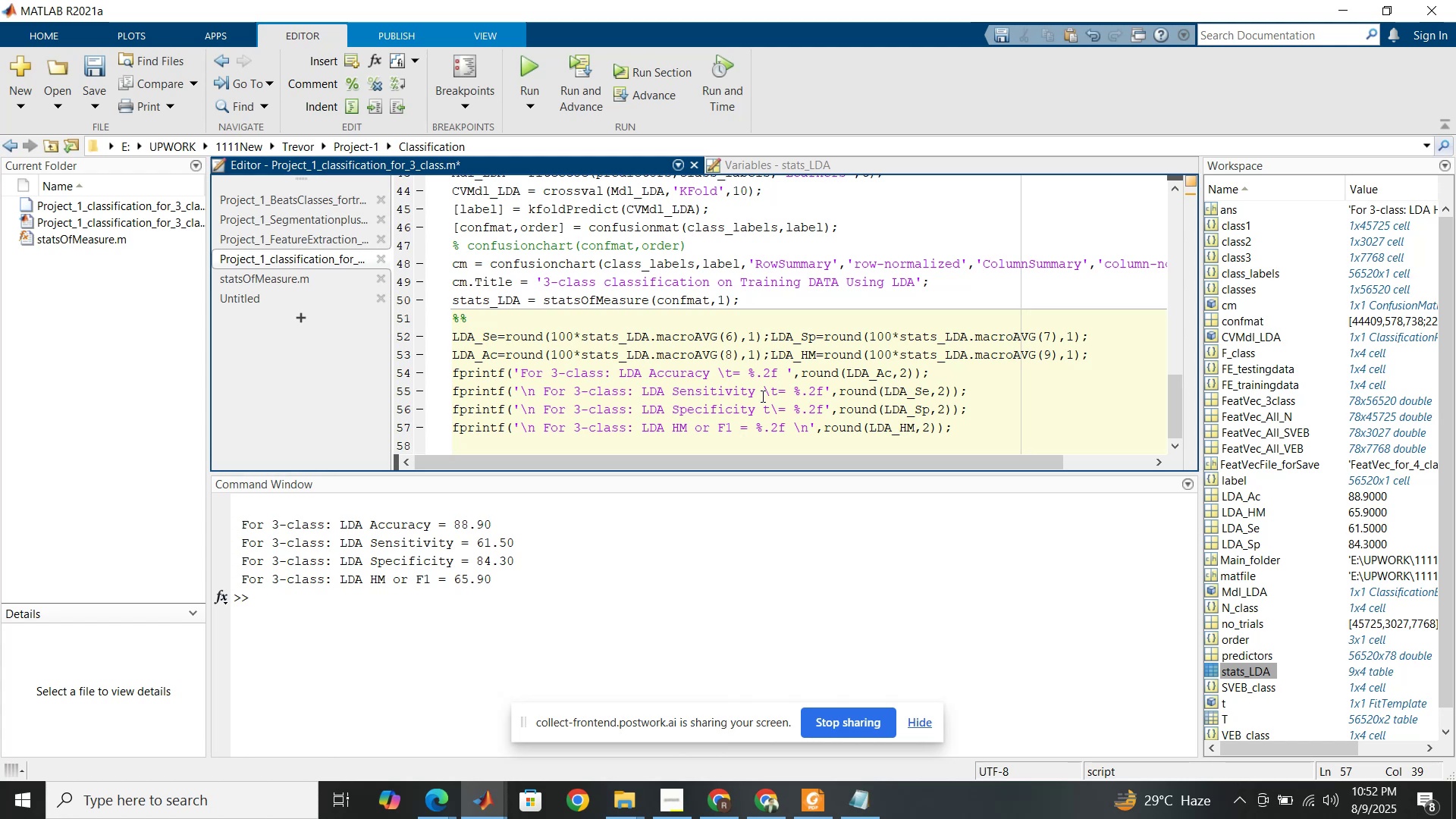 
key(Backslash)
 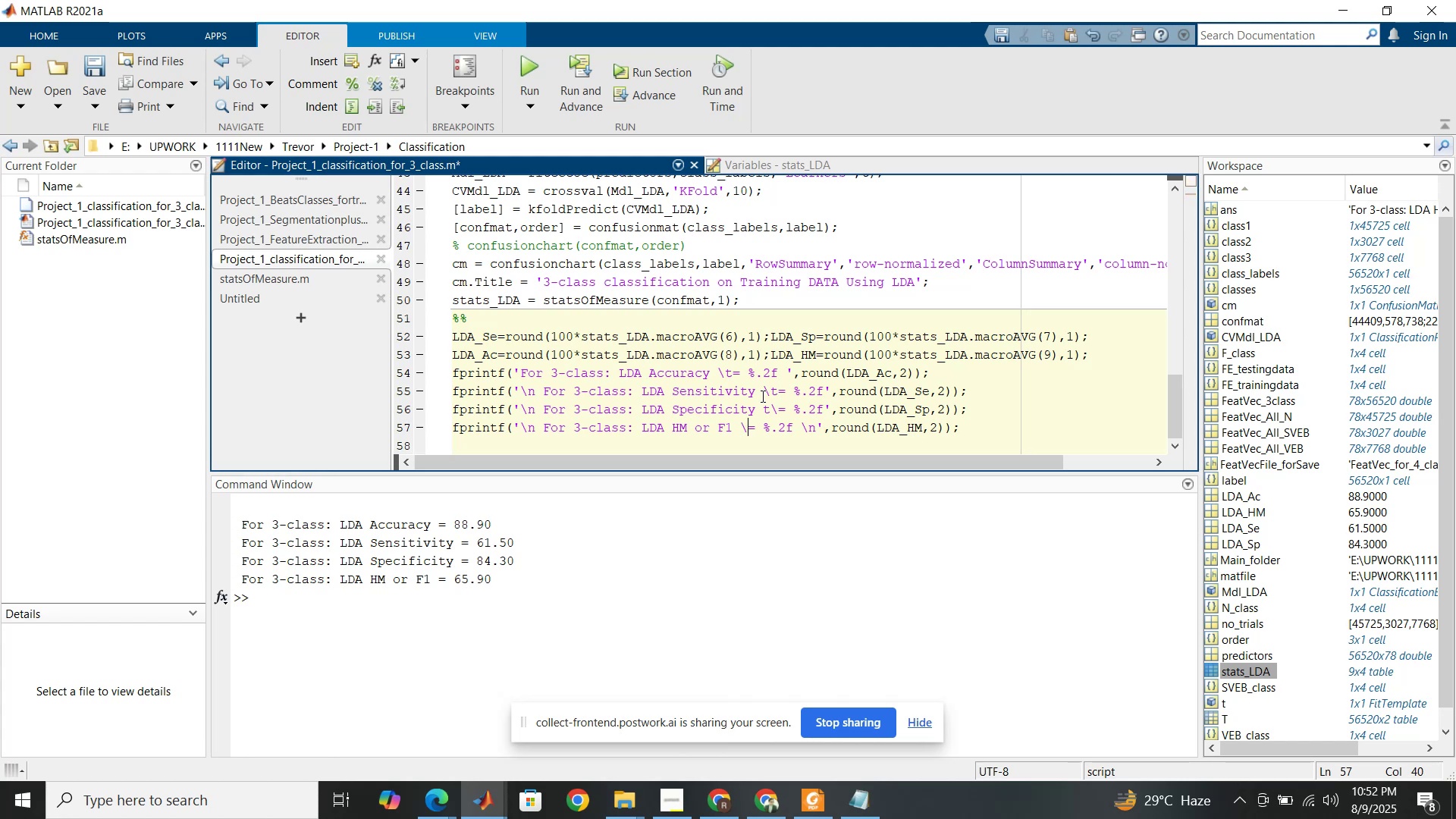 
key(T)
 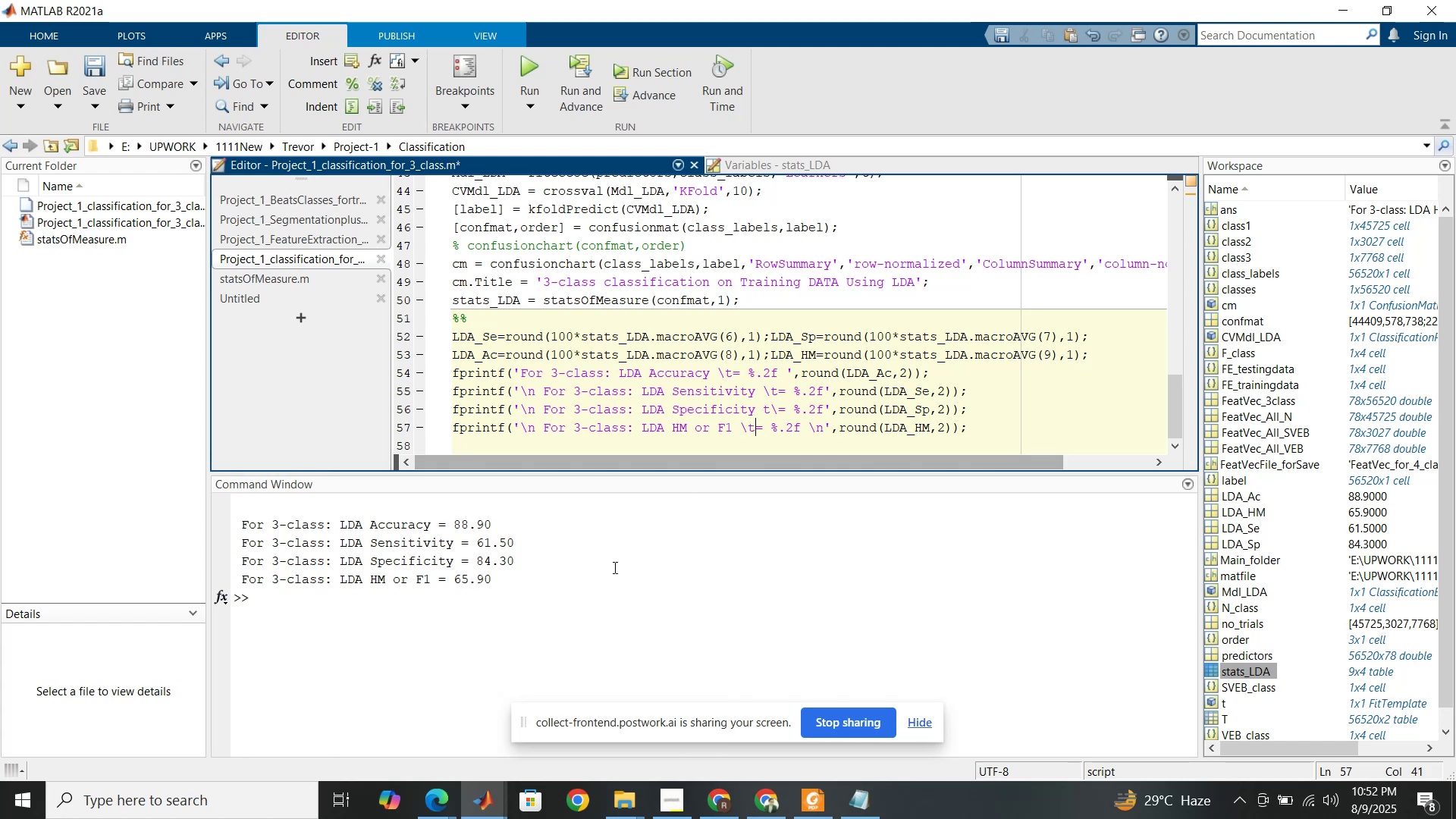 
left_click([770, 373])
 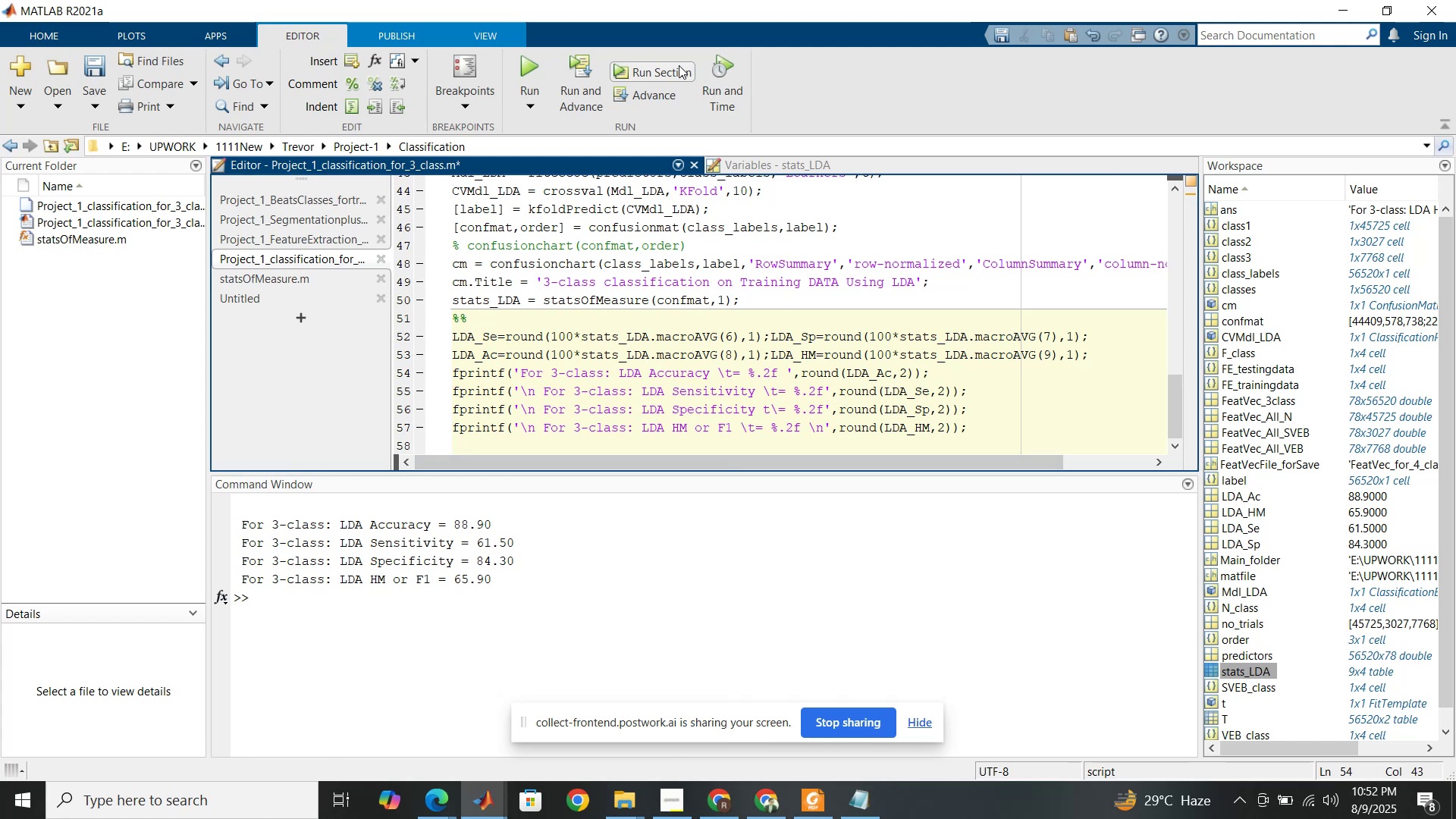 
left_click([679, 65])
 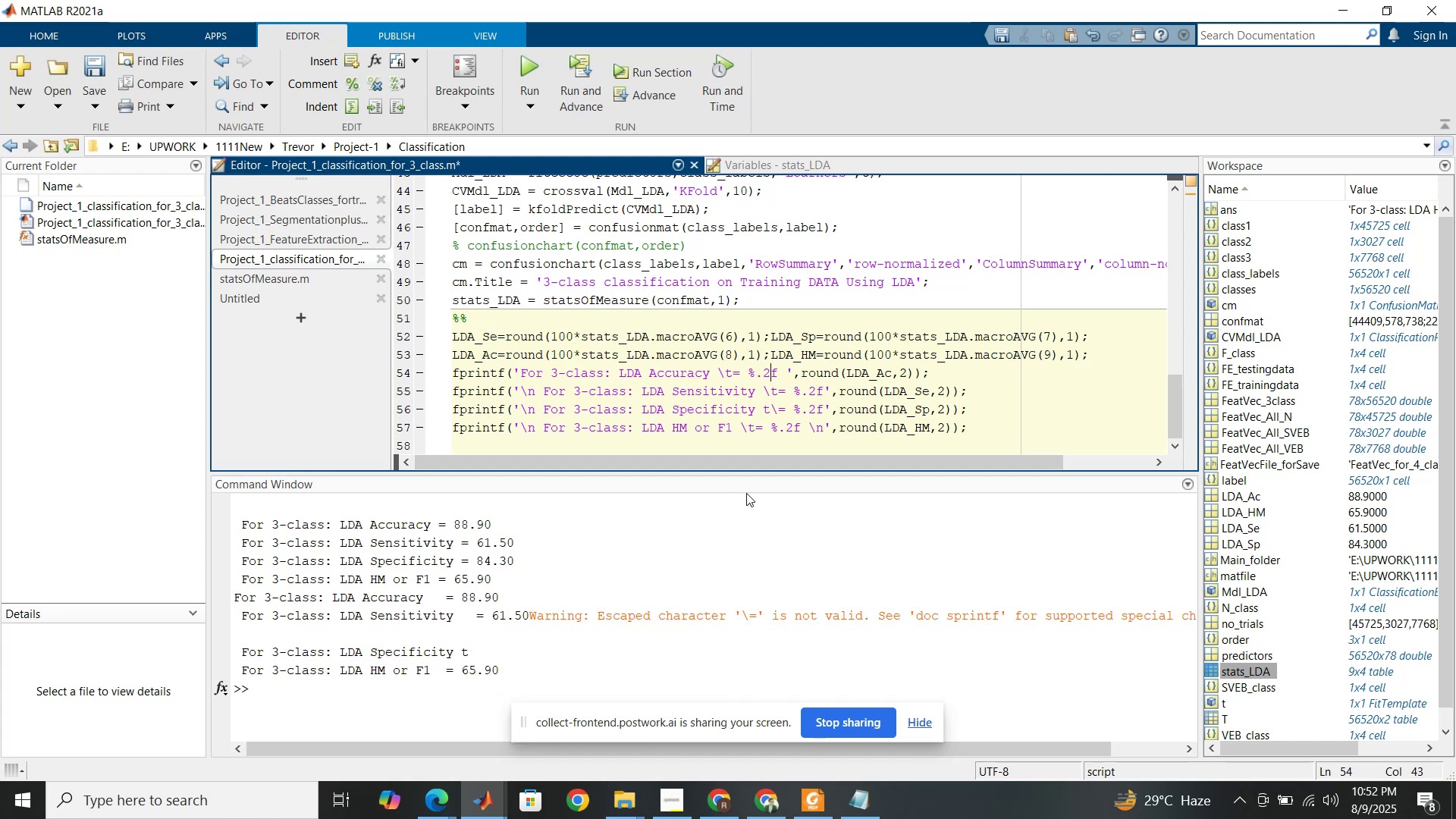 
wait(5.0)
 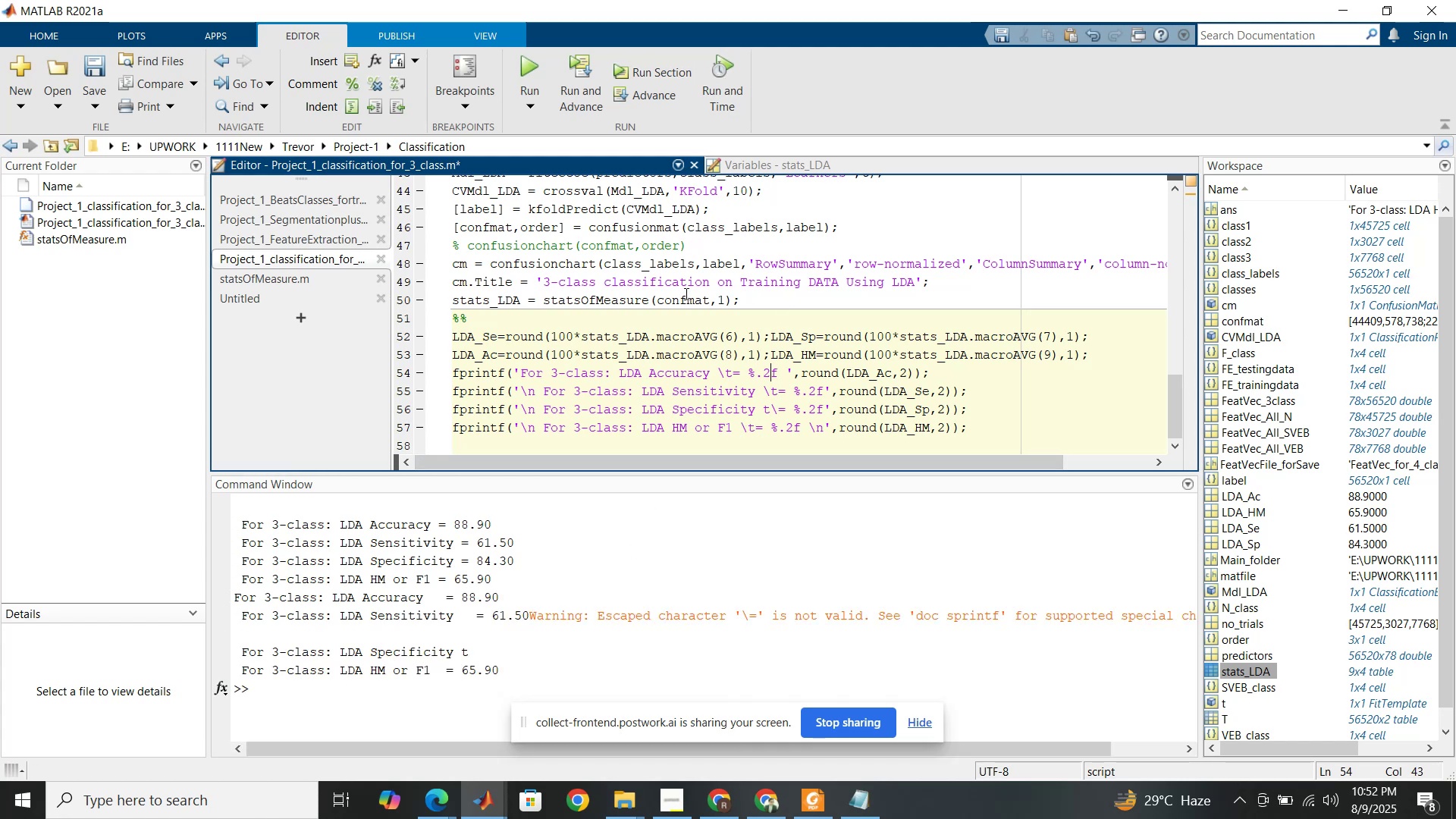 
left_click([780, 409])
 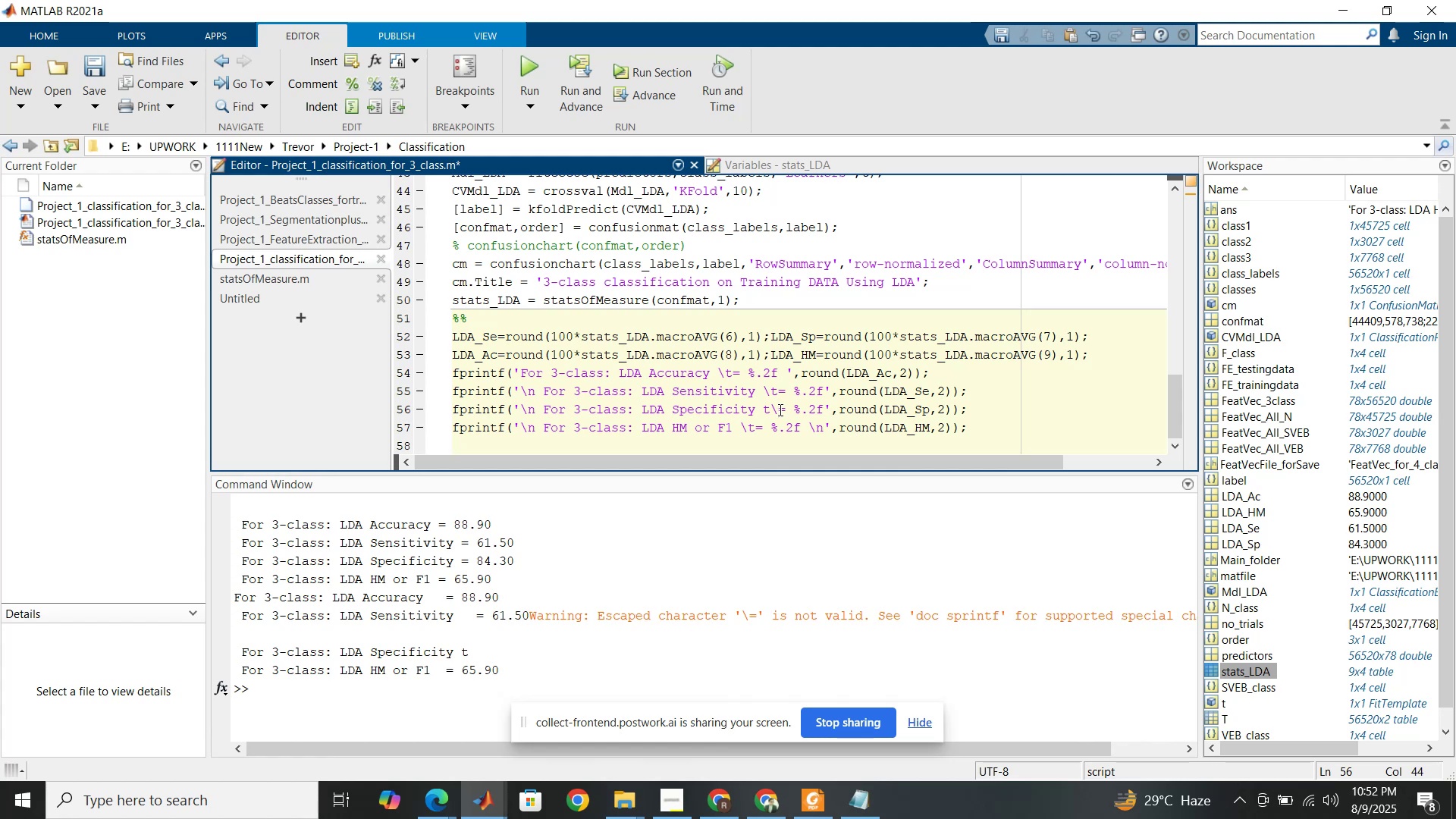 
key(Backspace)
 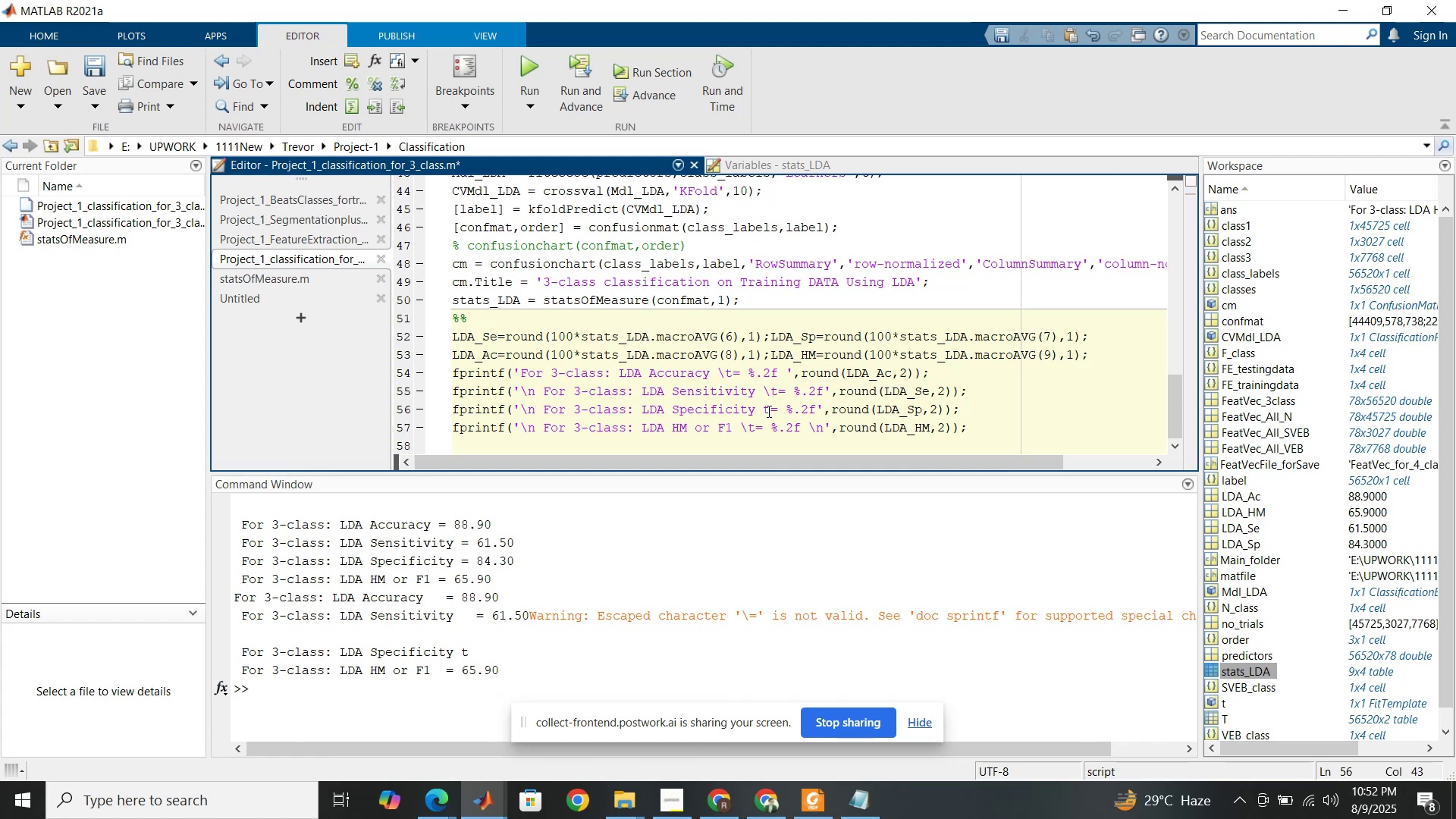 
left_click([763, 411])
 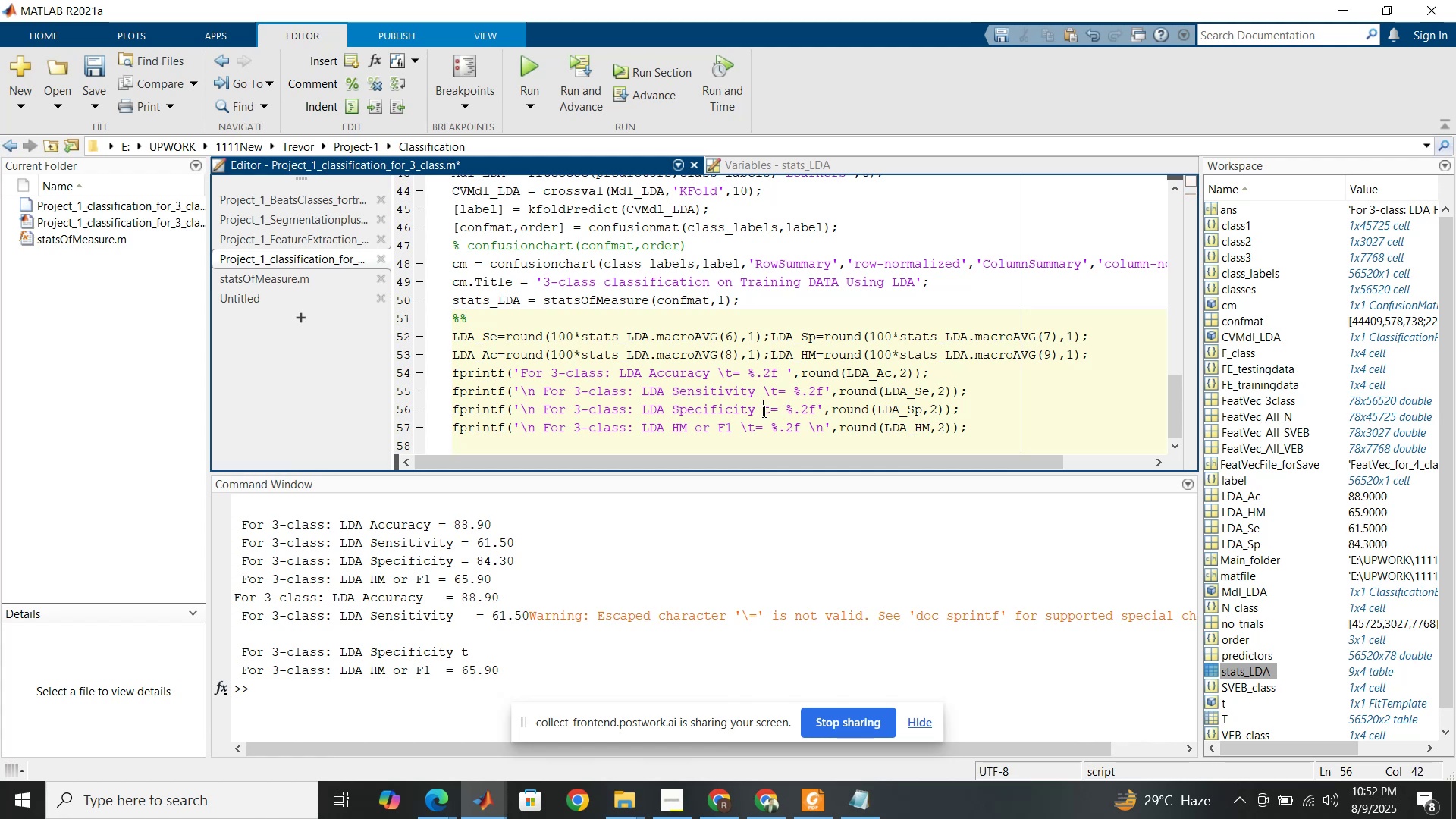 
key(Backslash)
 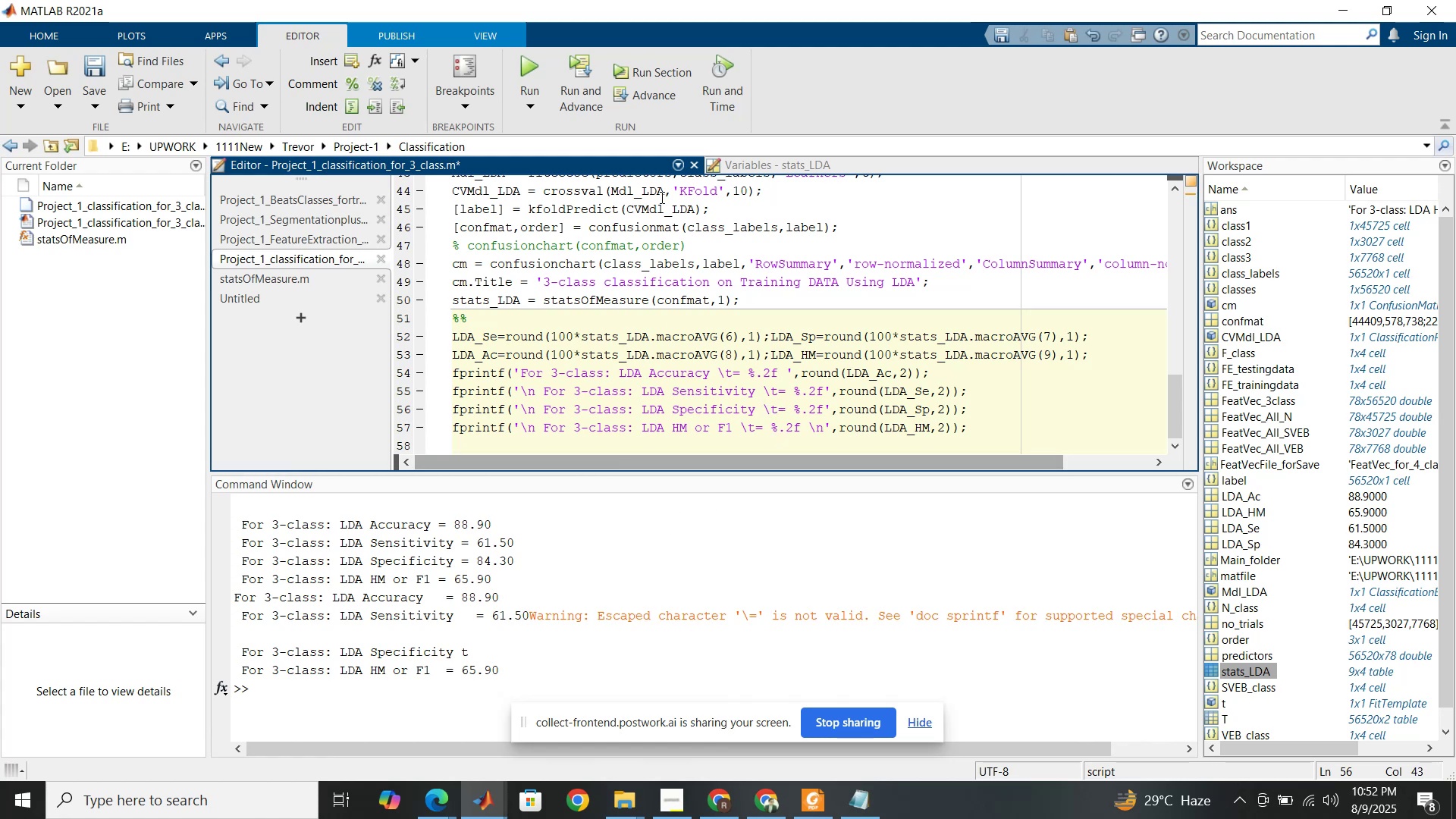 
left_click([661, 74])
 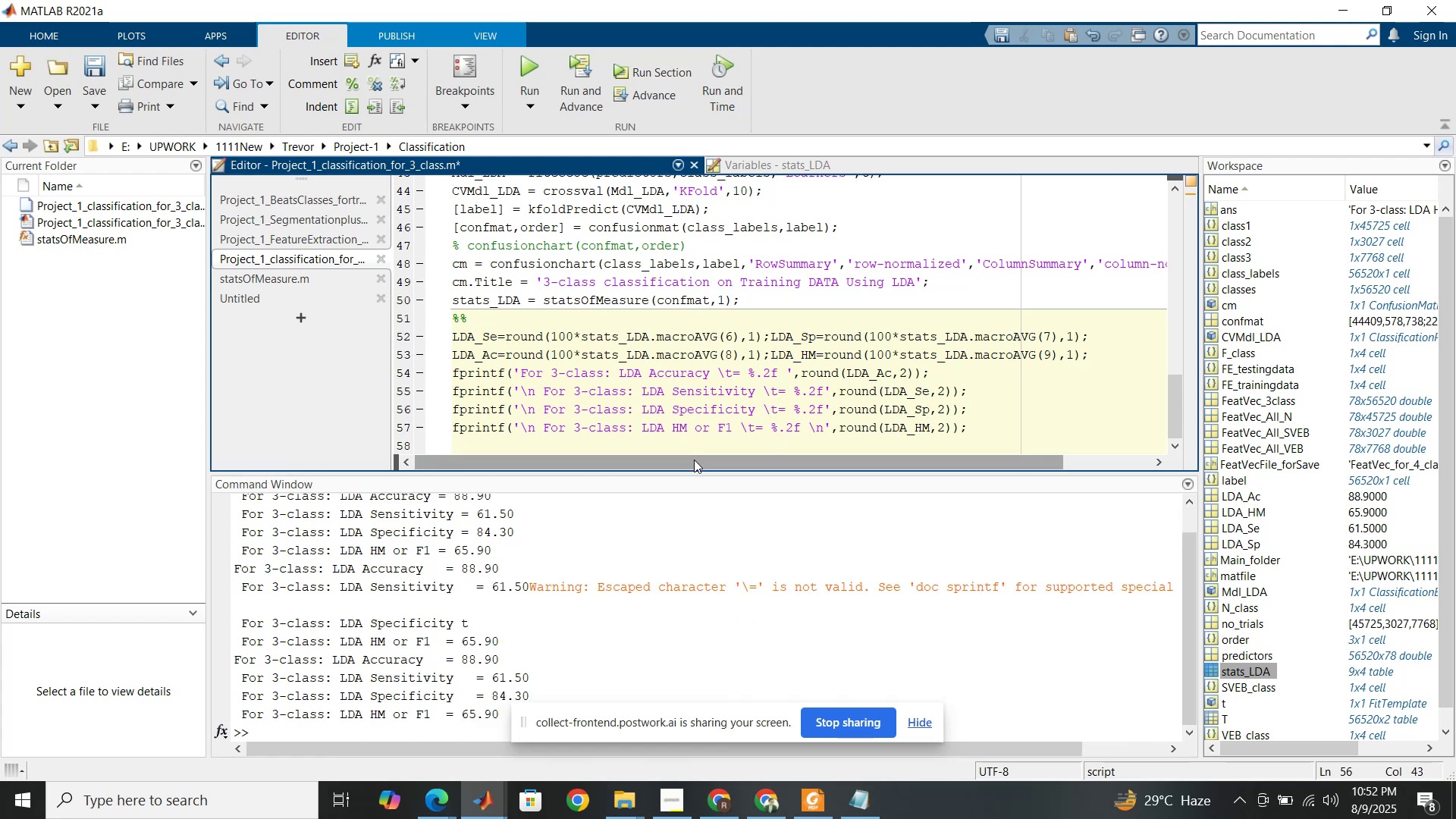 
scroll: coordinate [694, 460], scroll_direction: down, amount: 1.0
 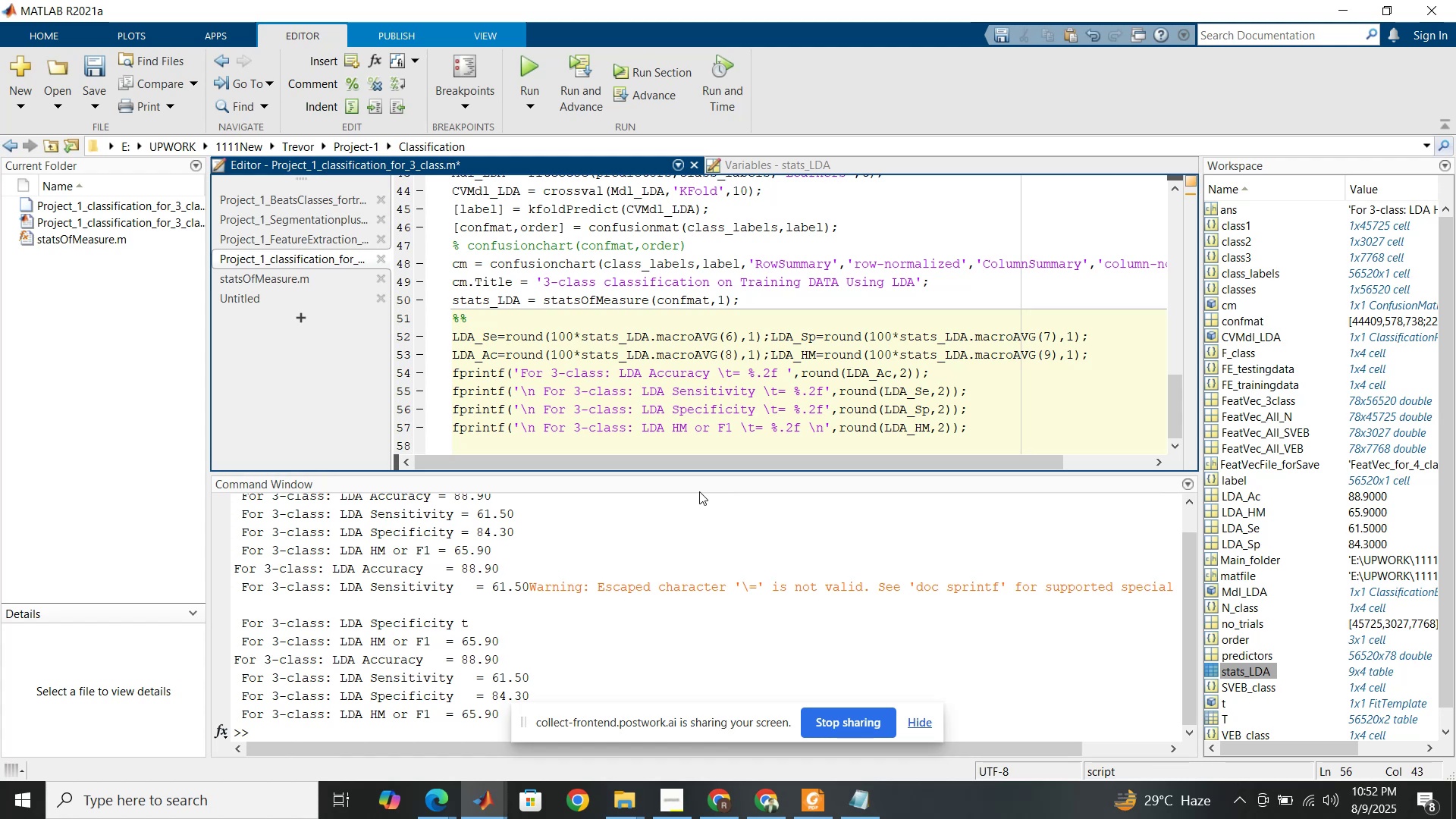 
wait(8.74)
 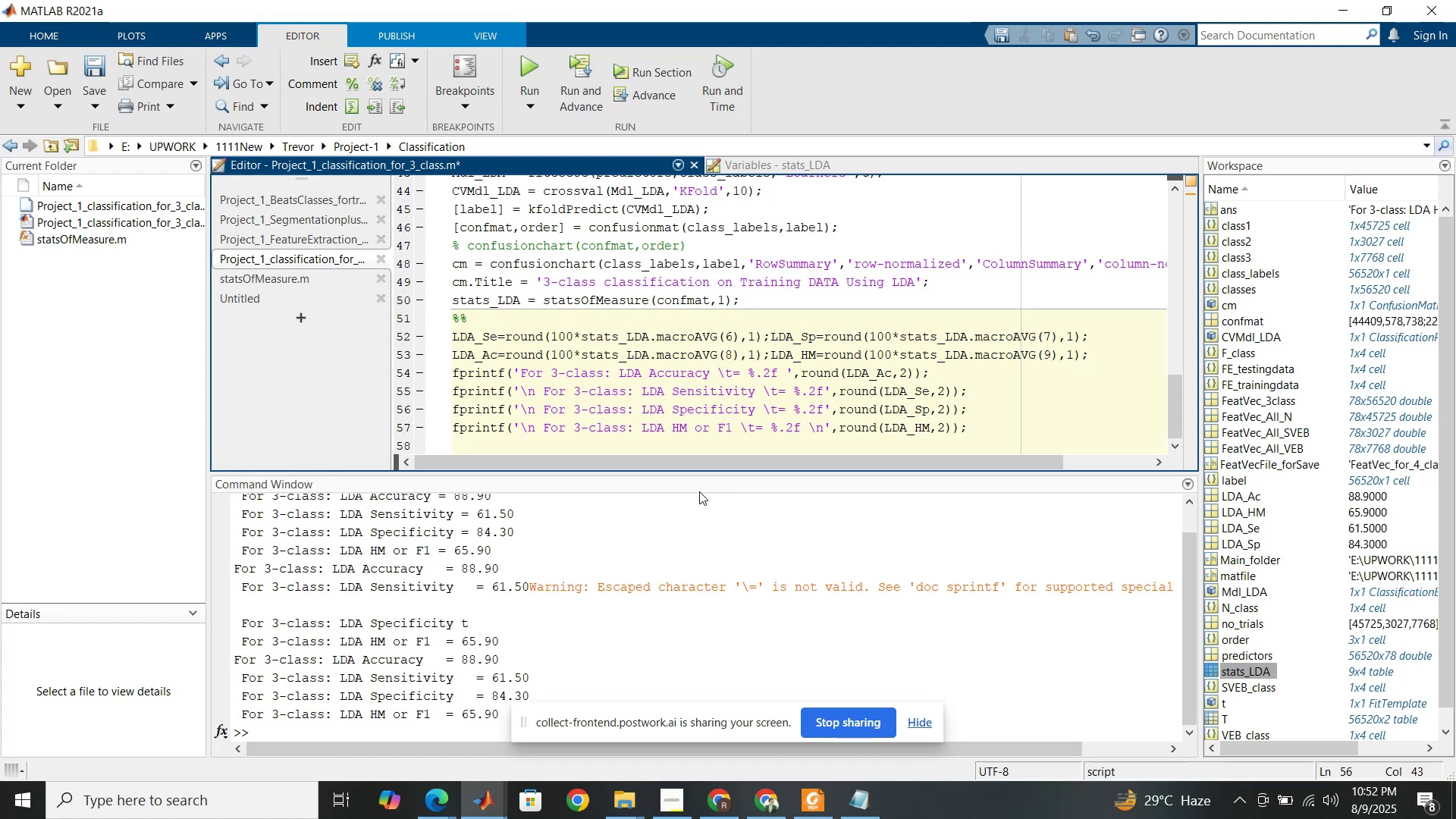 
left_click([789, 376])
 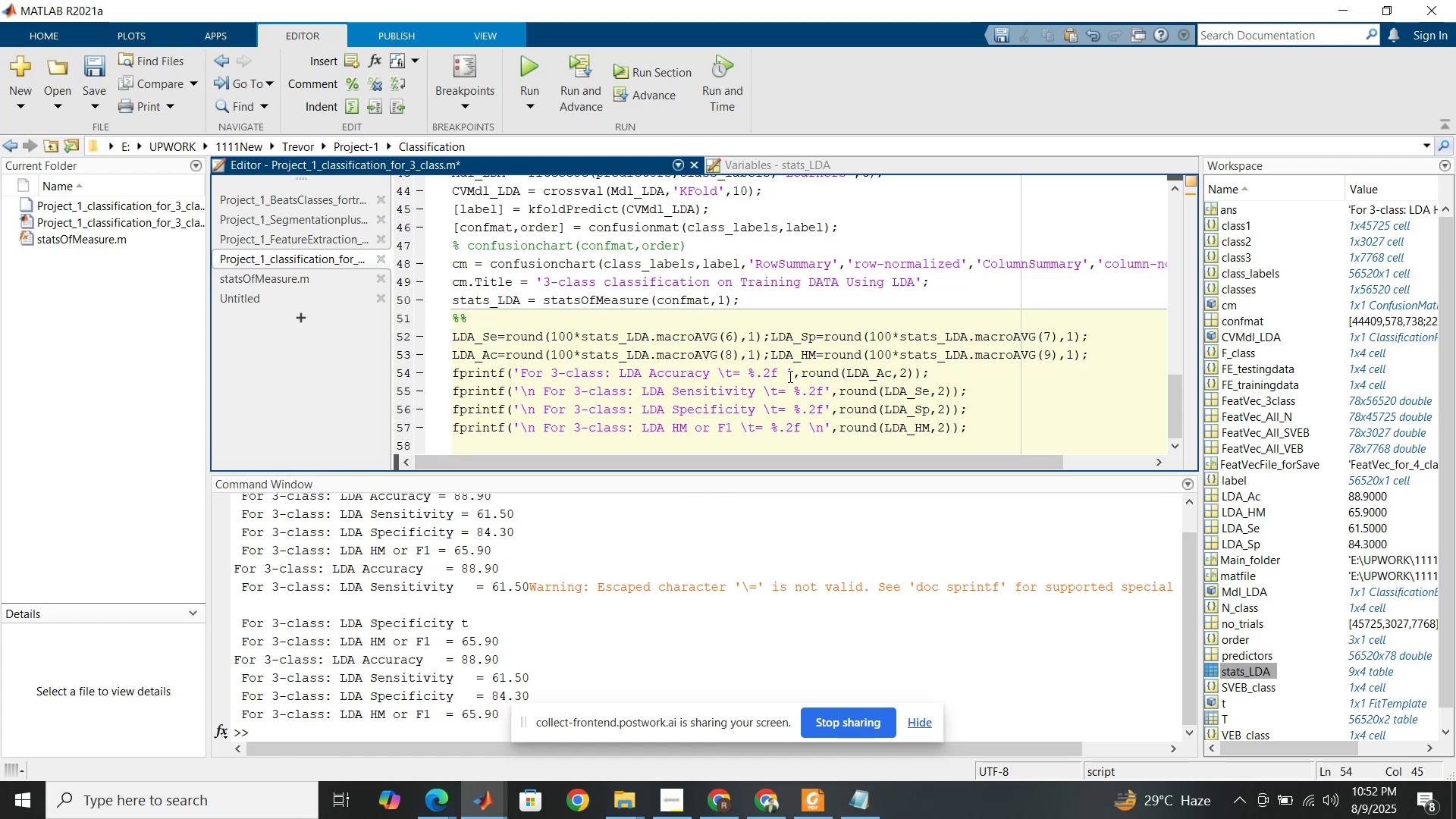 
key(Backspace)
 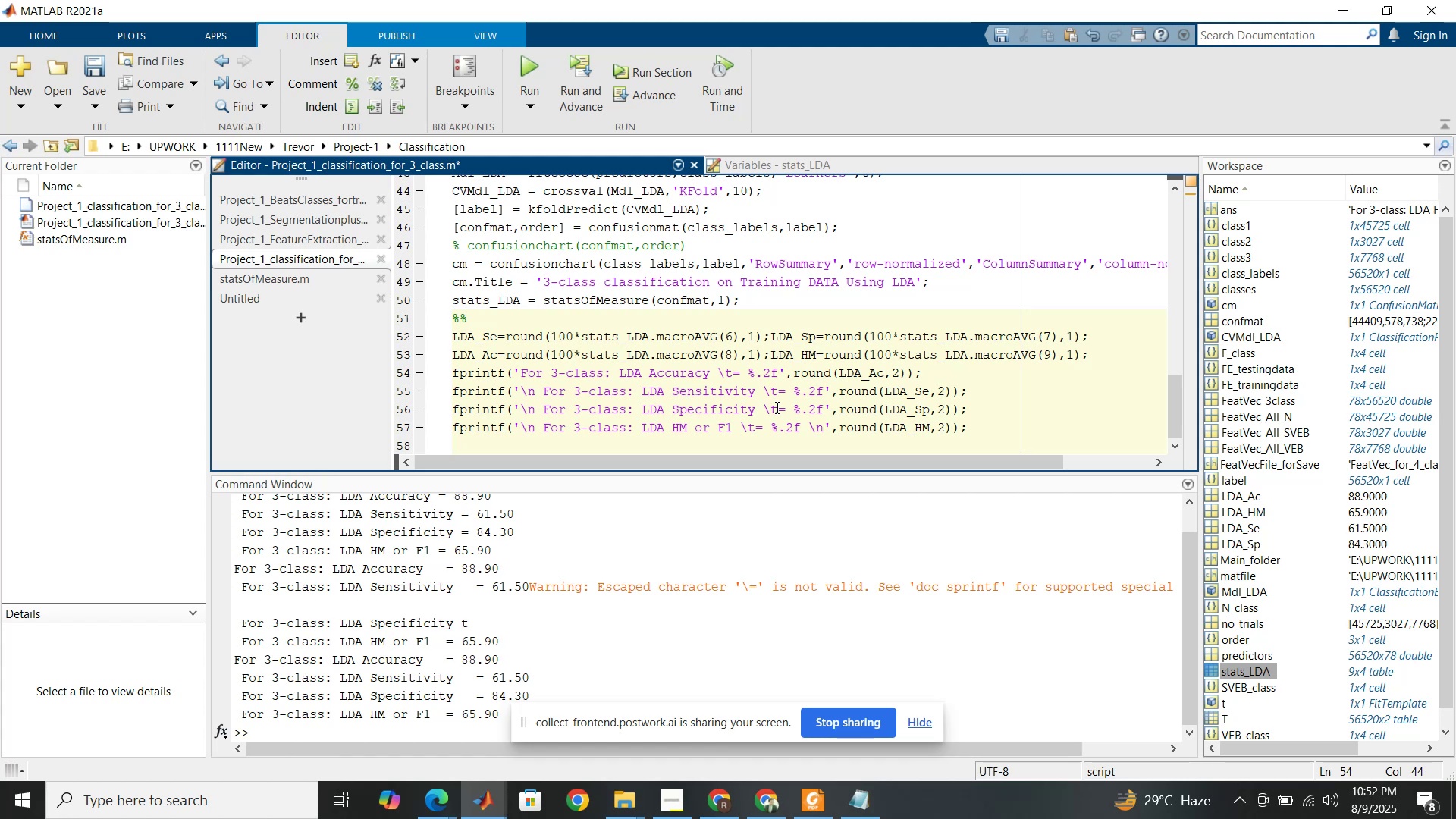 
wait(5.36)
 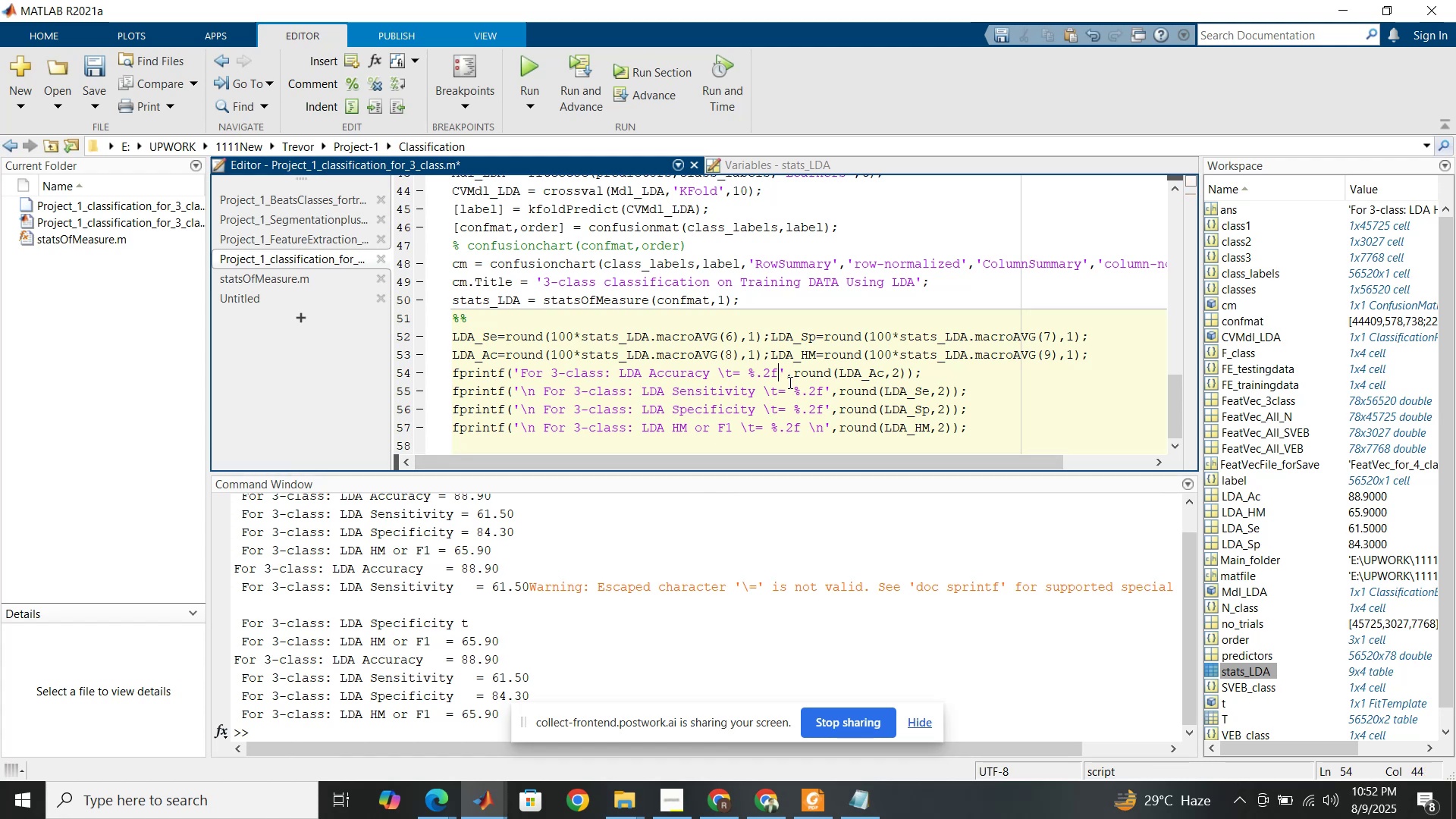 
left_click([401, 737])
 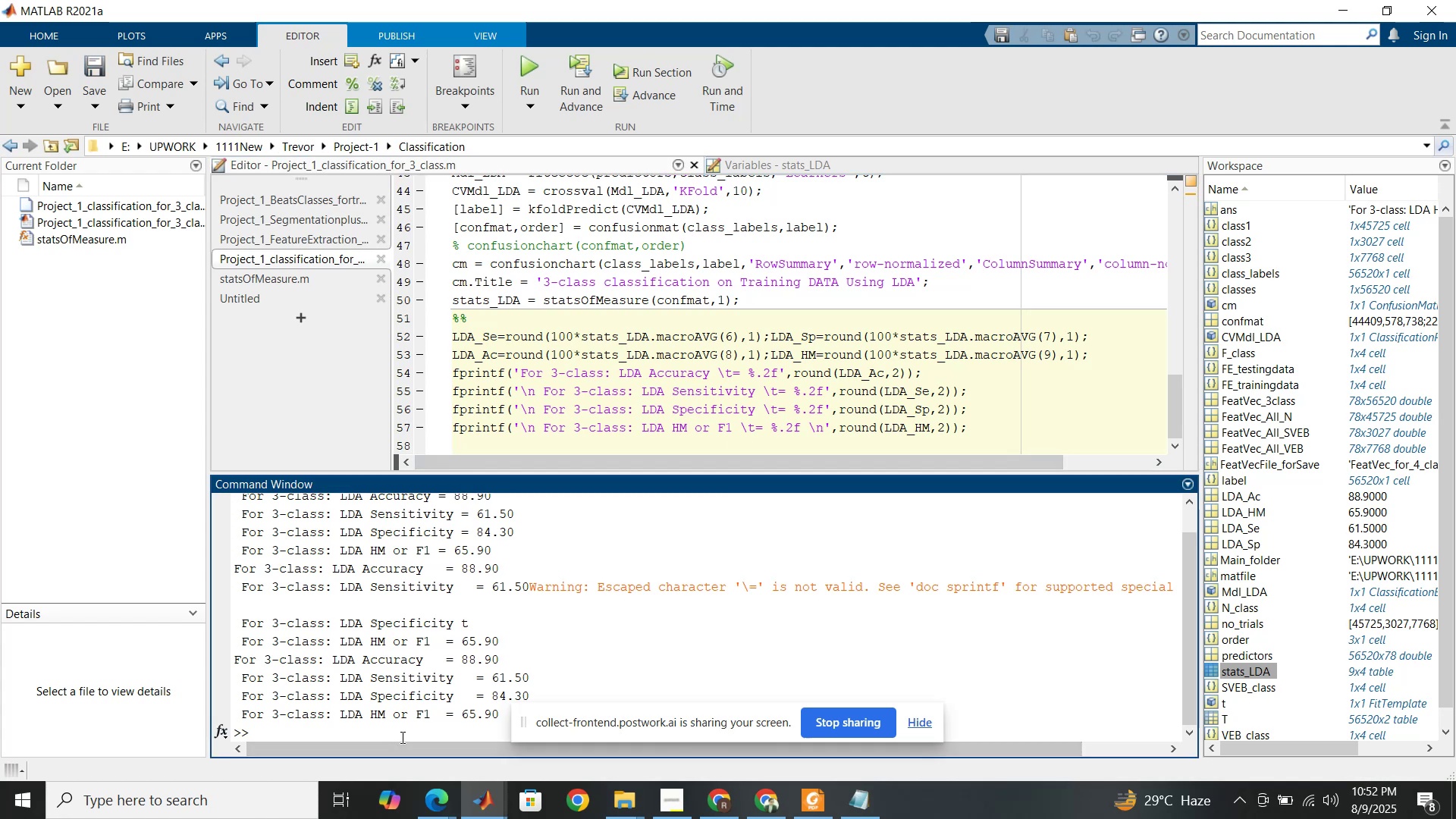 
type(clc)
 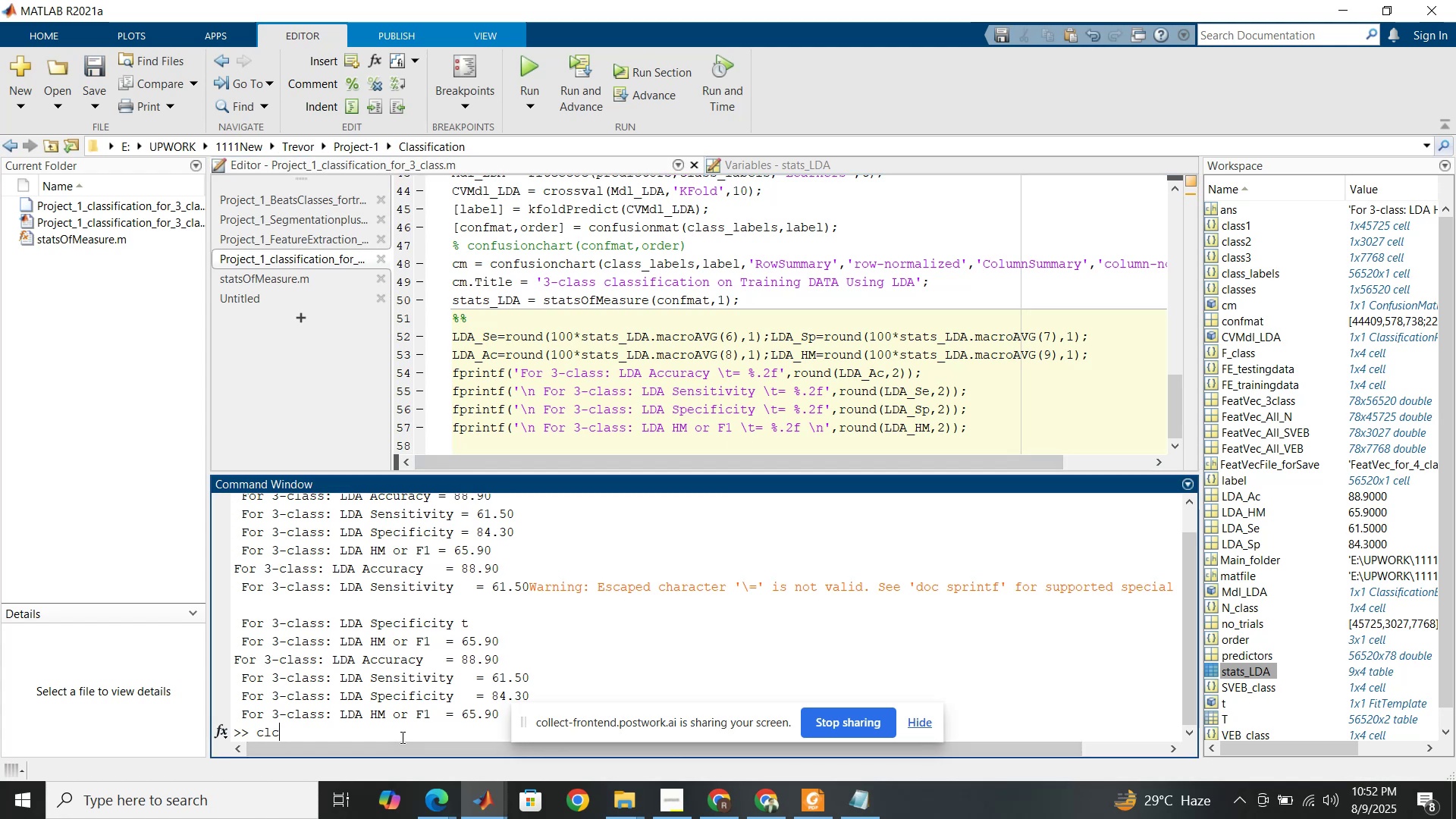 
key(Enter)
 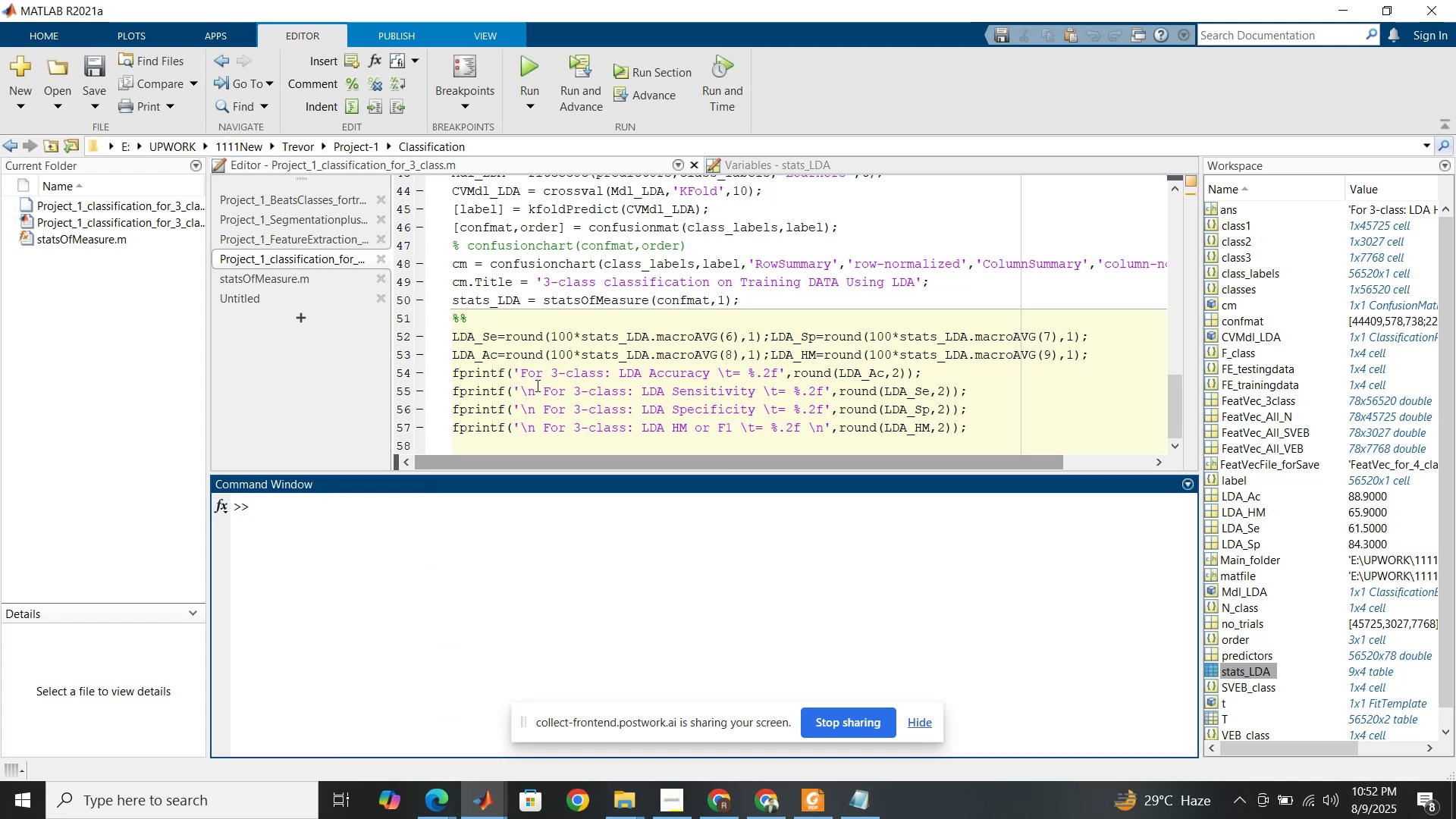 
left_click([540, 376])
 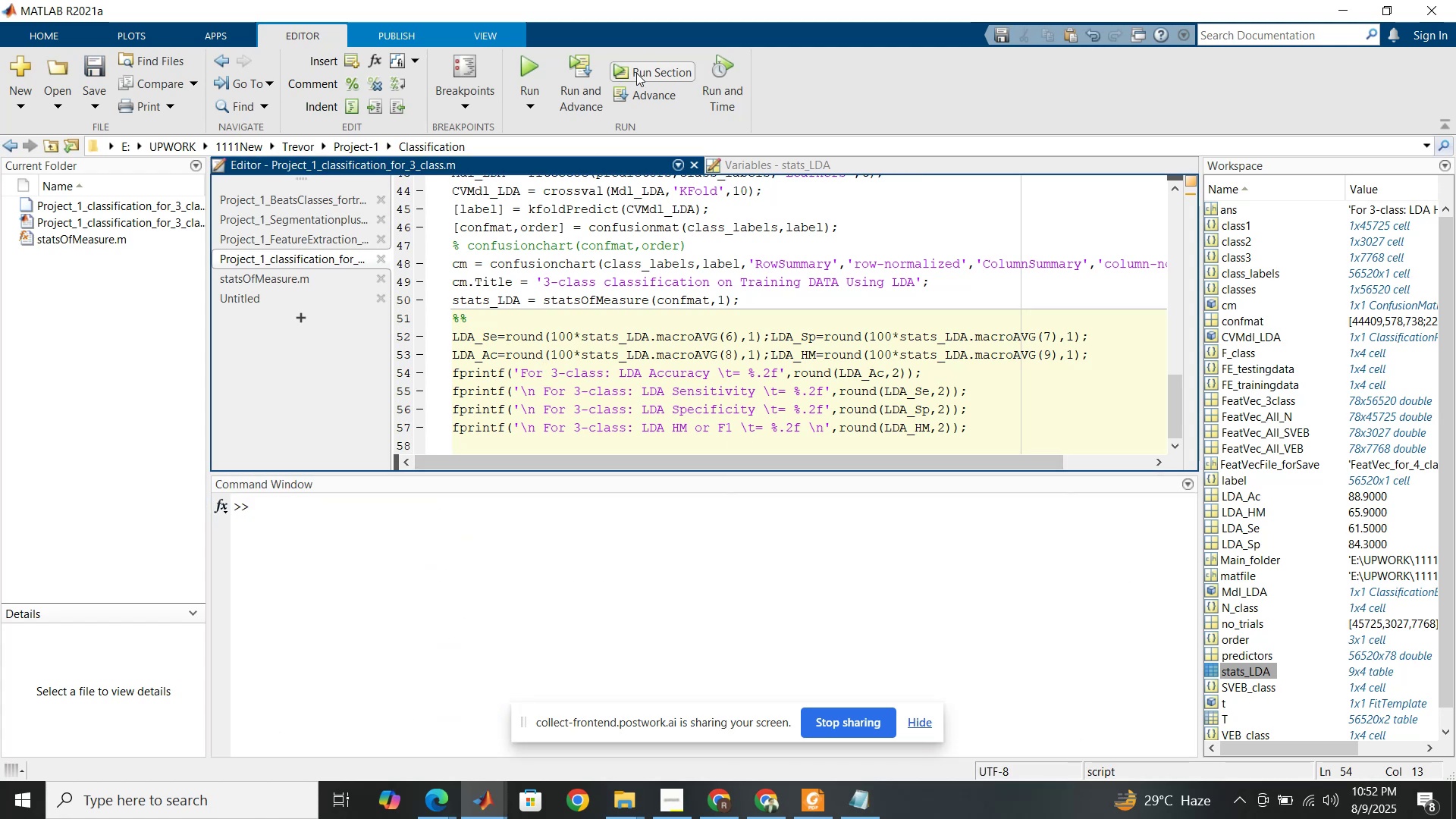 
left_click([638, 70])
 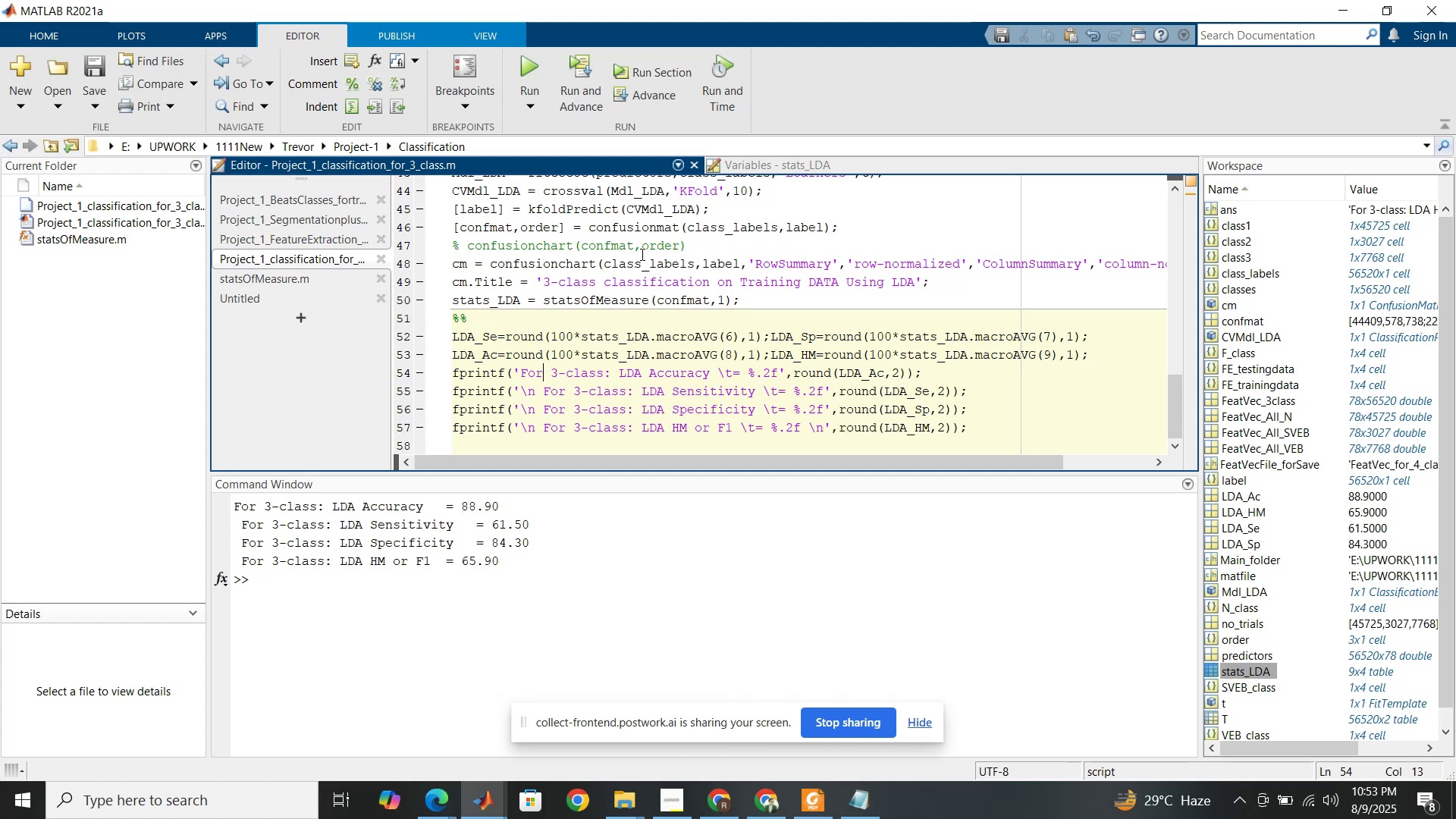 
wait(5.02)
 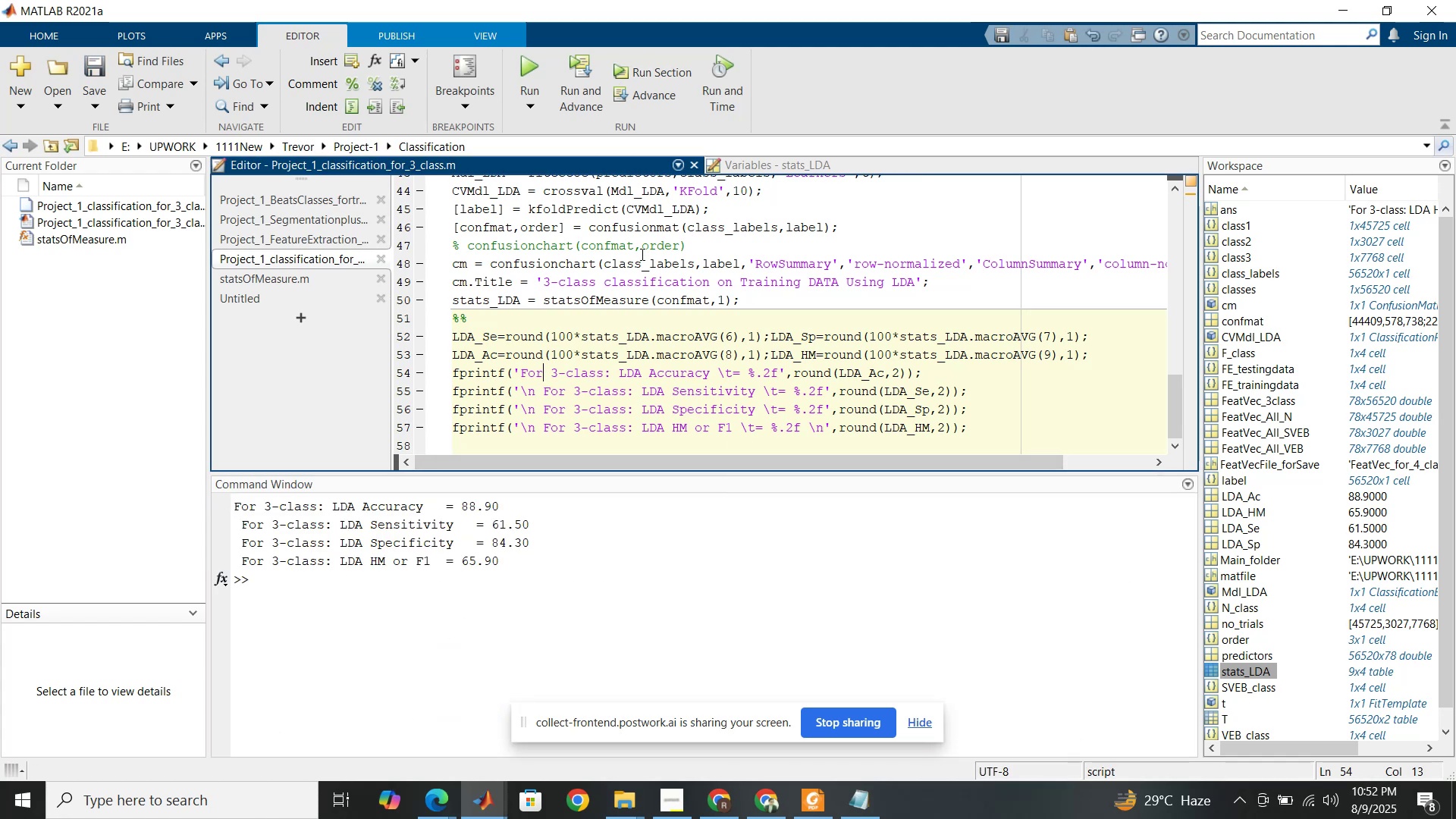 
left_click([542, 389])
 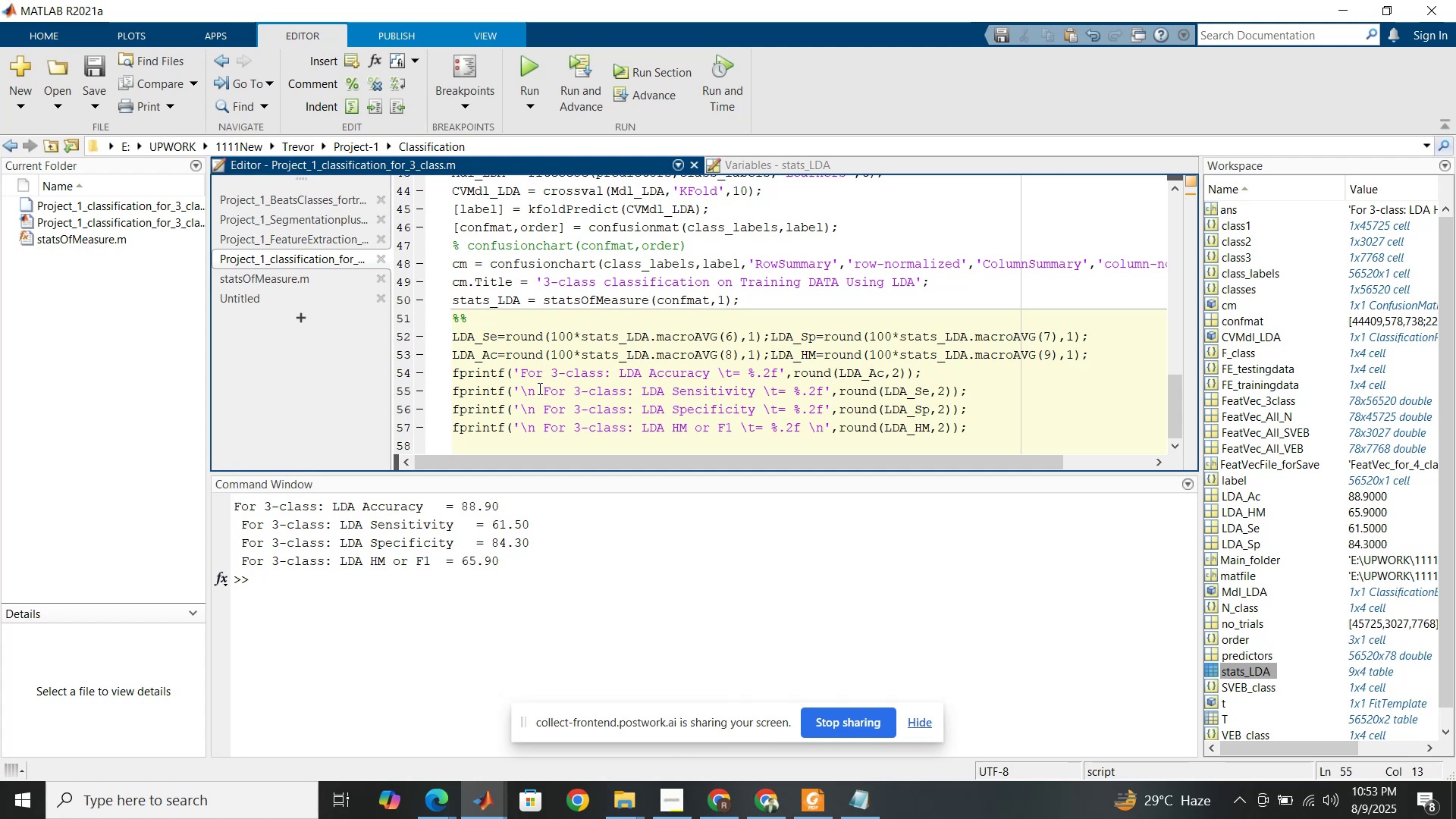 
key(Backspace)
 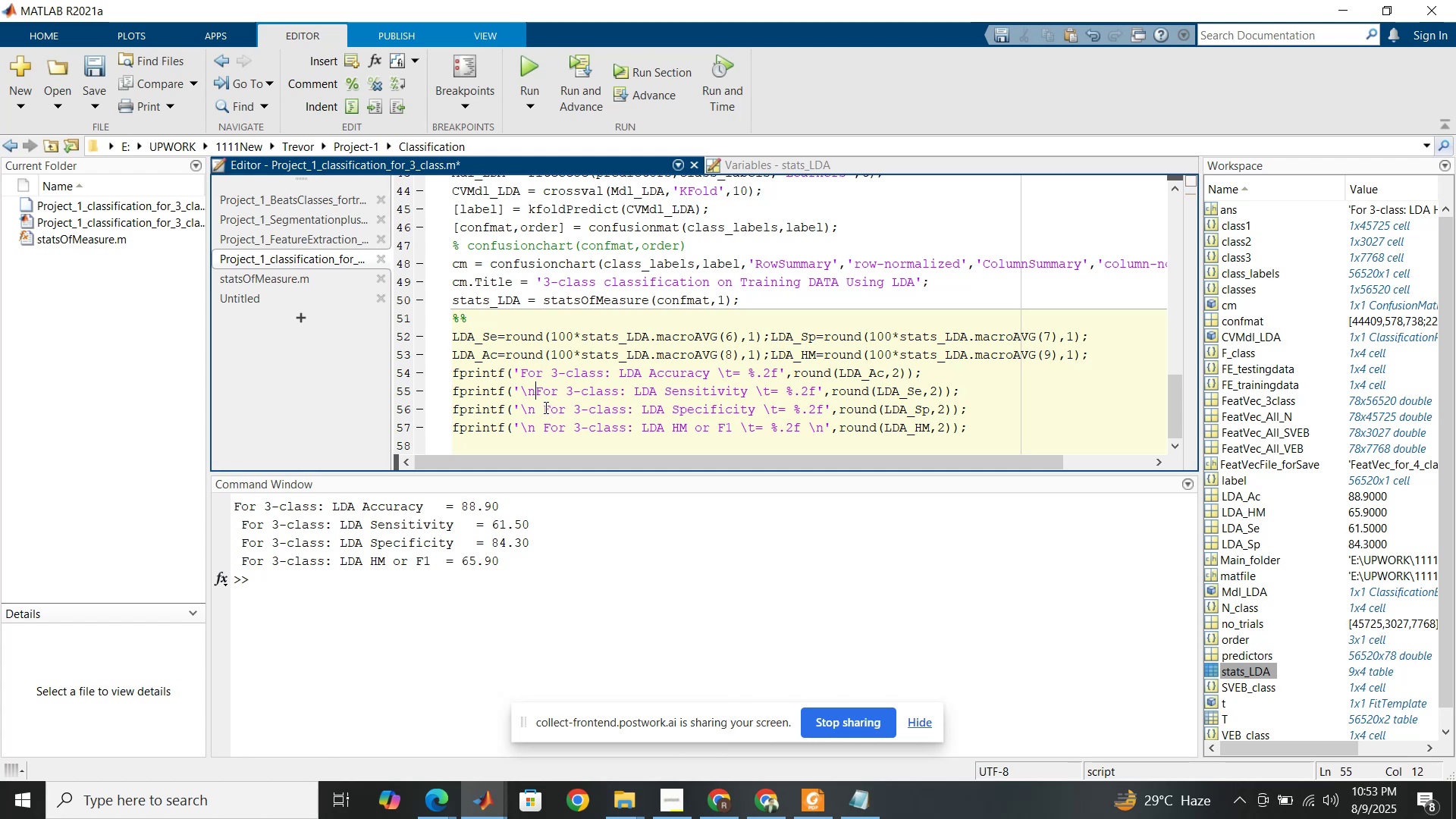 
left_click([544, 407])
 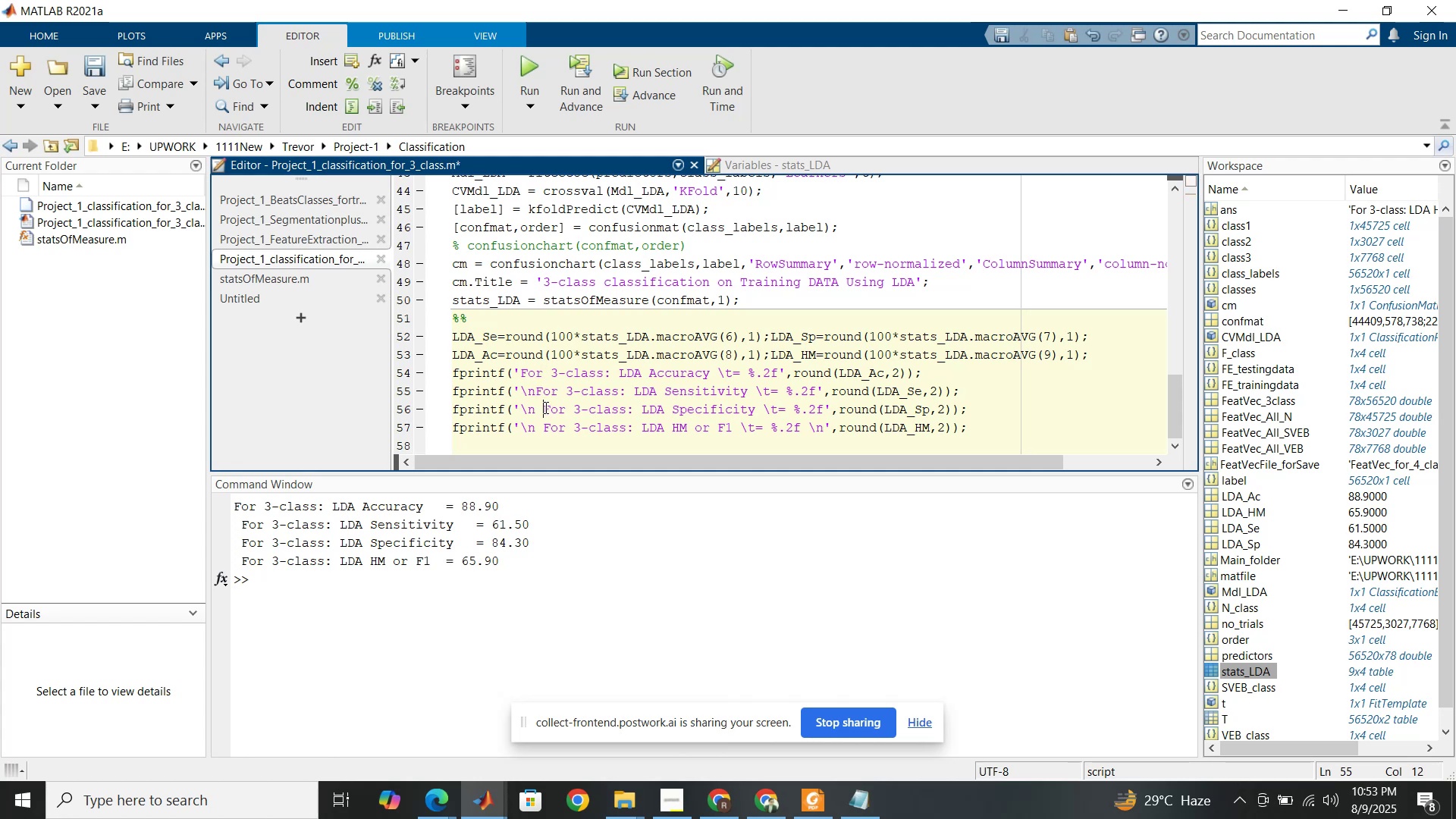 
key(Backspace)
 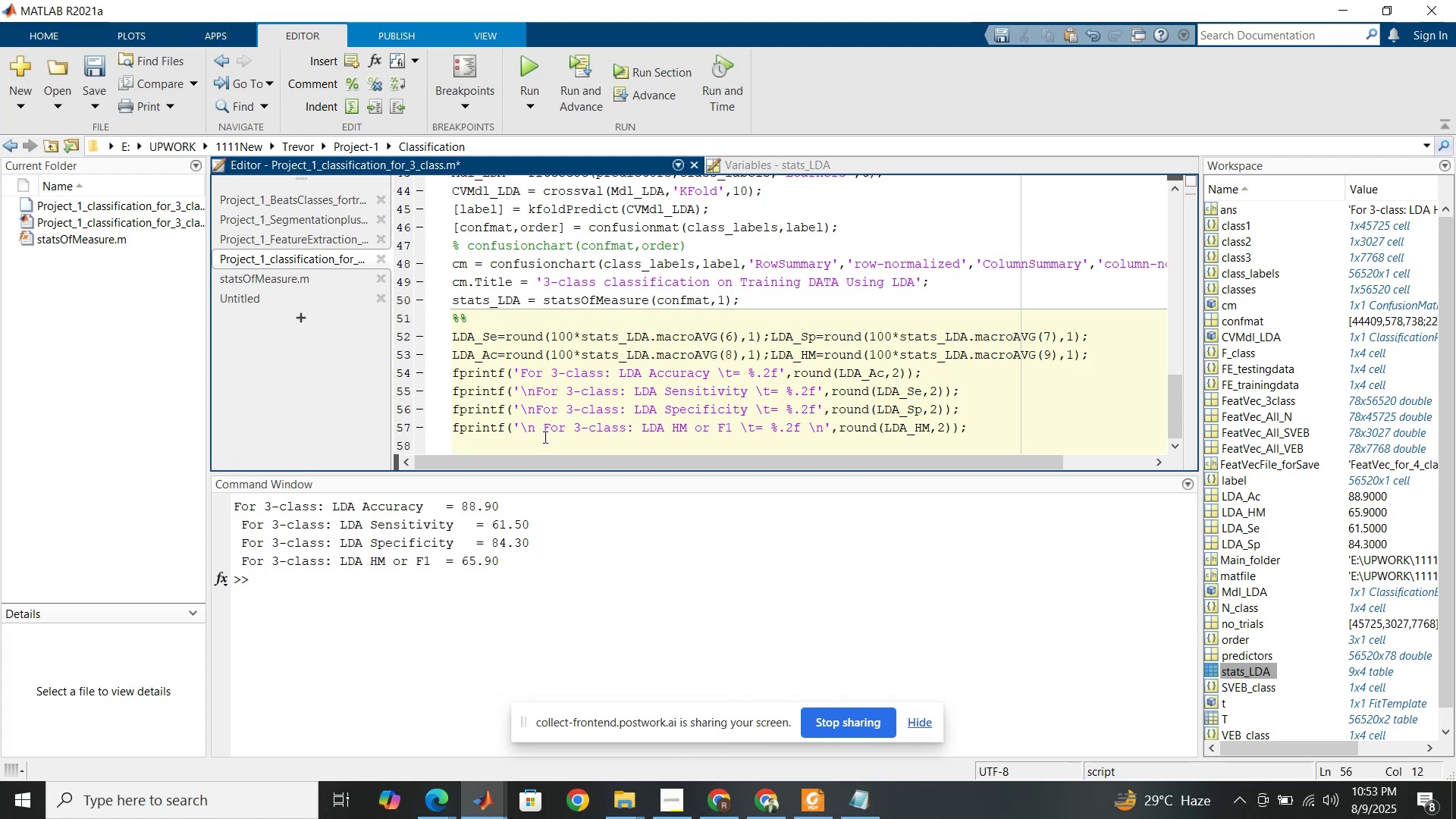 
left_click([544, 433])
 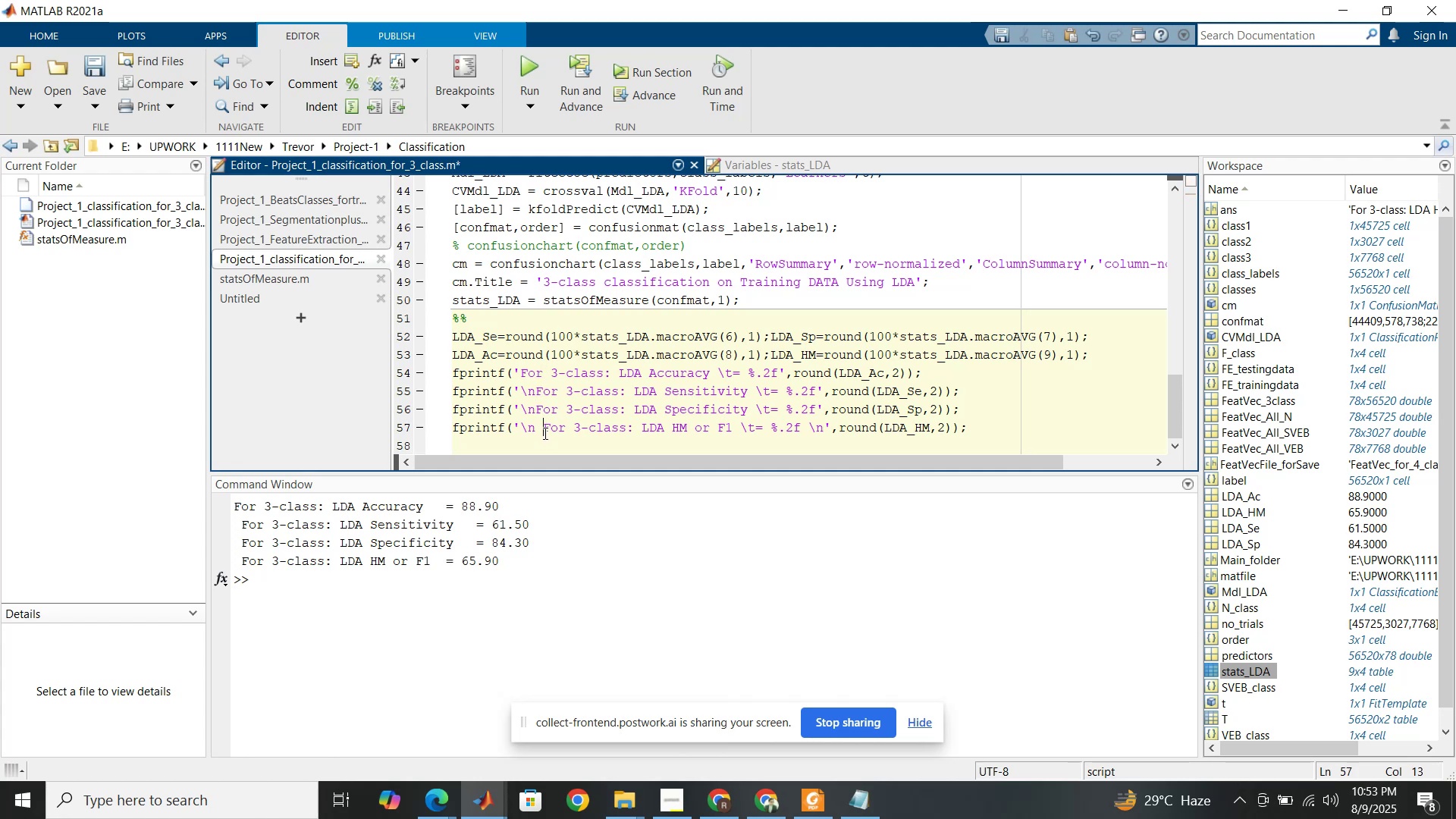 
key(Backspace)
 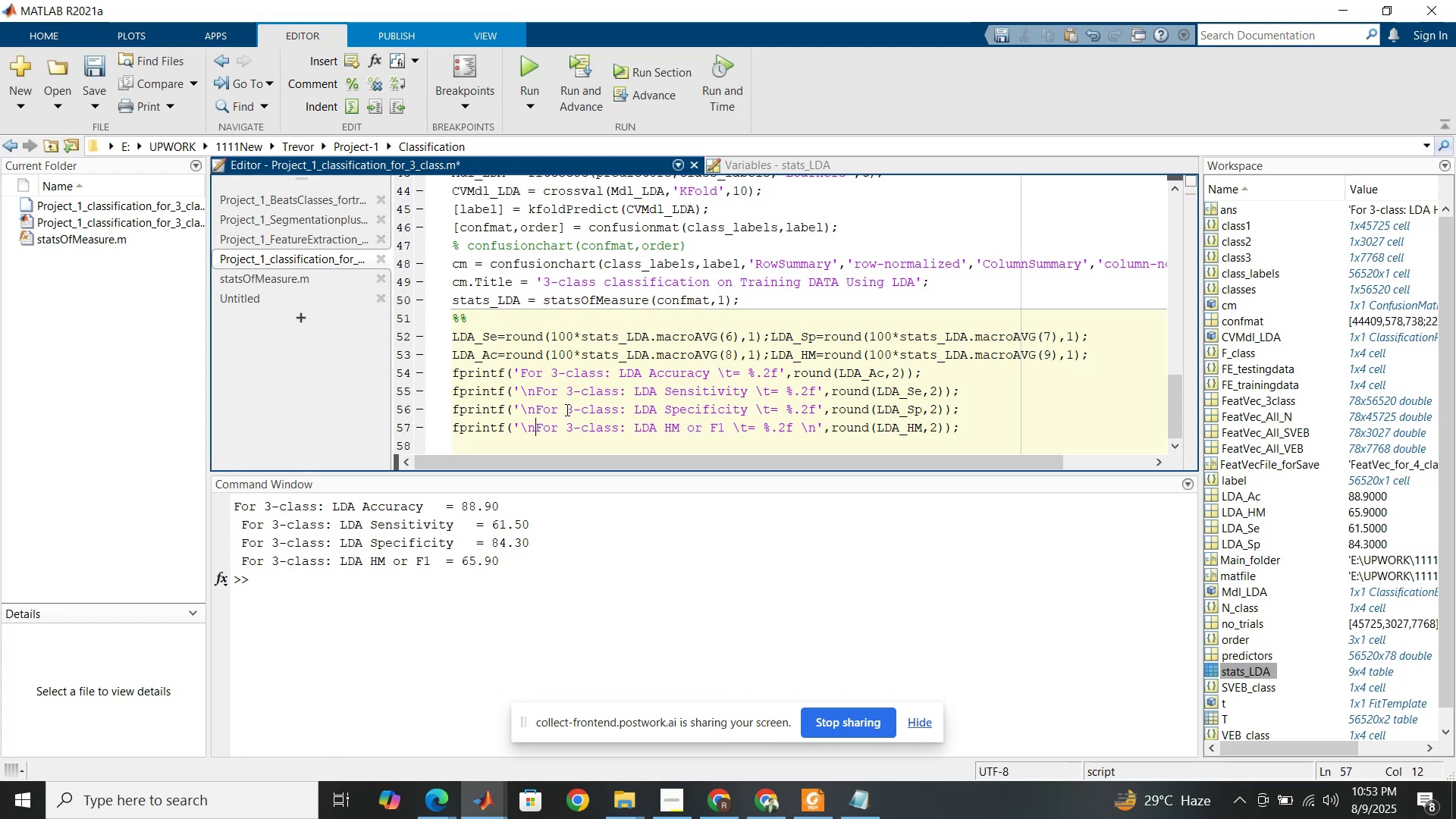 
left_click([567, 409])
 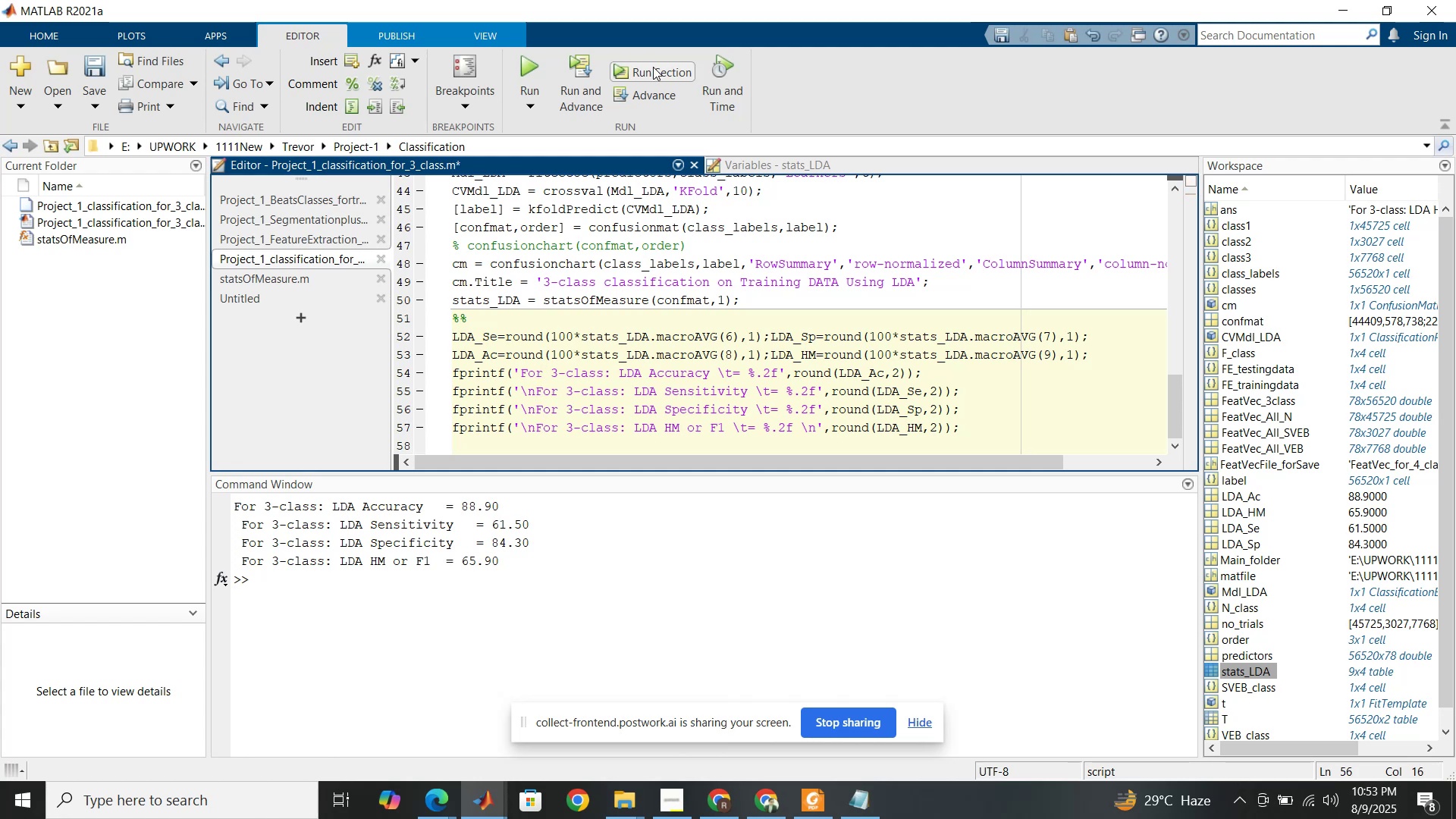 
left_click([654, 66])
 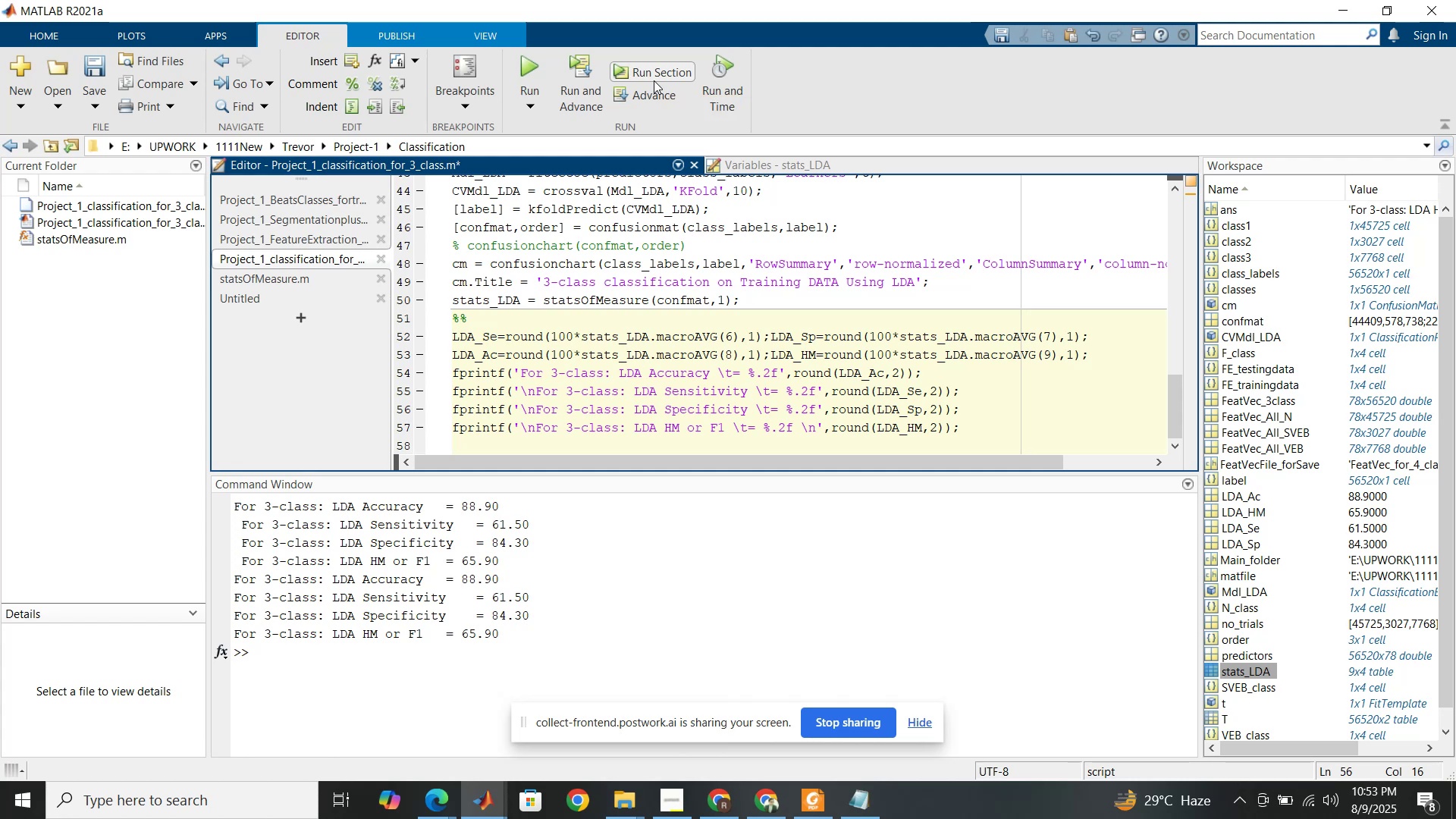 
wait(20.05)
 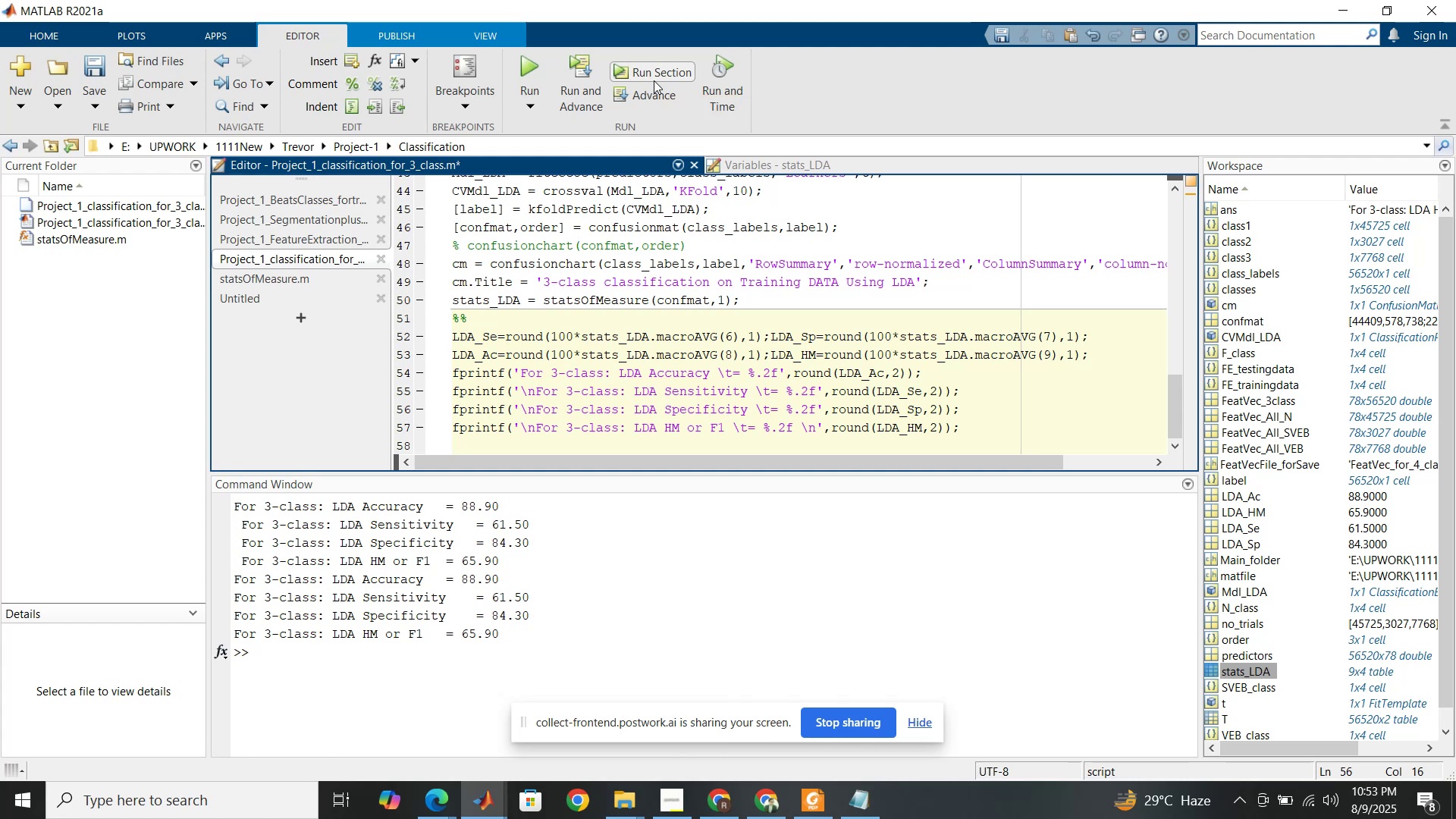 
left_click([502, 313])
 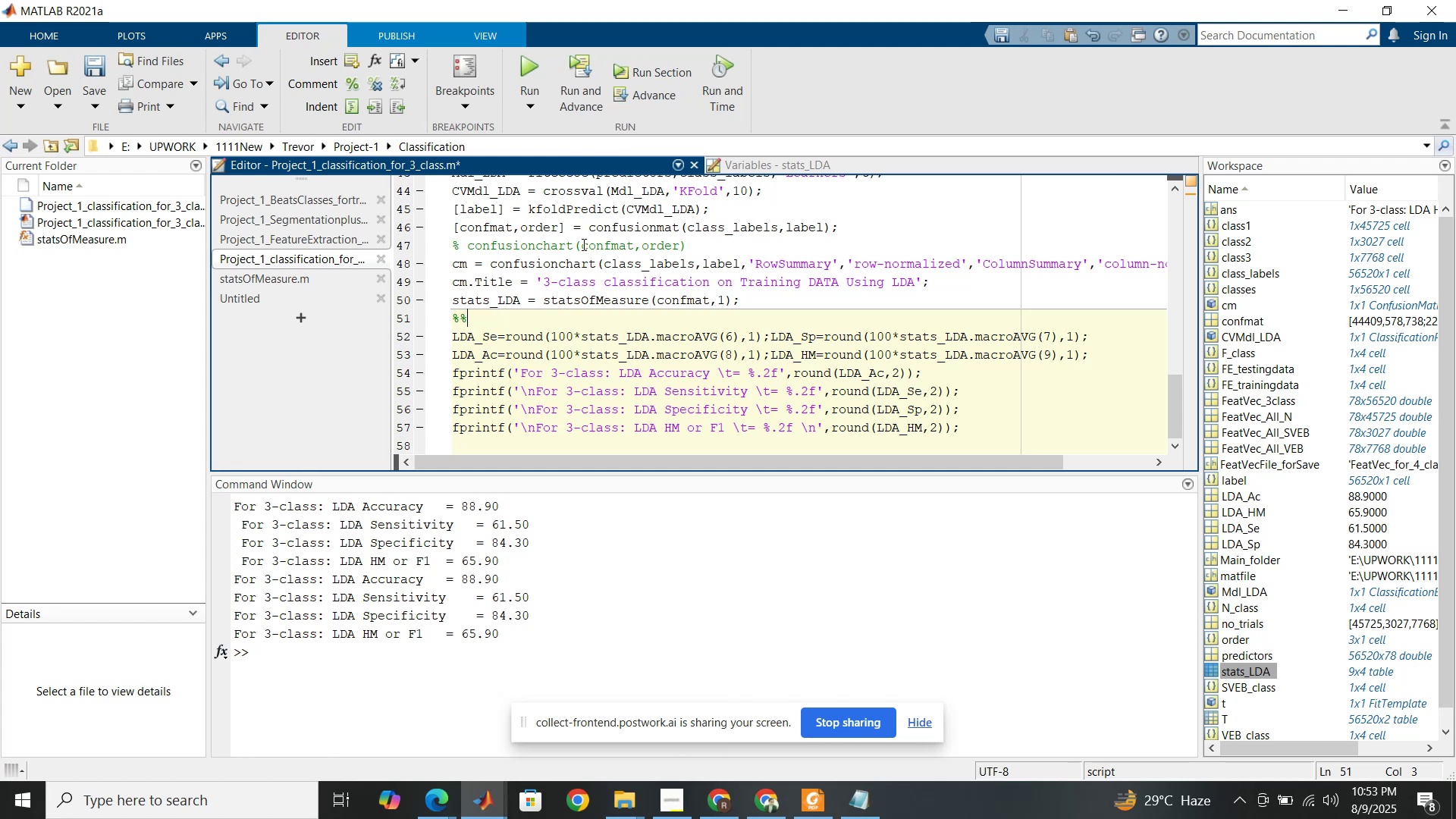 
wait(11.65)
 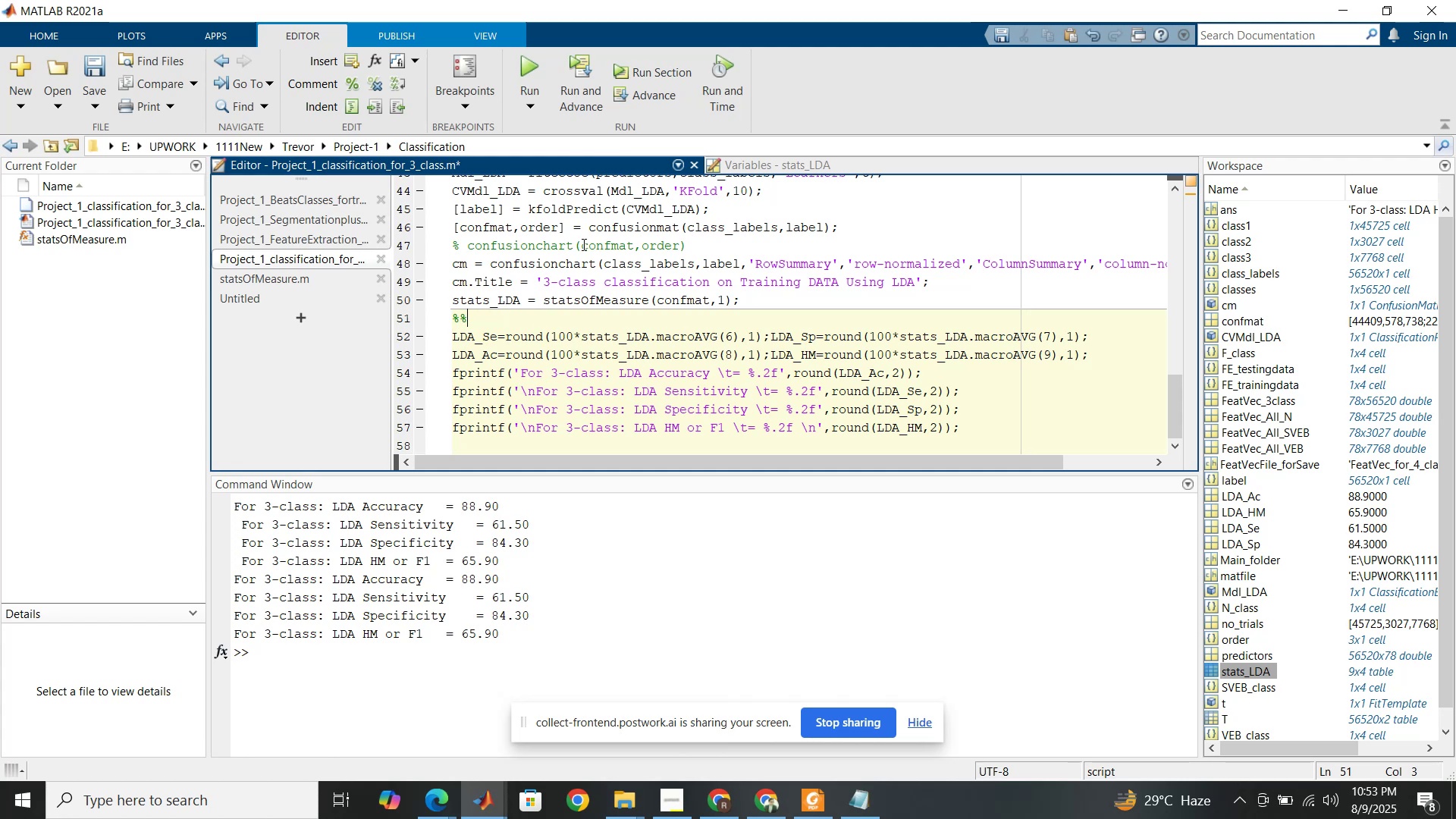 
scroll: coordinate [513, 318], scroll_direction: up, amount: 2.0
 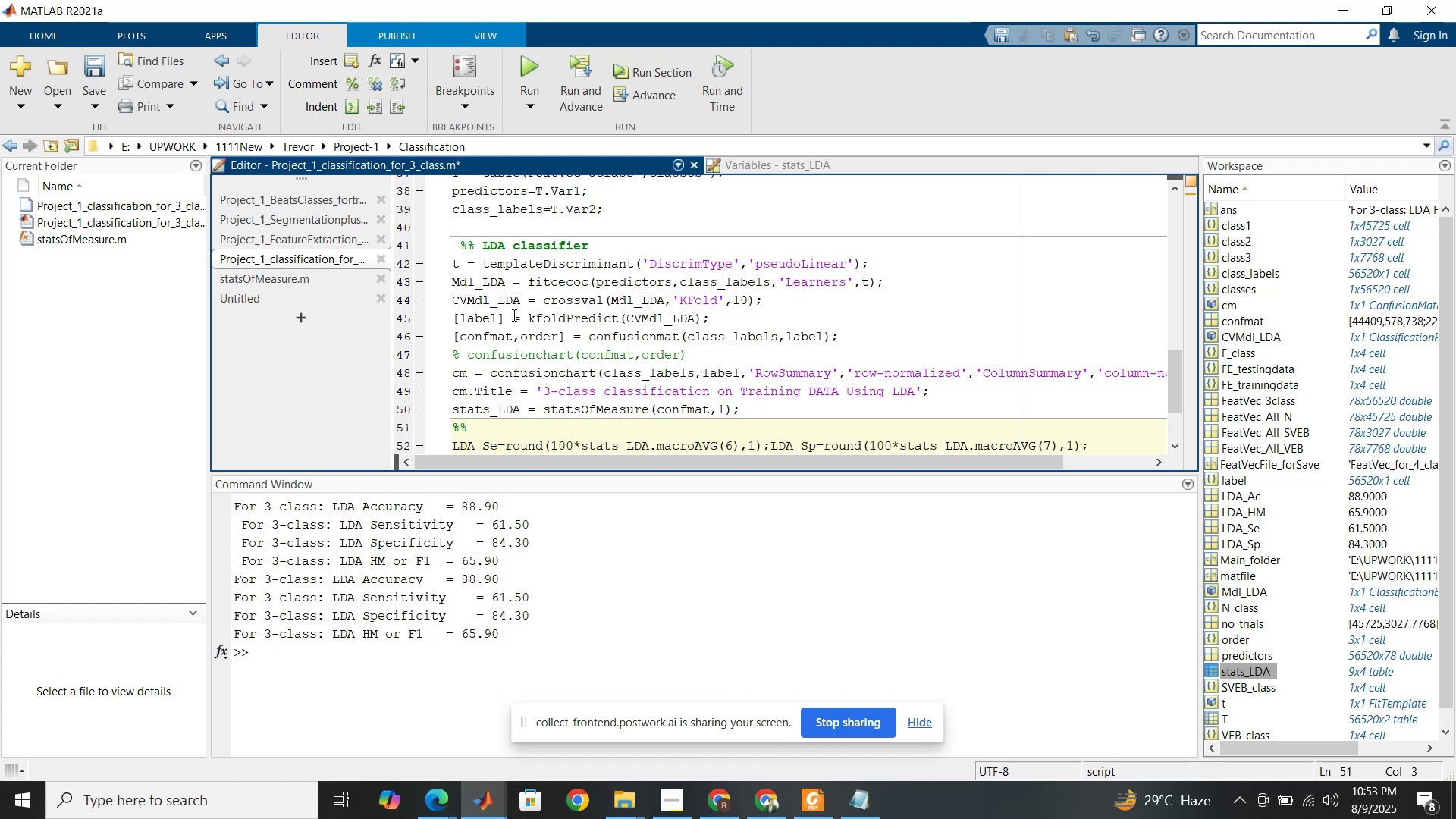 
scroll: coordinate [513, 315], scroll_direction: down, amount: 1.0
 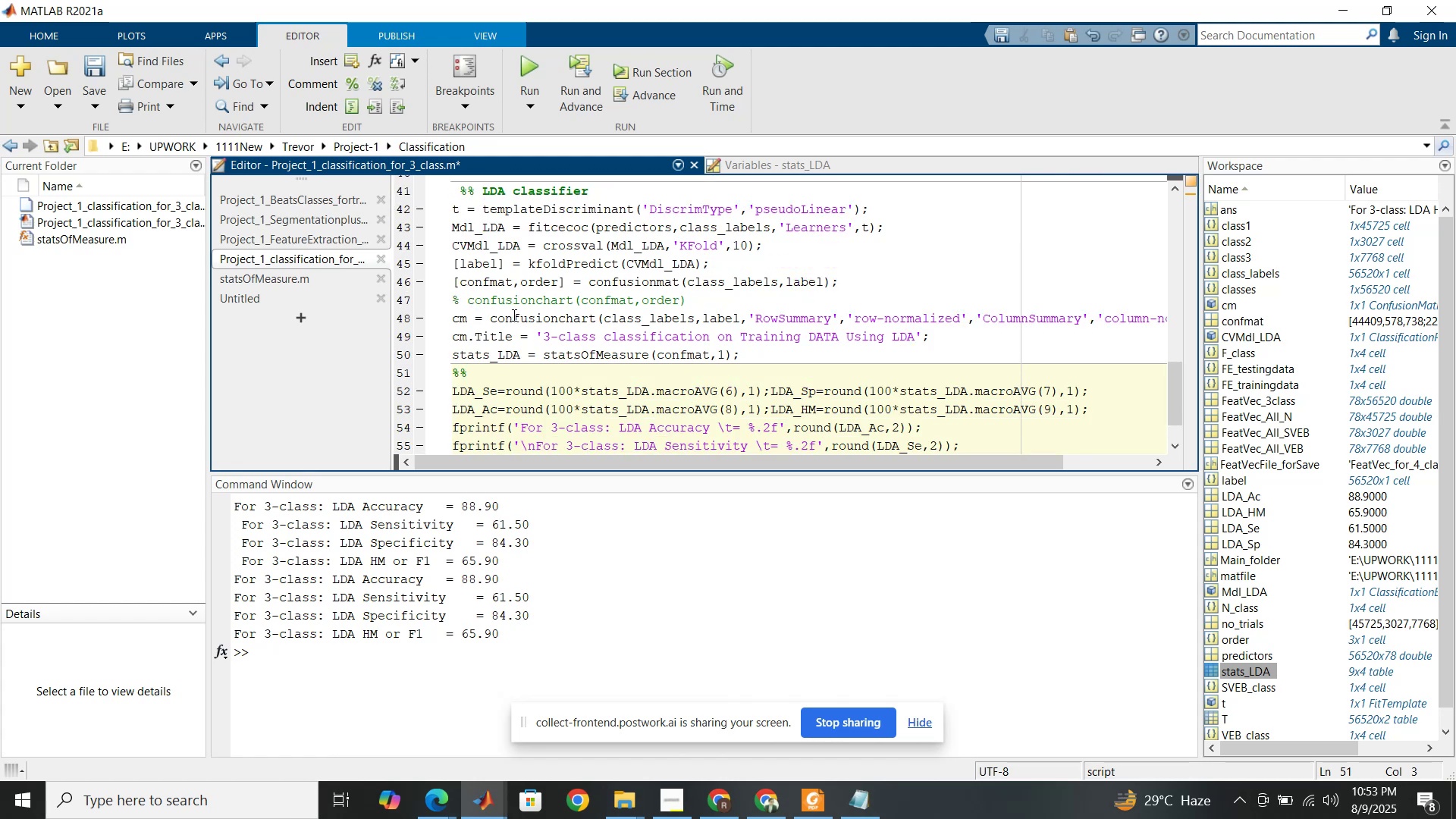 
wait(5.35)
 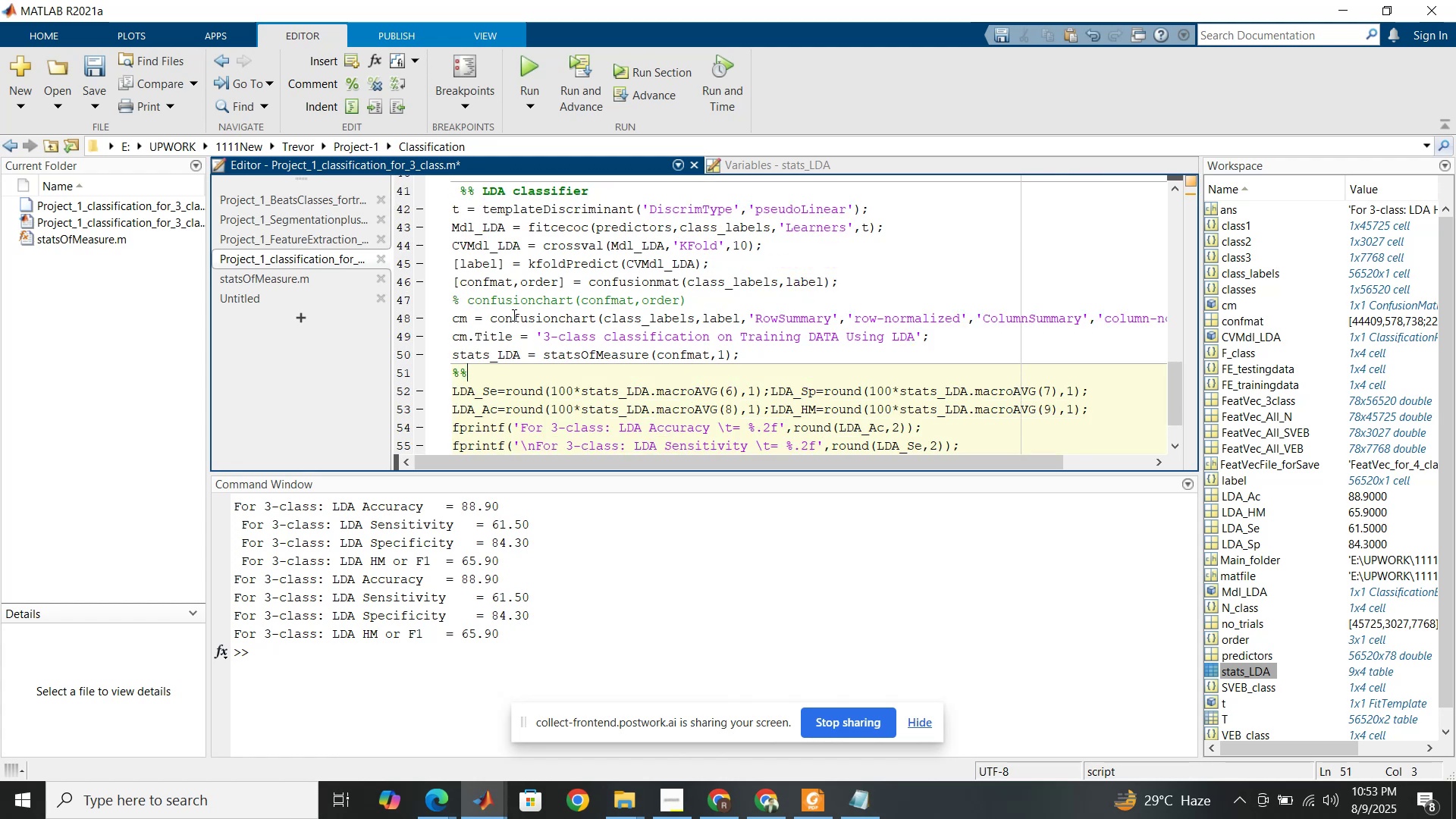 
key(Backspace)
 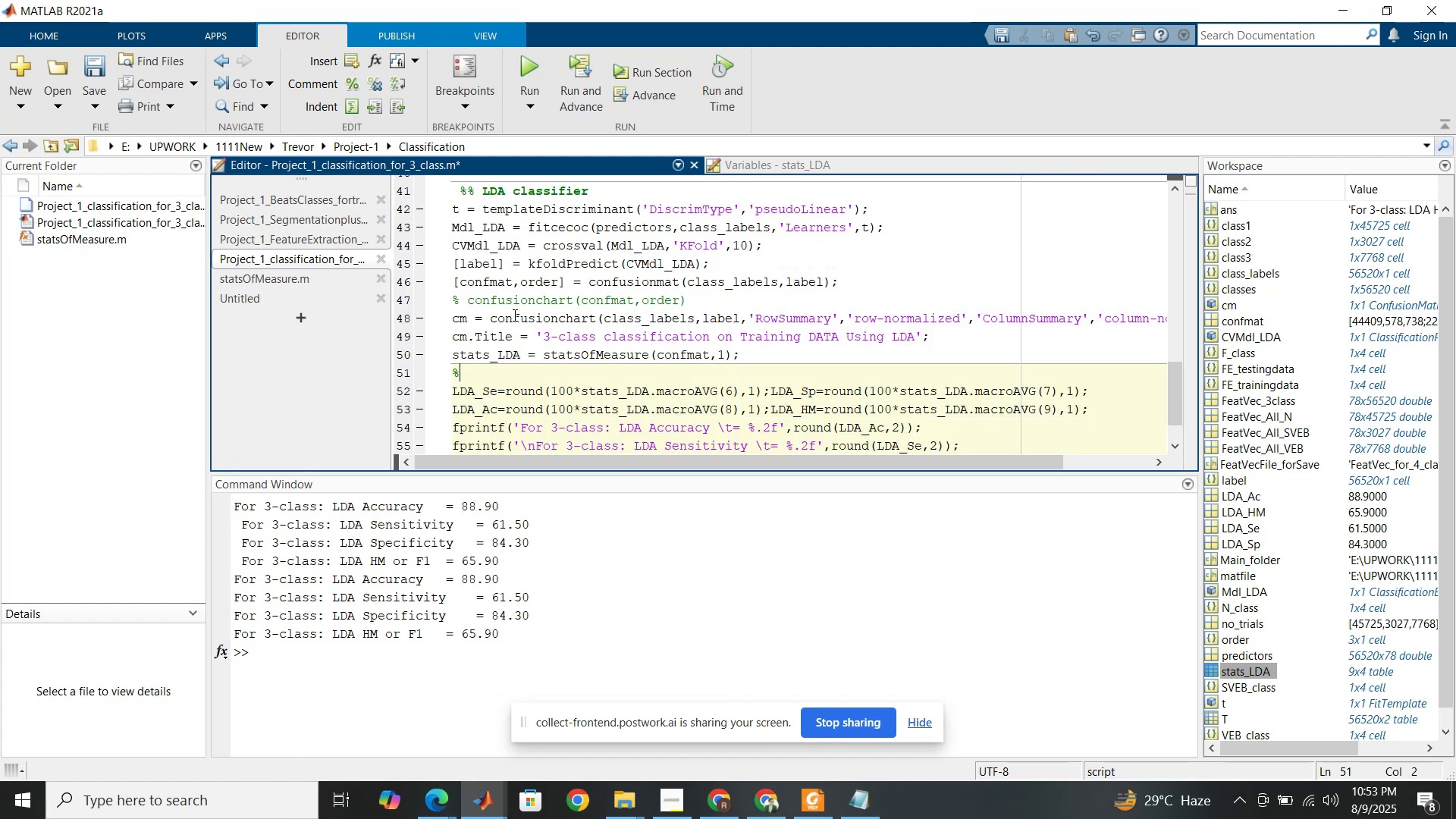 
key(Backspace)
 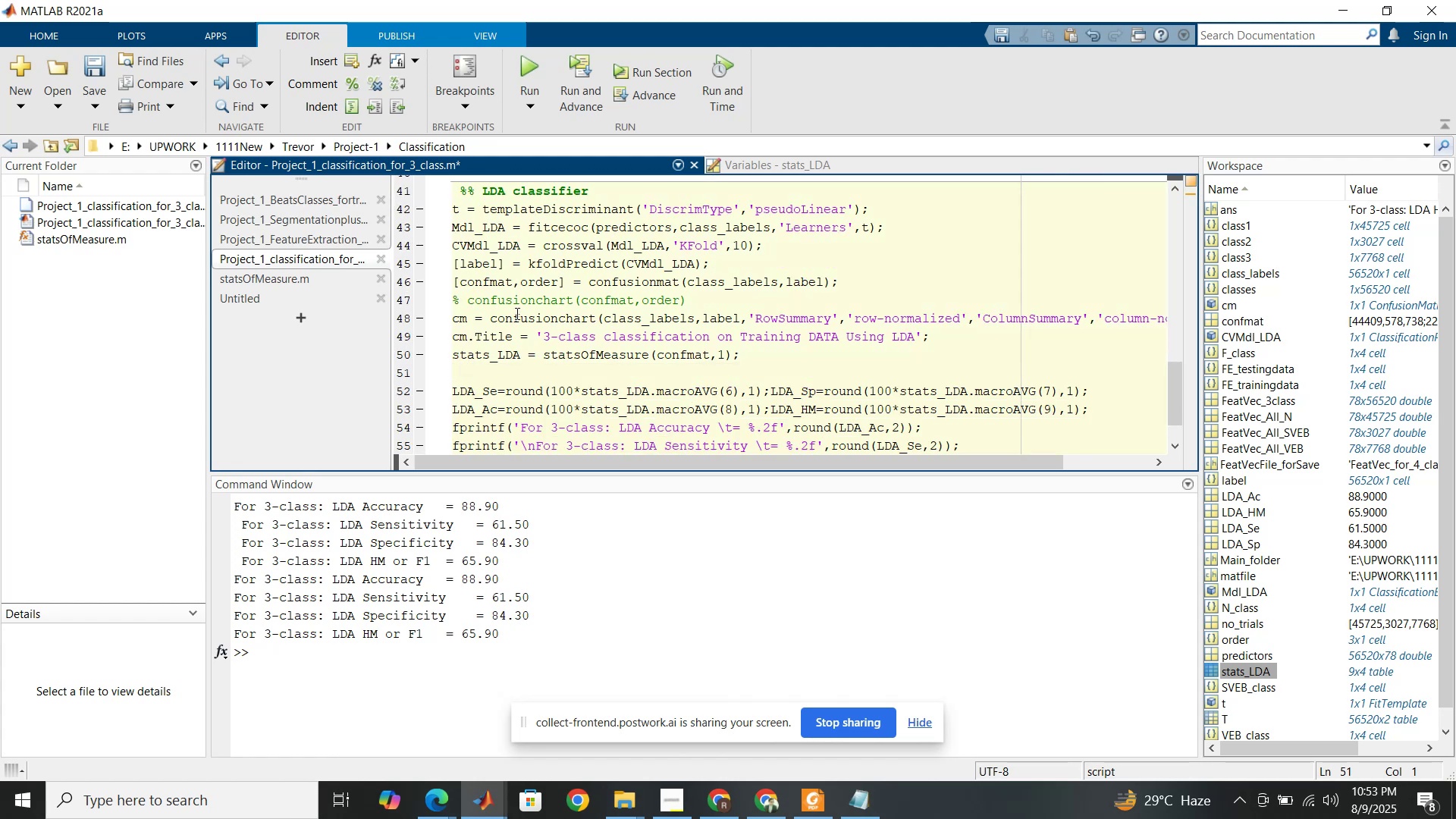 
key(Backspace)
 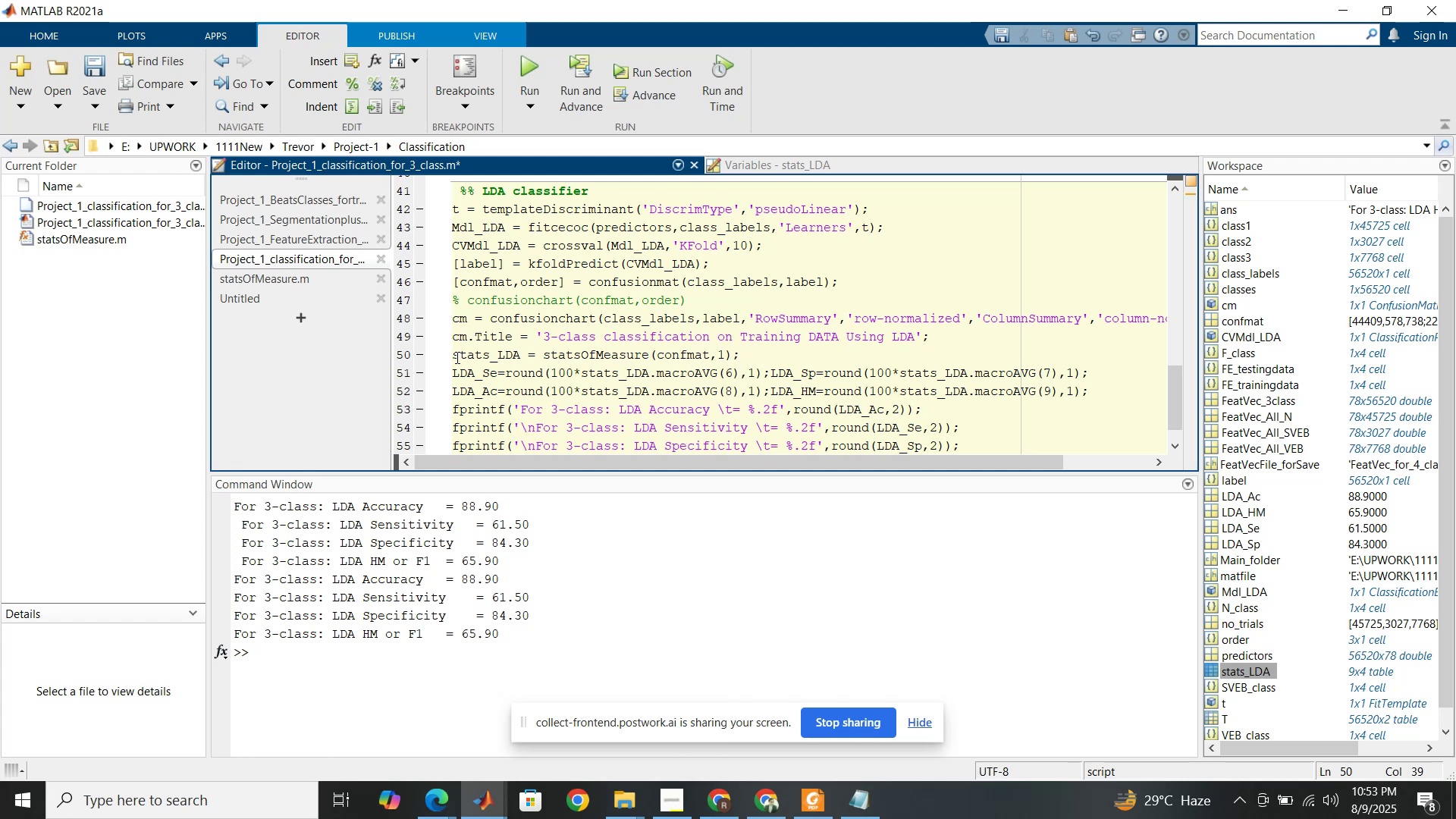 
left_click([455, 358])
 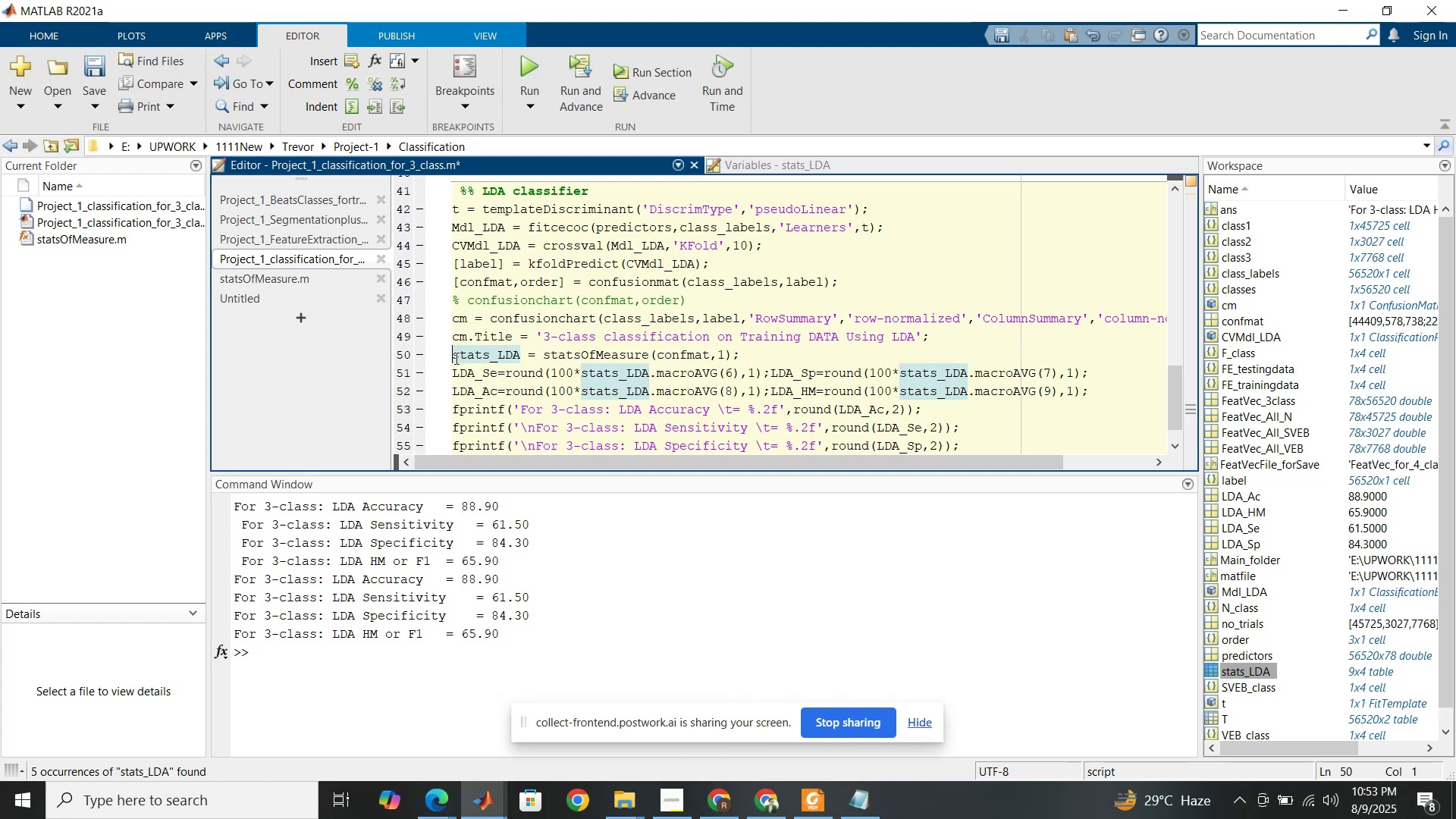 
key(Backspace)
 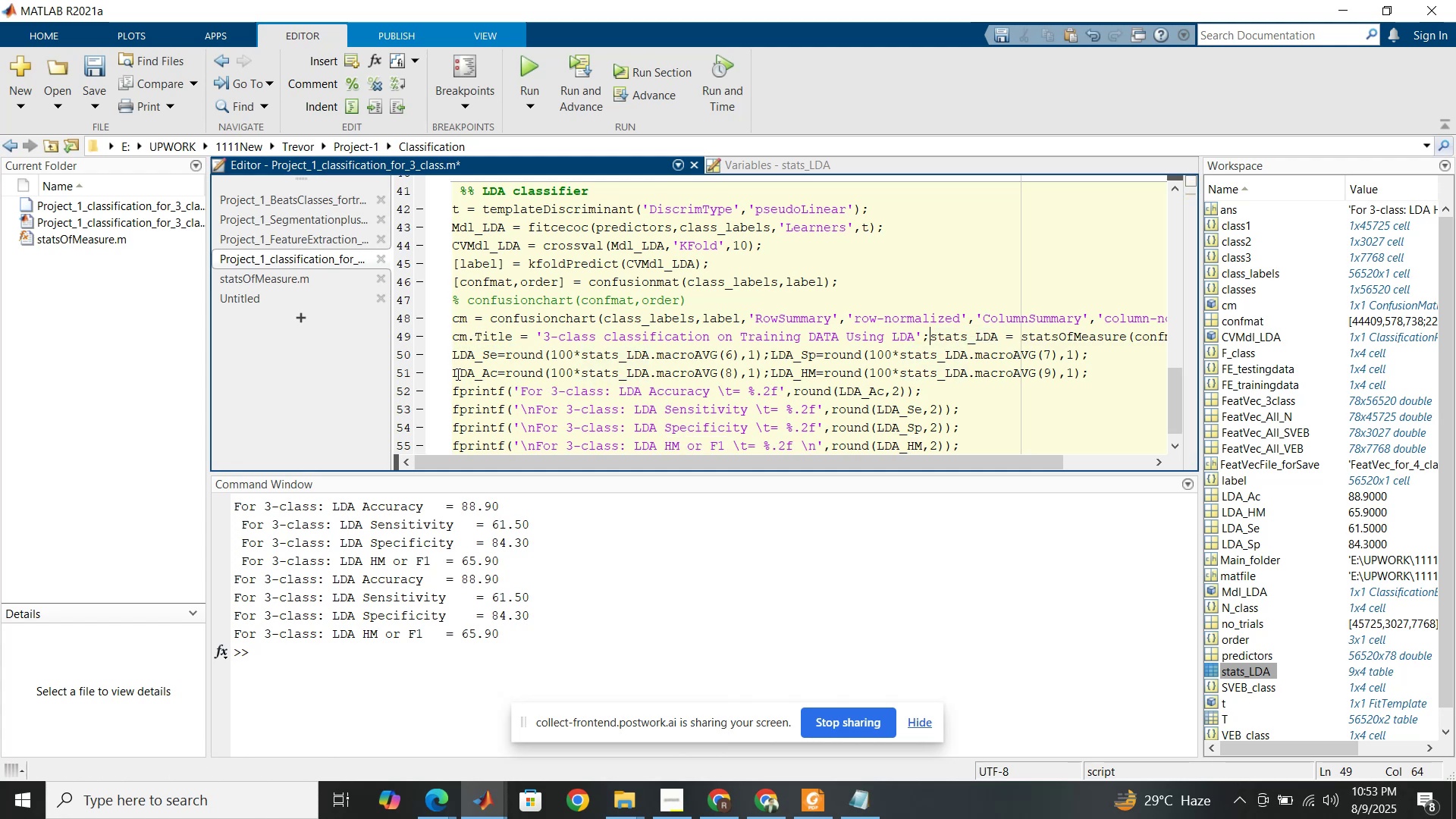 
key(Enter)
 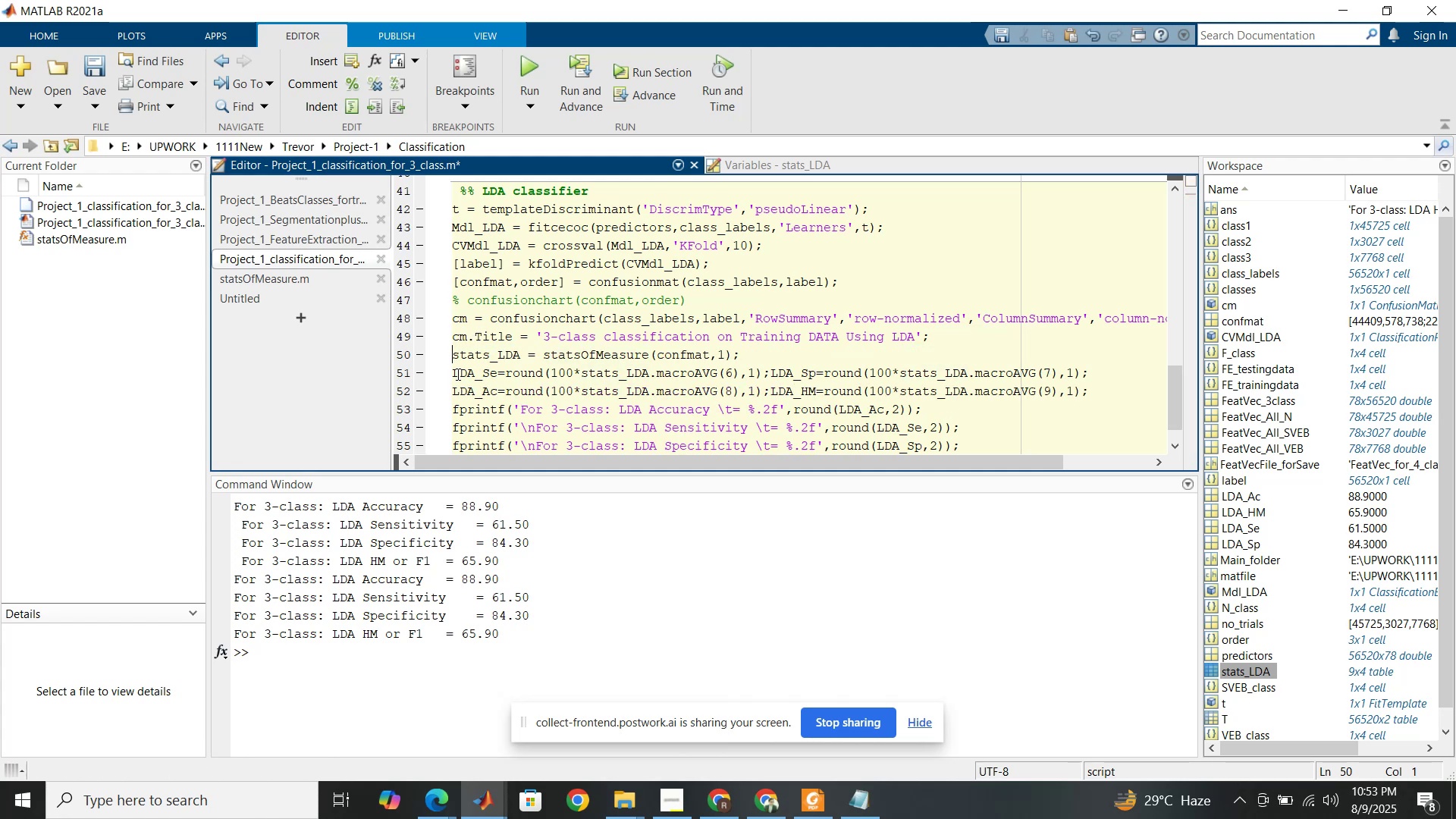 
key(Enter)
 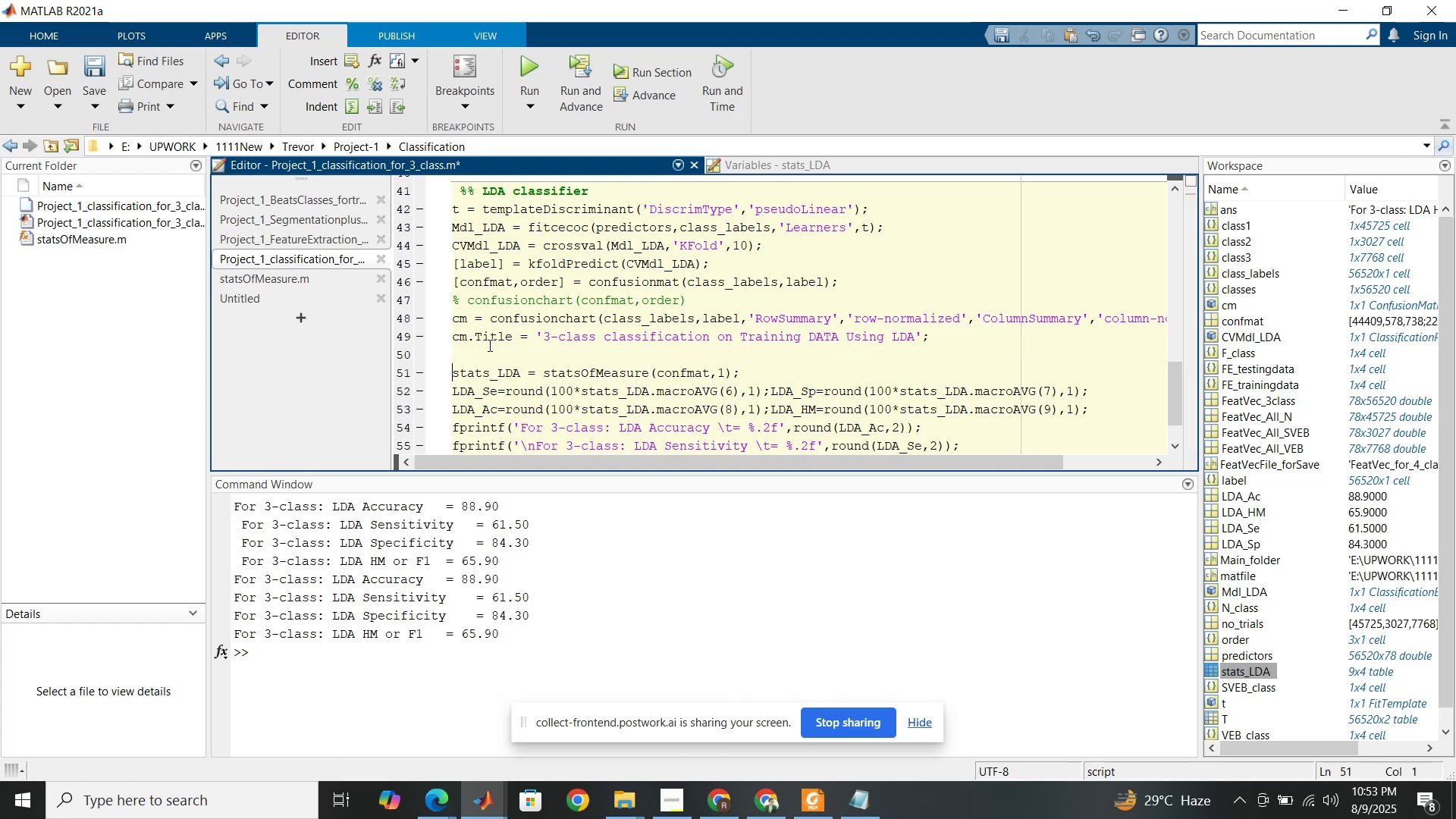 
scroll: coordinate [491, 344], scroll_direction: down, amount: 2.0
 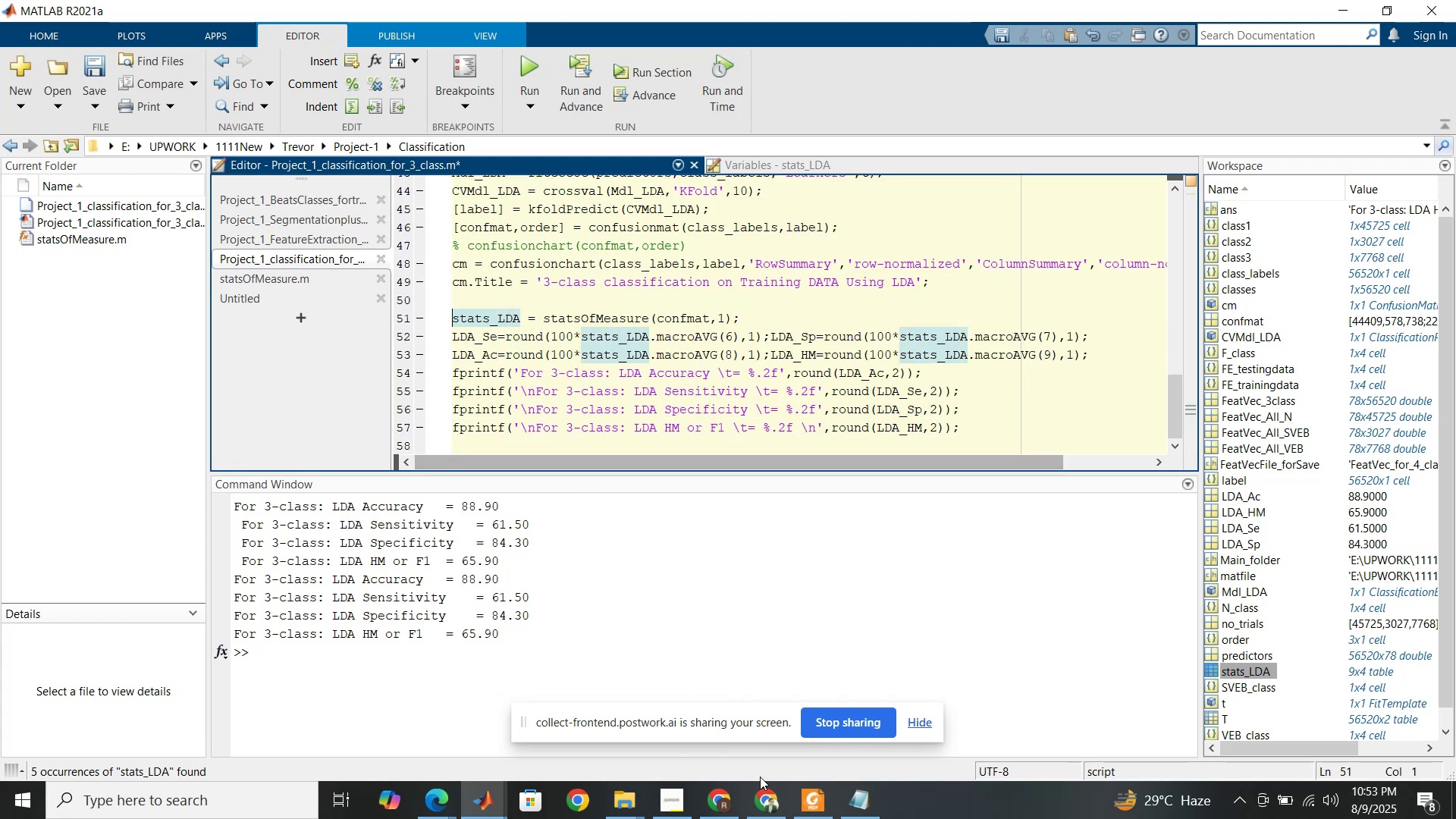 
left_click([866, 802])
 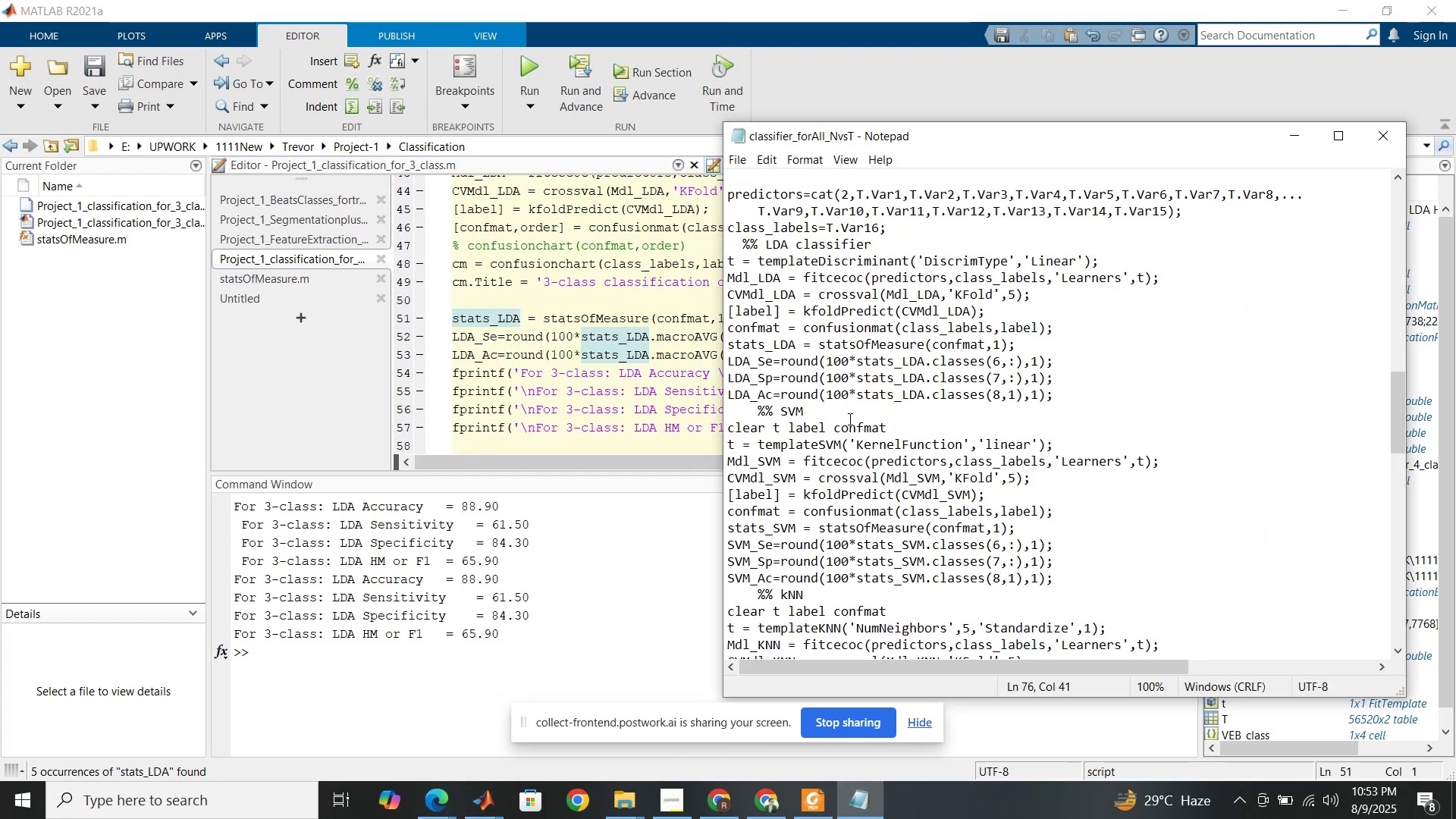 
scroll: coordinate [849, 419], scroll_direction: up, amount: 1.0
 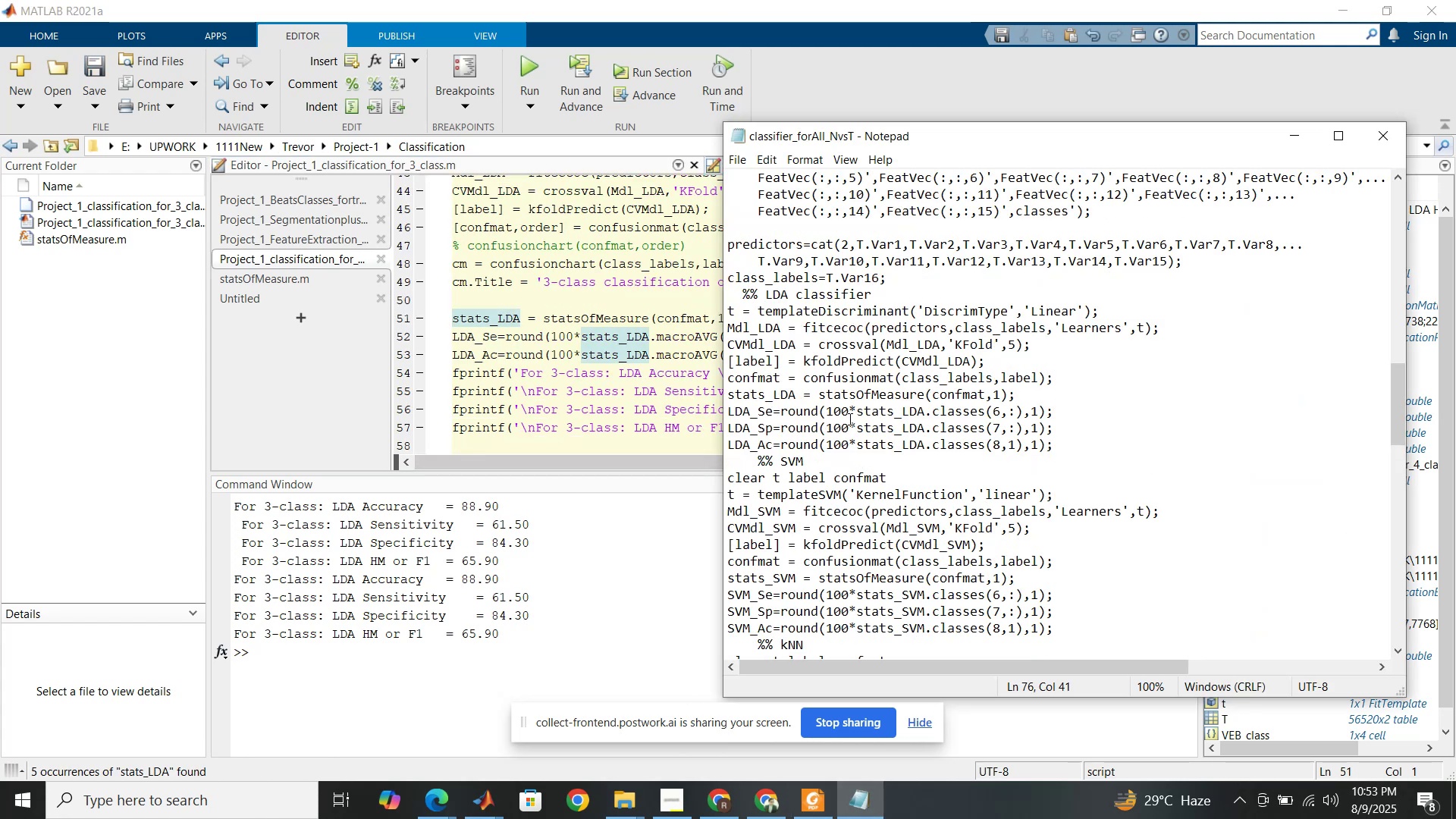 
scroll: coordinate [849, 419], scroll_direction: down, amount: 1.0
 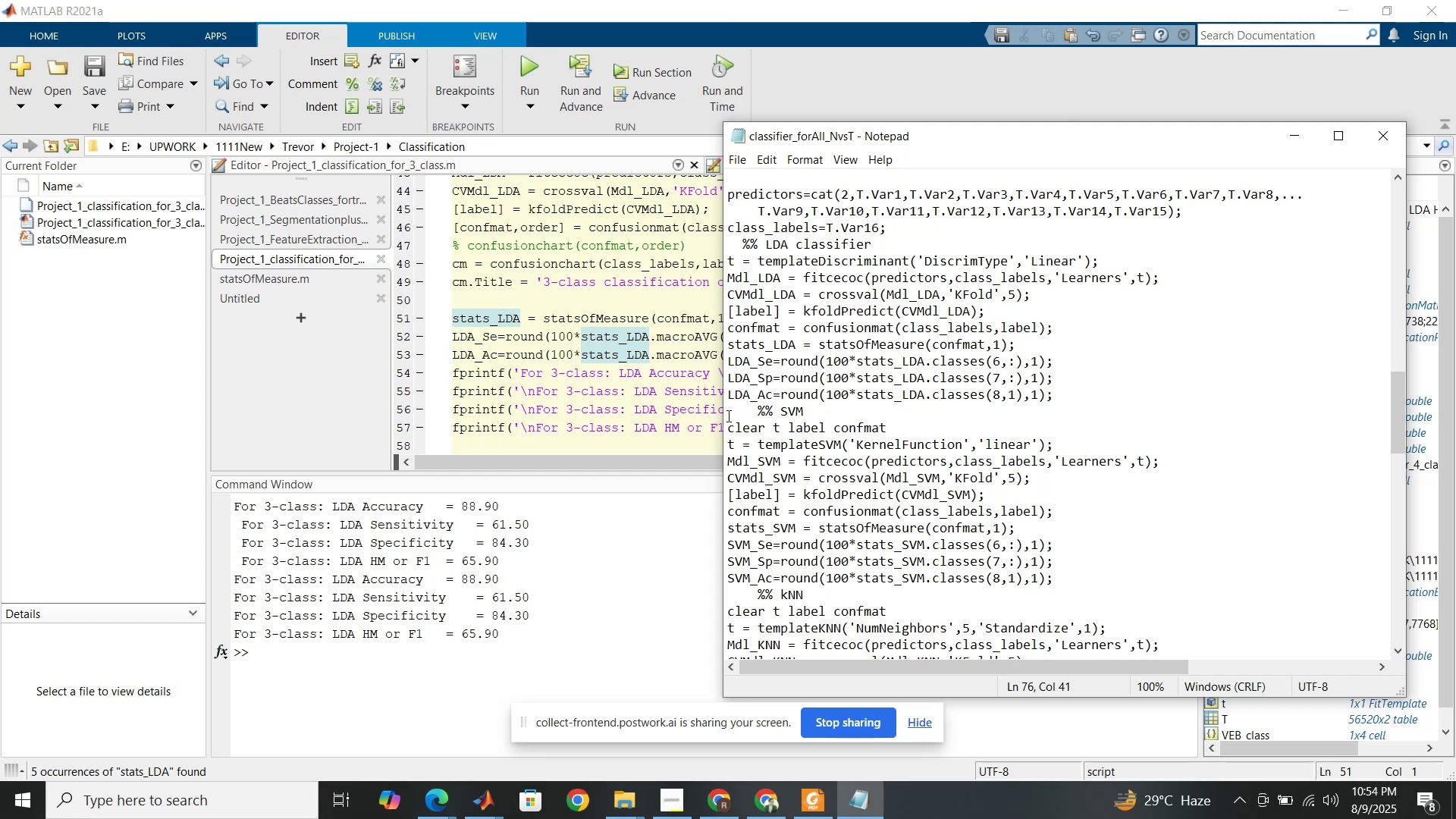 
left_click_drag(start_coordinate=[727, 416], to_coordinate=[1017, 501])
 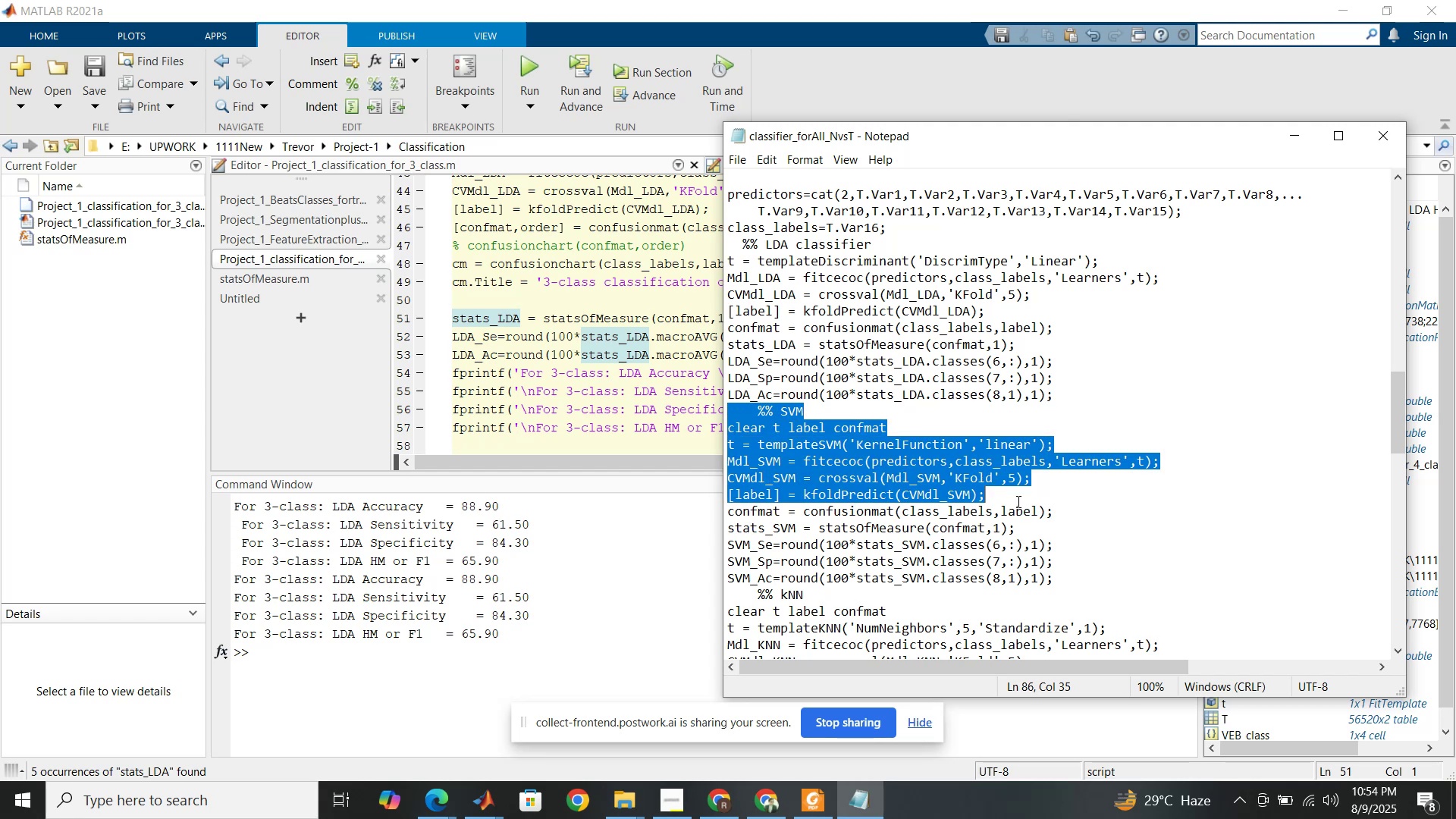 
hold_key(key=ControlLeft, duration=0.69)
 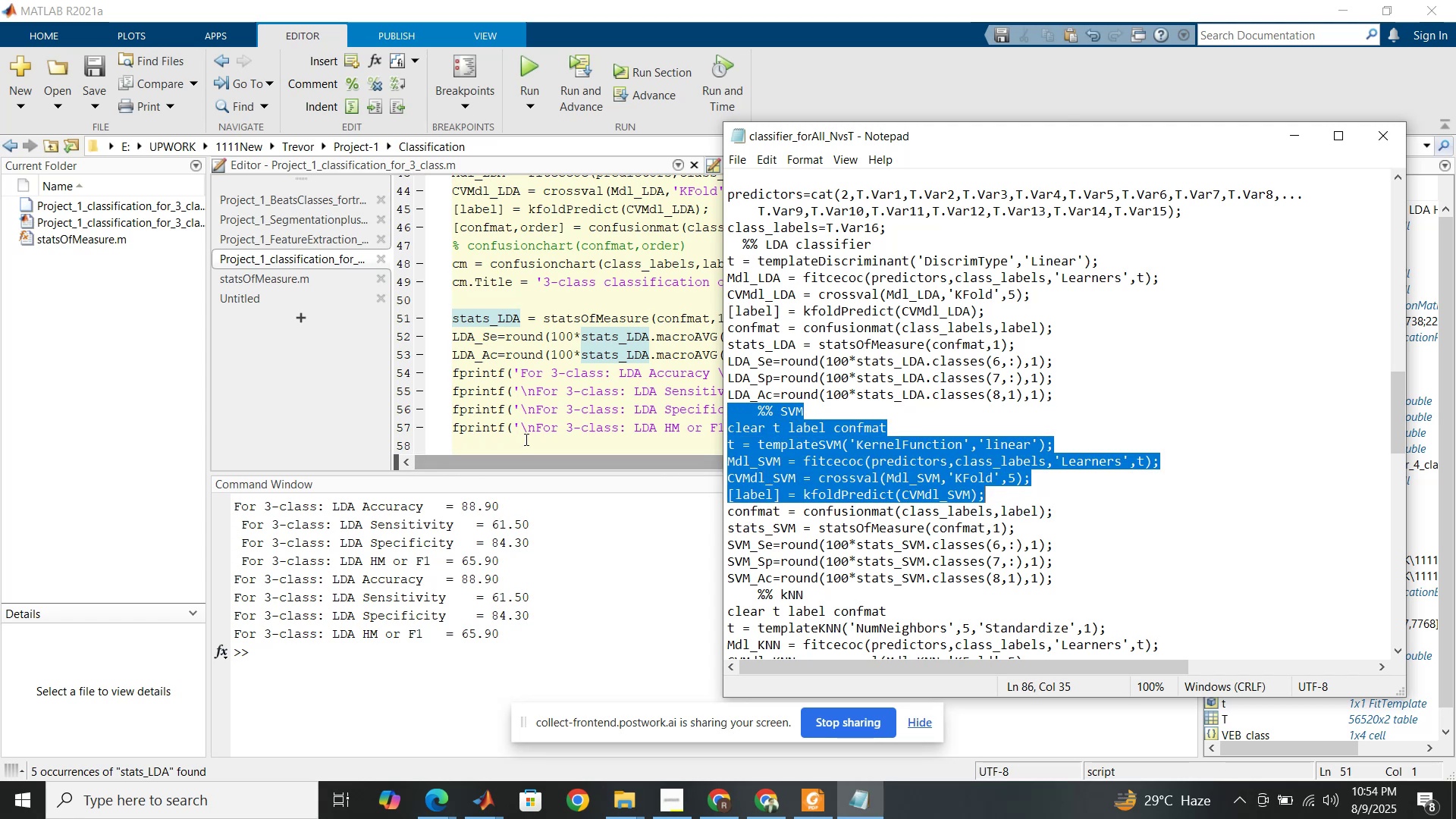 
hold_key(key=C, duration=0.3)
 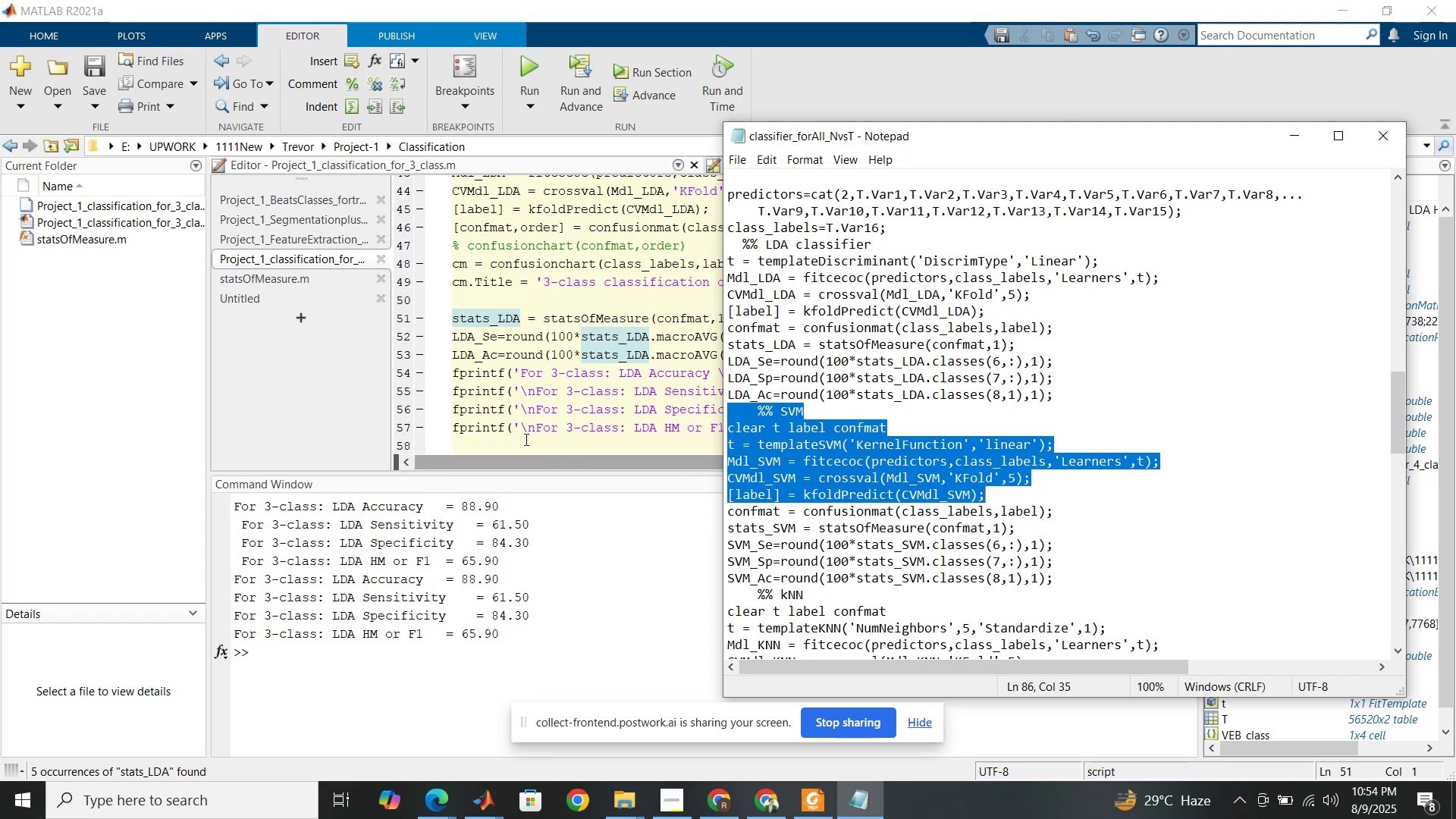 
left_click([525, 439])
 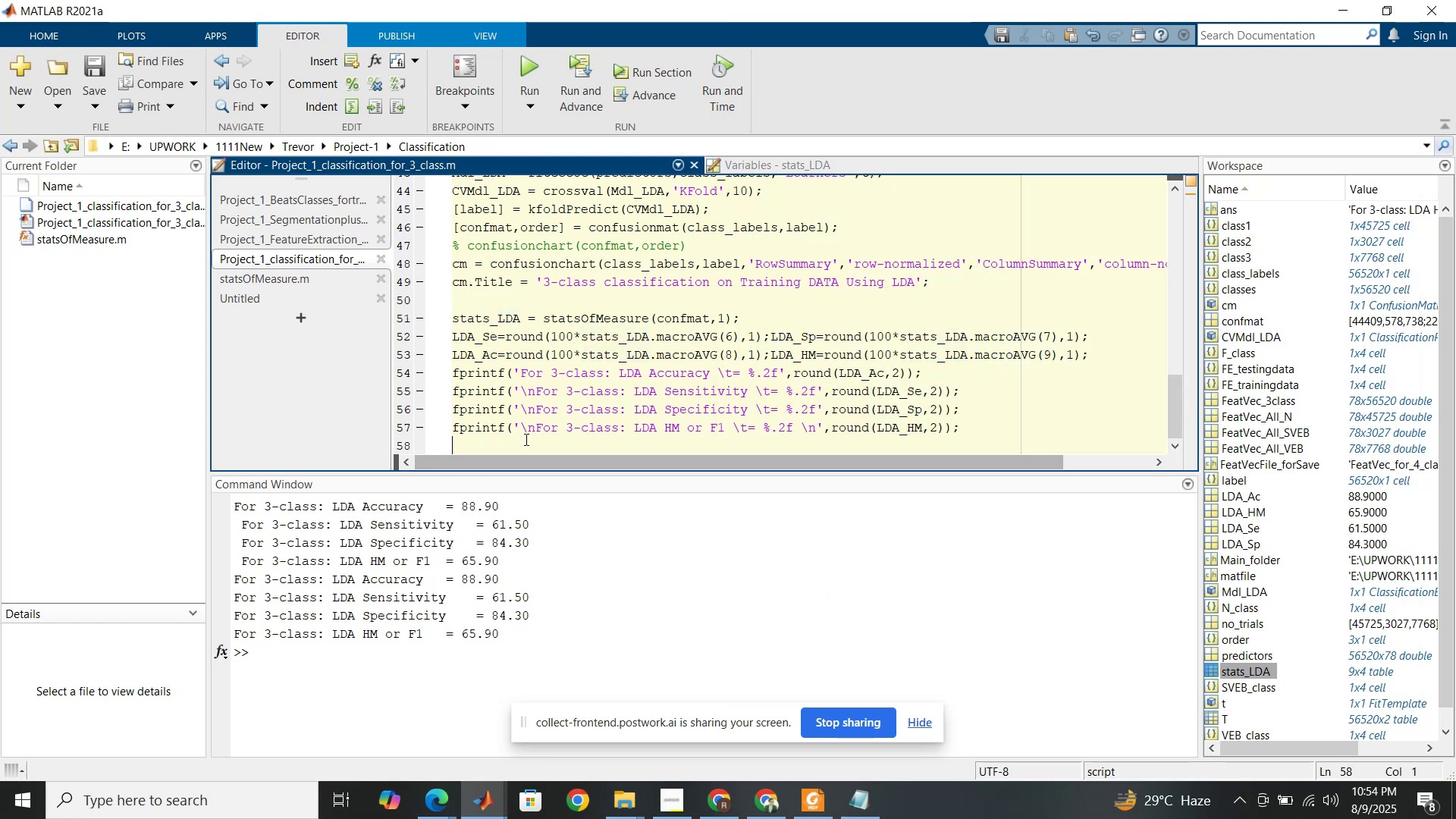 
key(Control+V)
 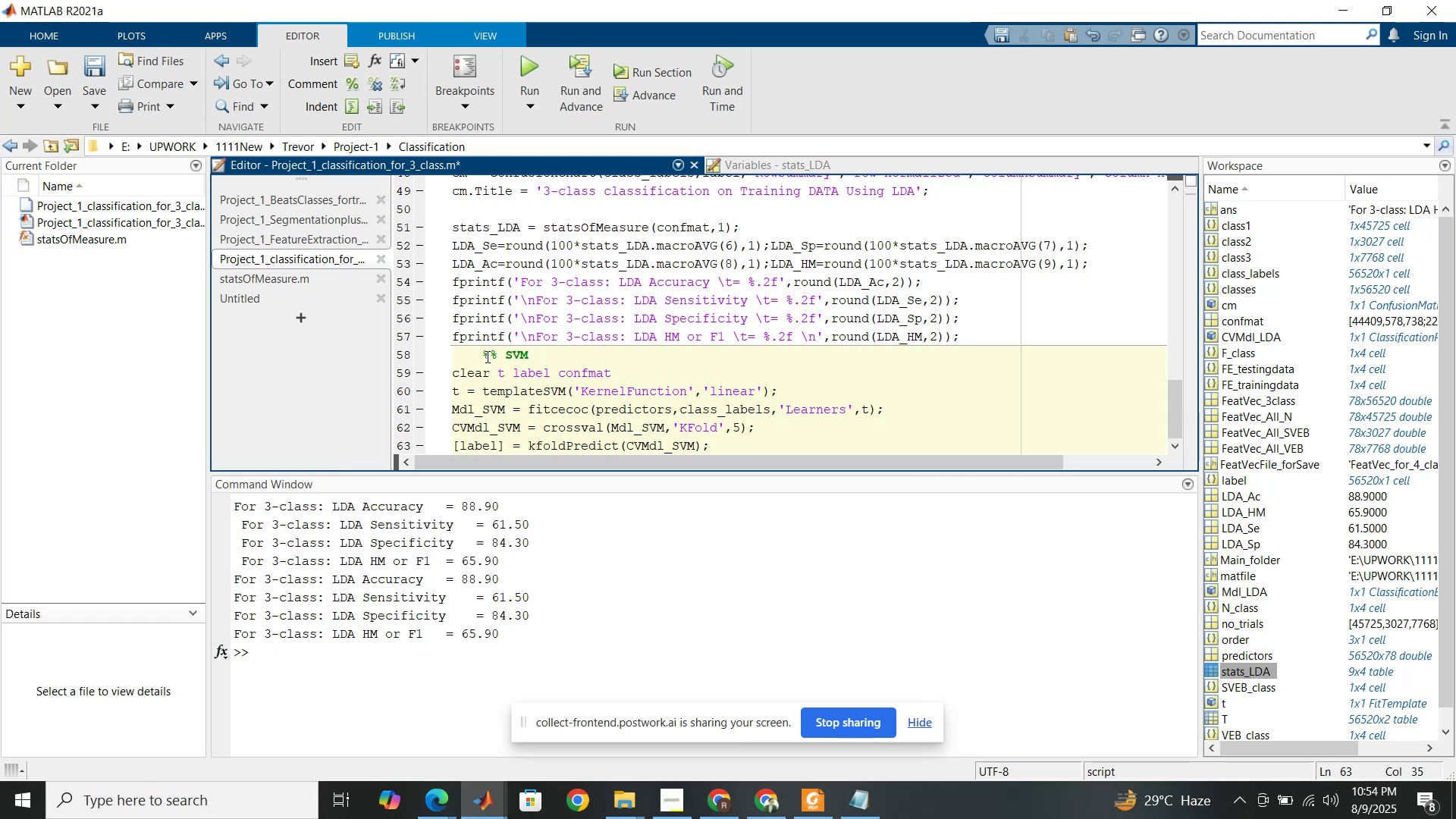 
left_click([483, 356])
 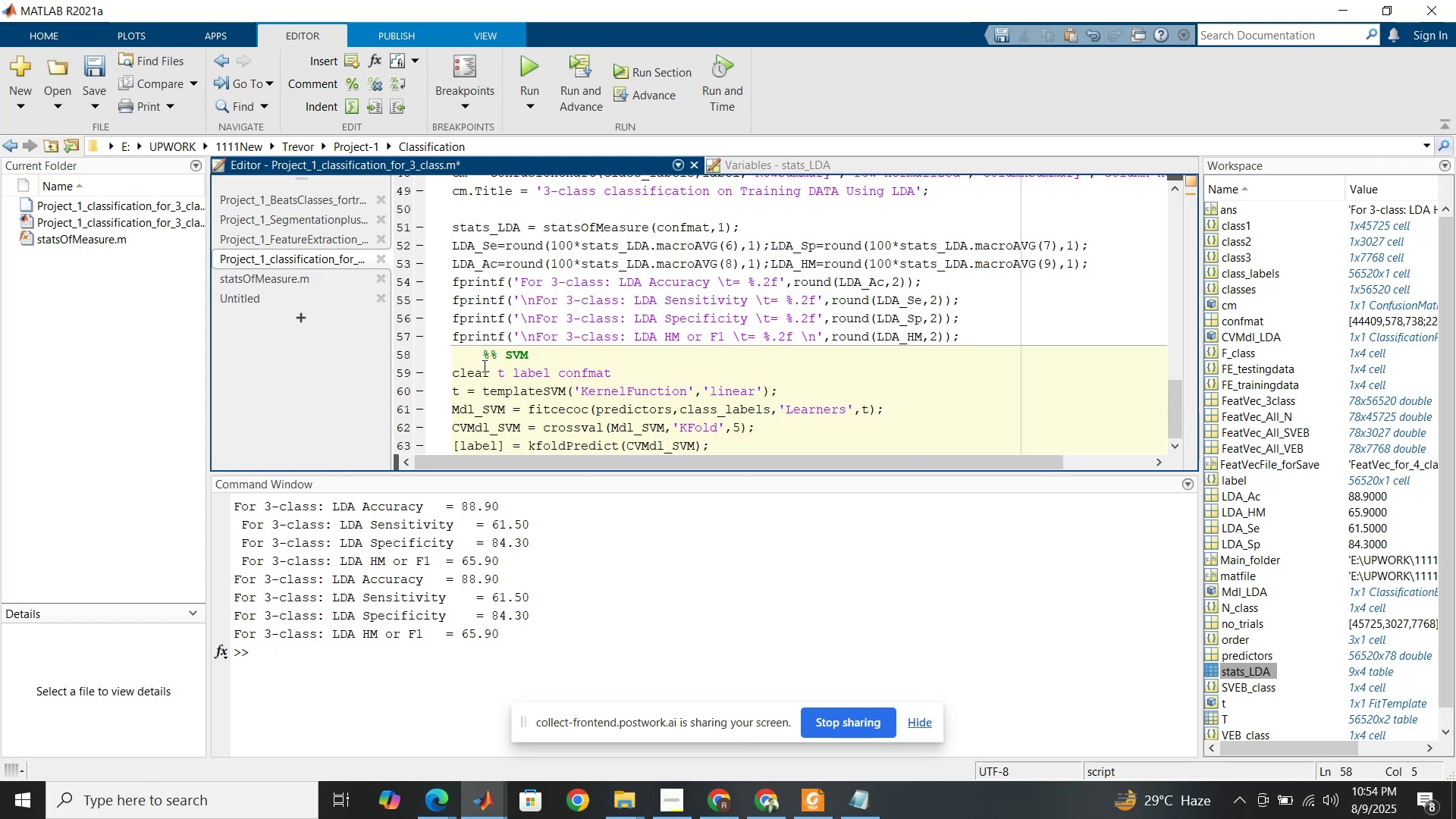 
key(Backspace)
 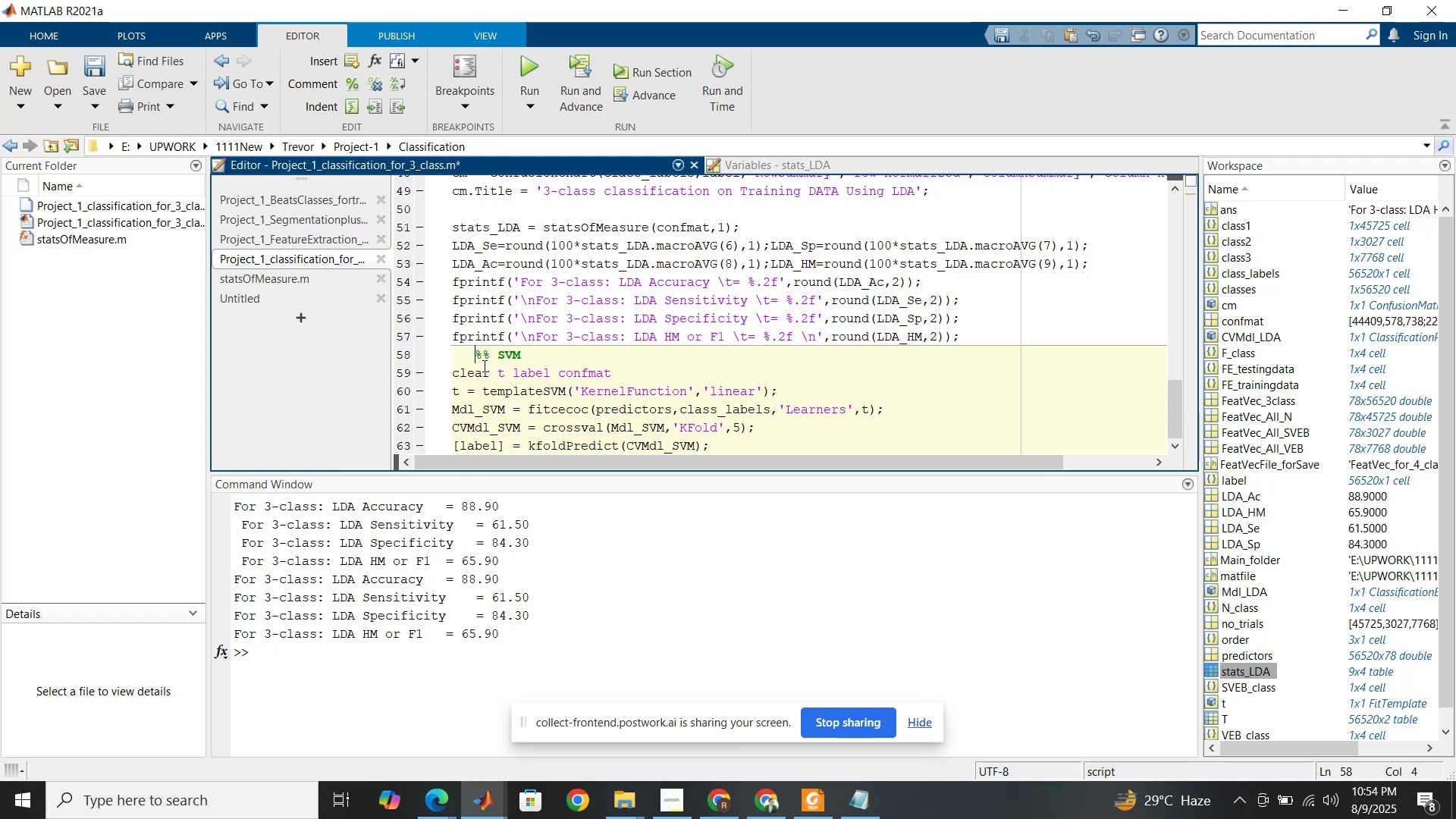 
key(Backspace)
 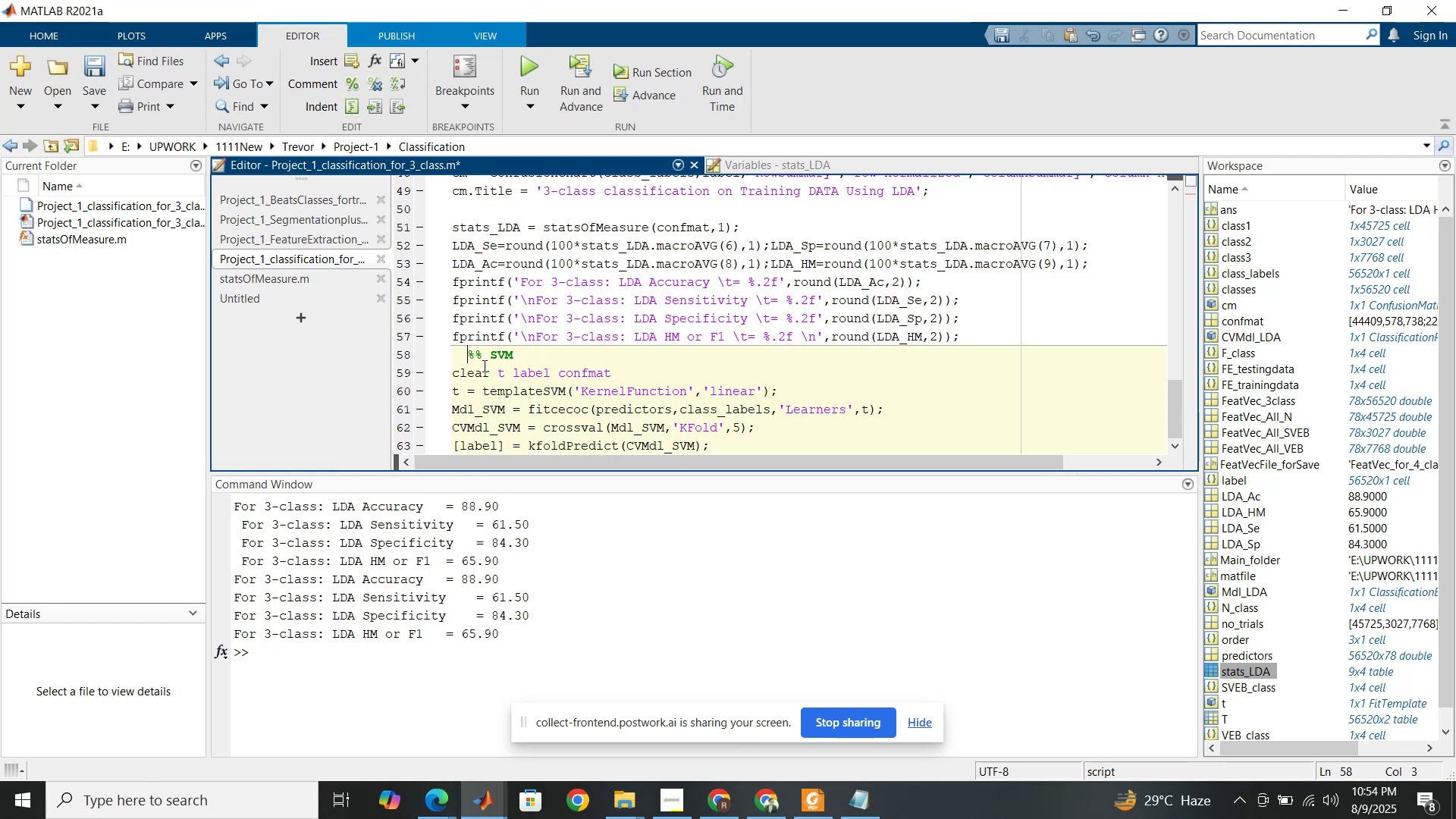 
key(Backspace)
 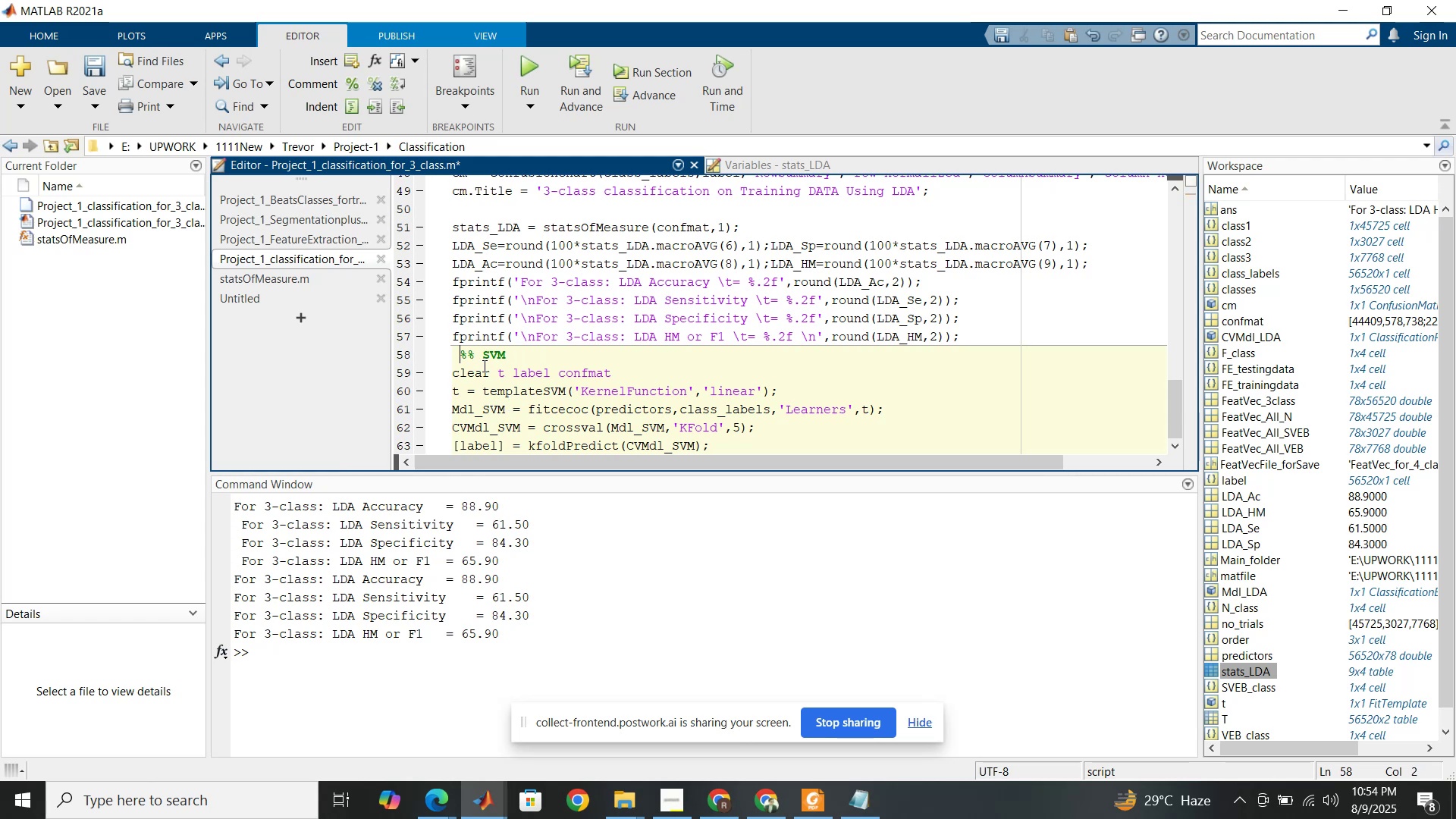 
key(Backspace)
 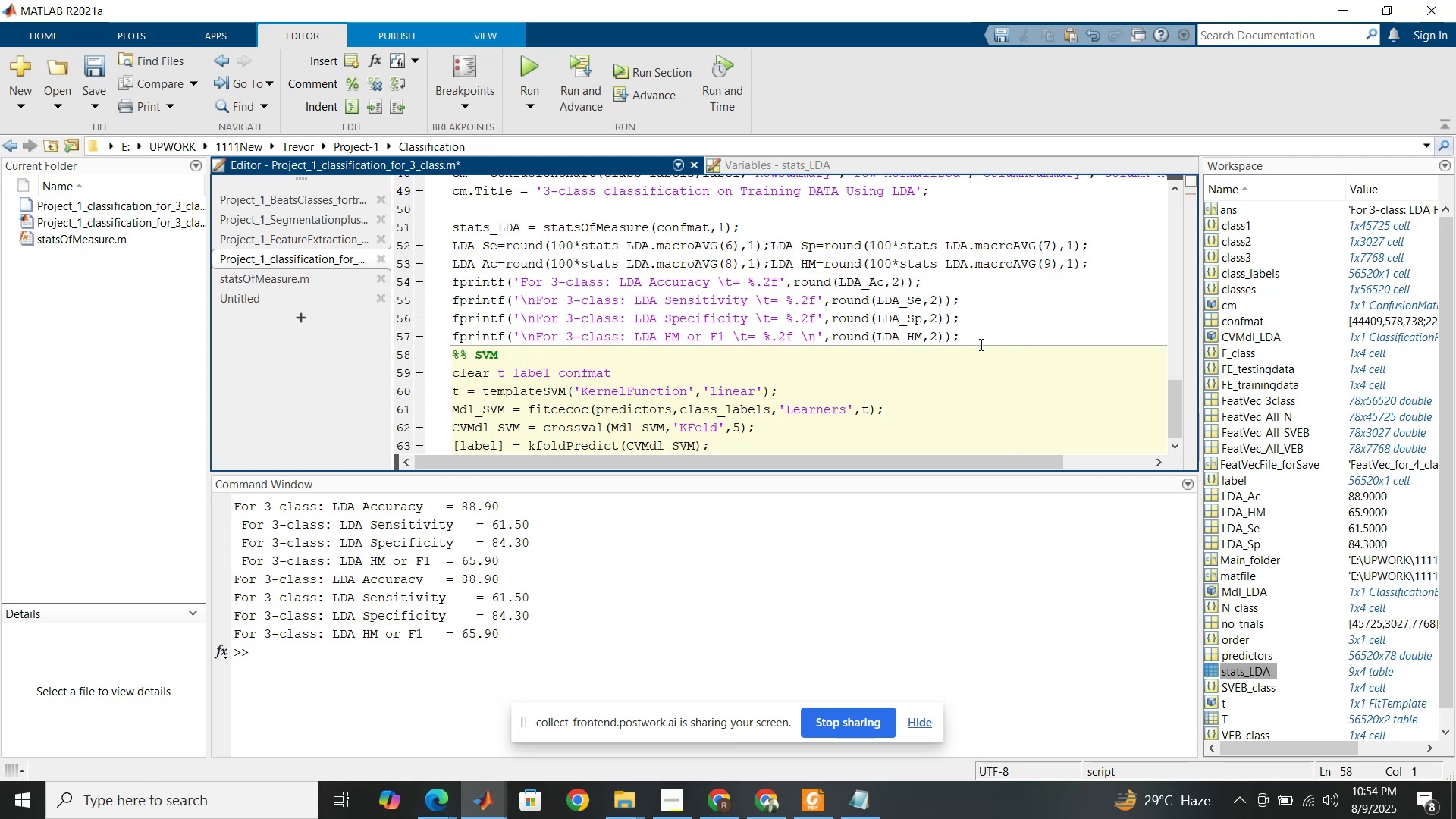 
left_click([982, 334])
 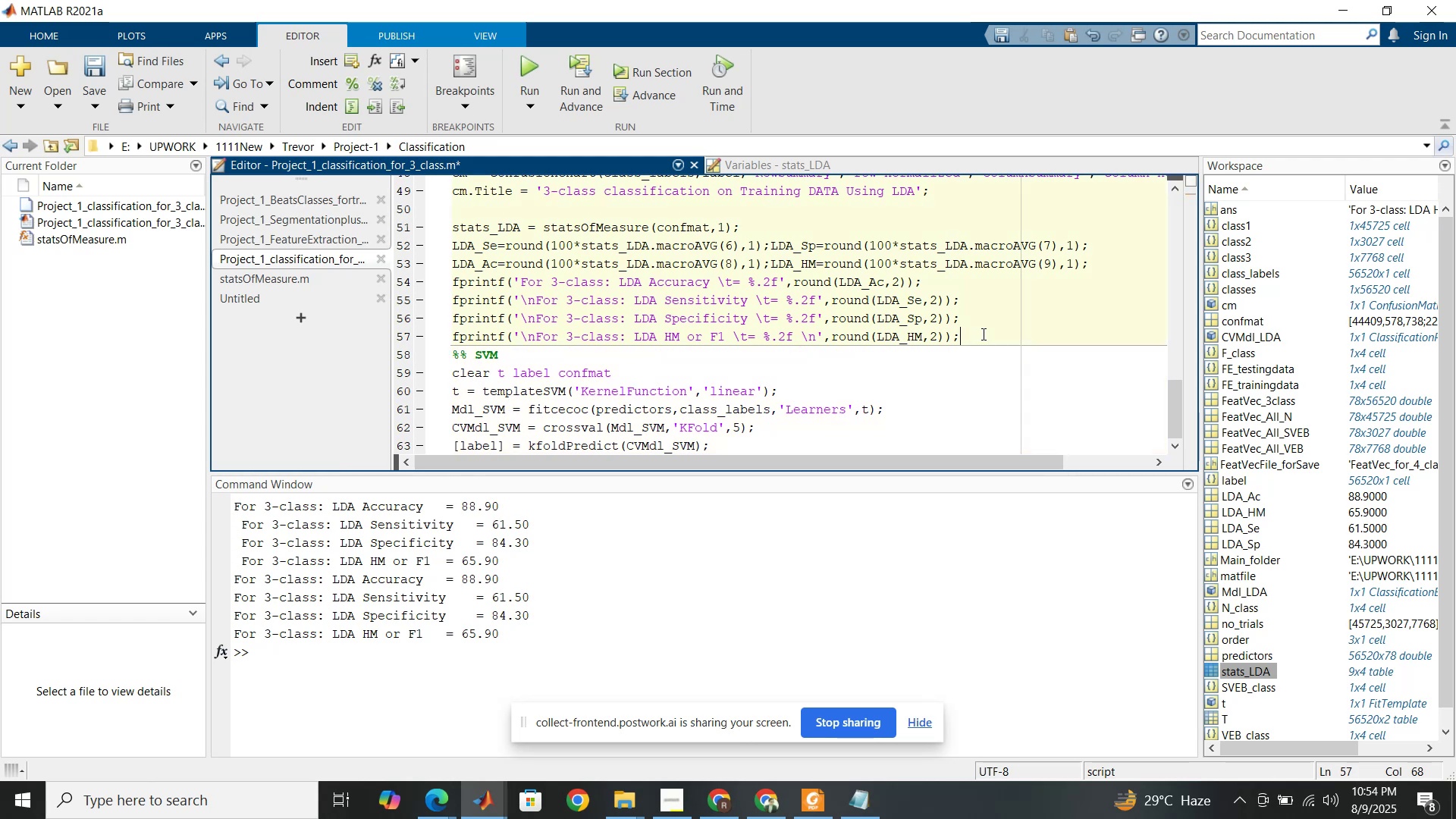 
key(Backspace)
 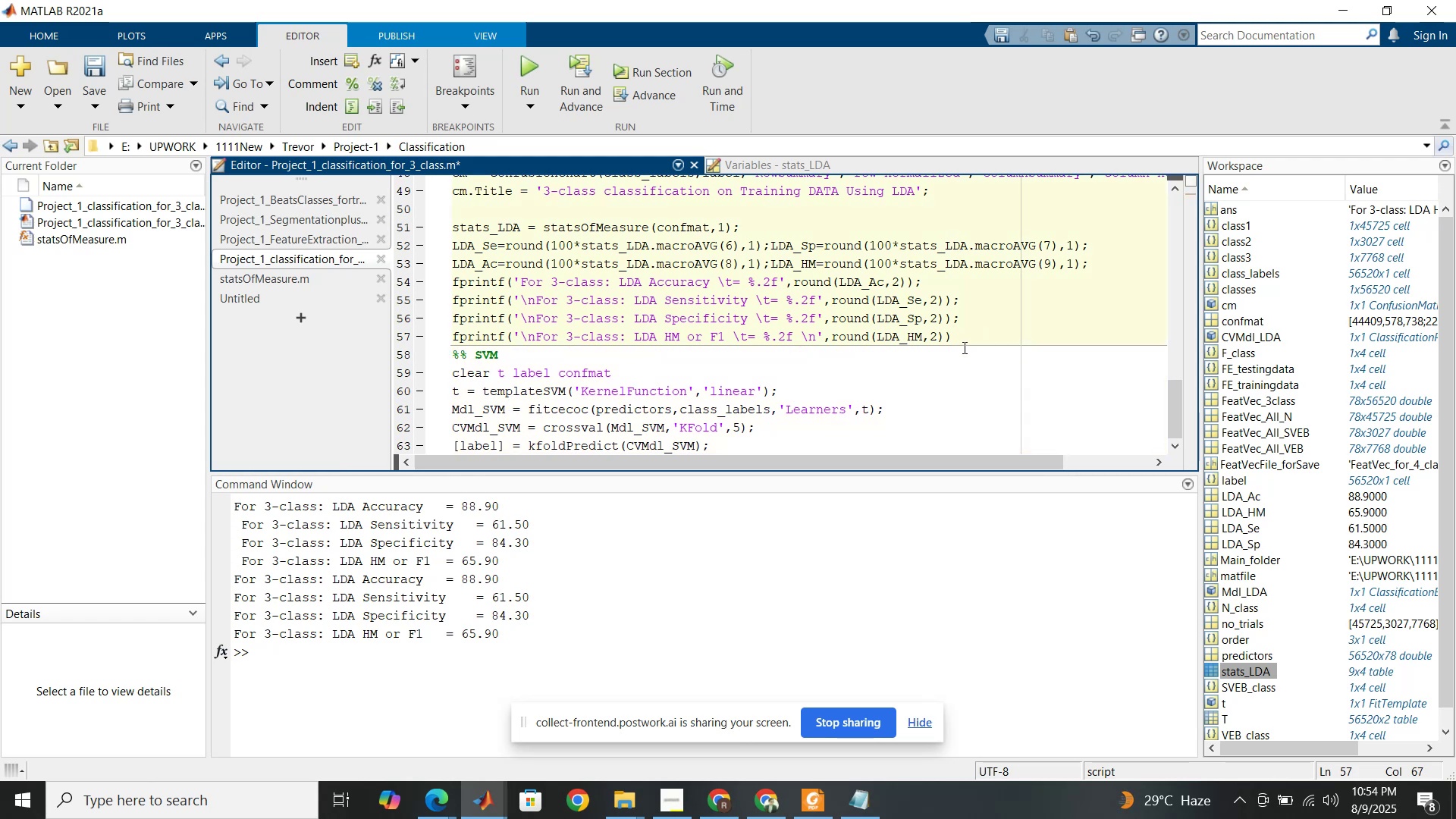 
key(Semicolon)
 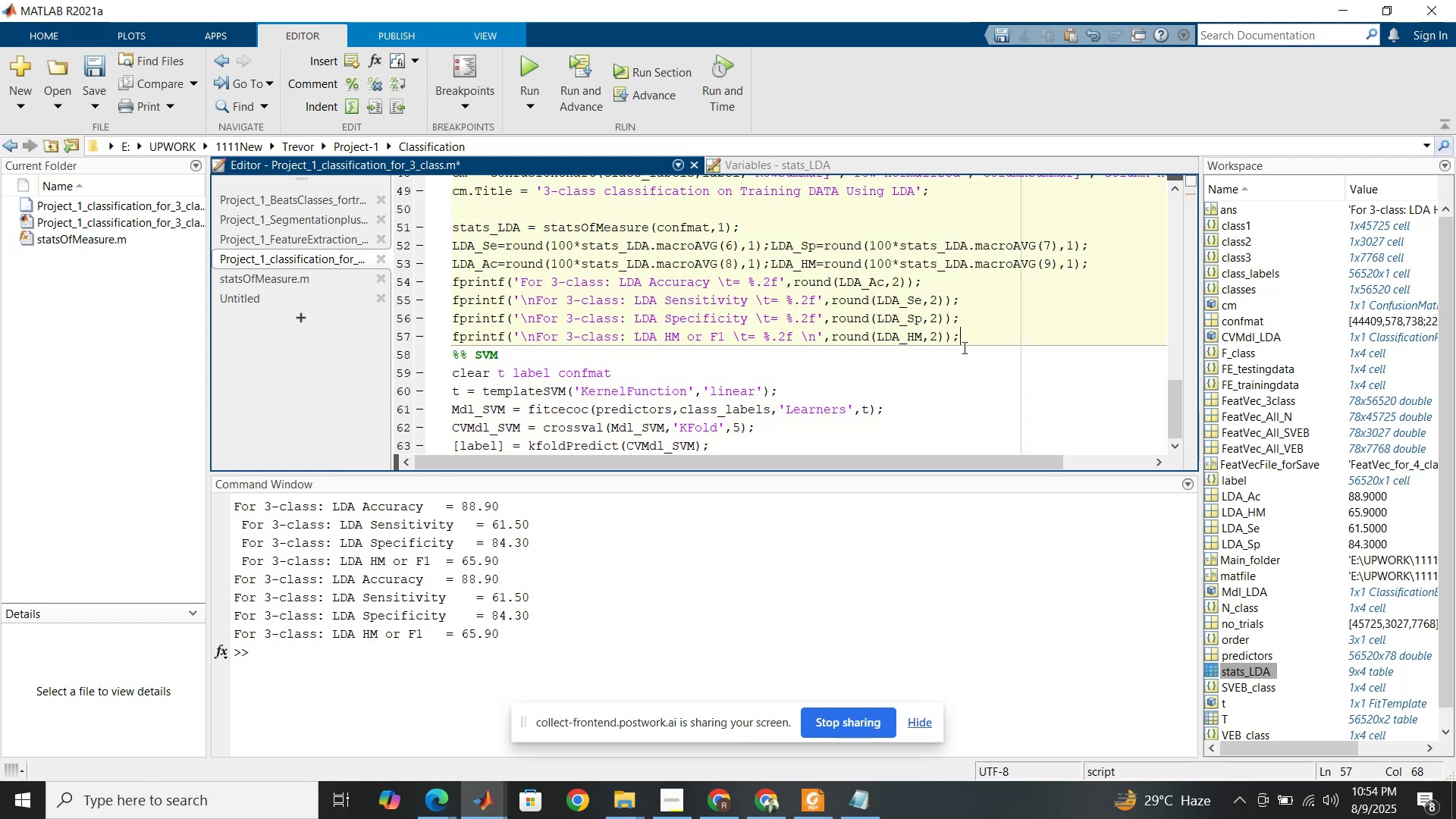 
key(Enter)
 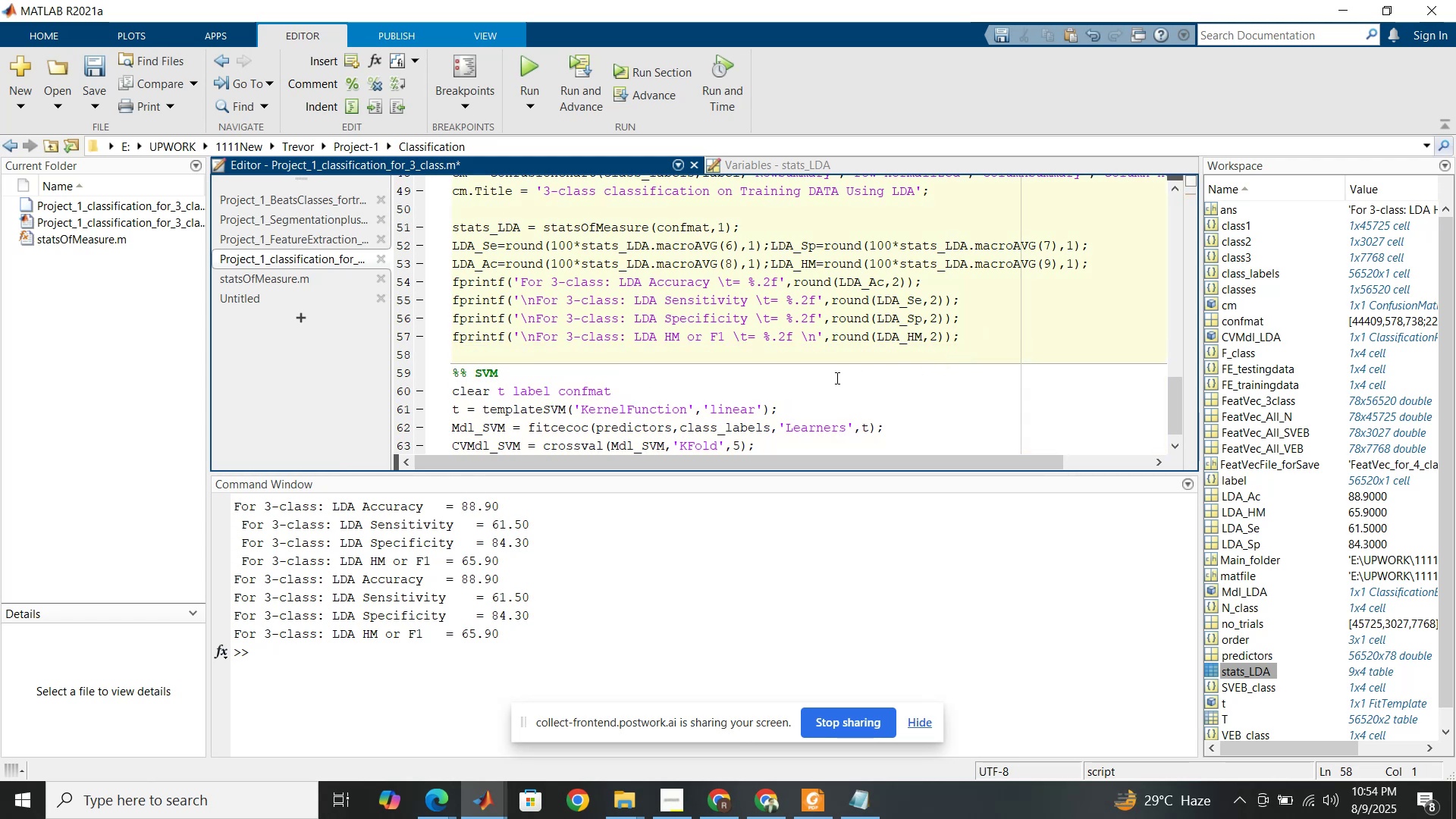 
scroll: coordinate [645, 379], scroll_direction: down, amount: 3.0
 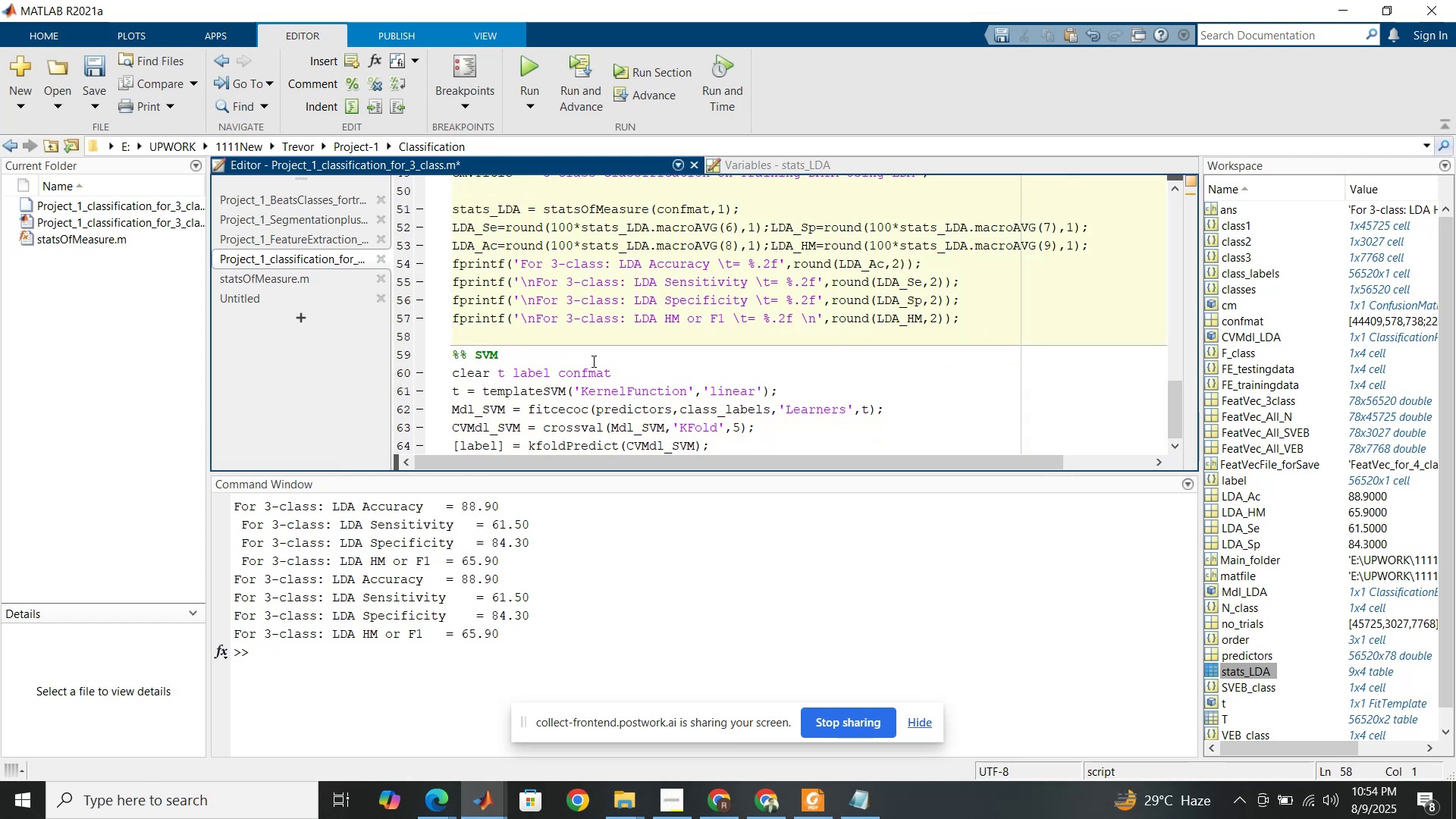 
scroll: coordinate [588, 359], scroll_direction: up, amount: 5.0
 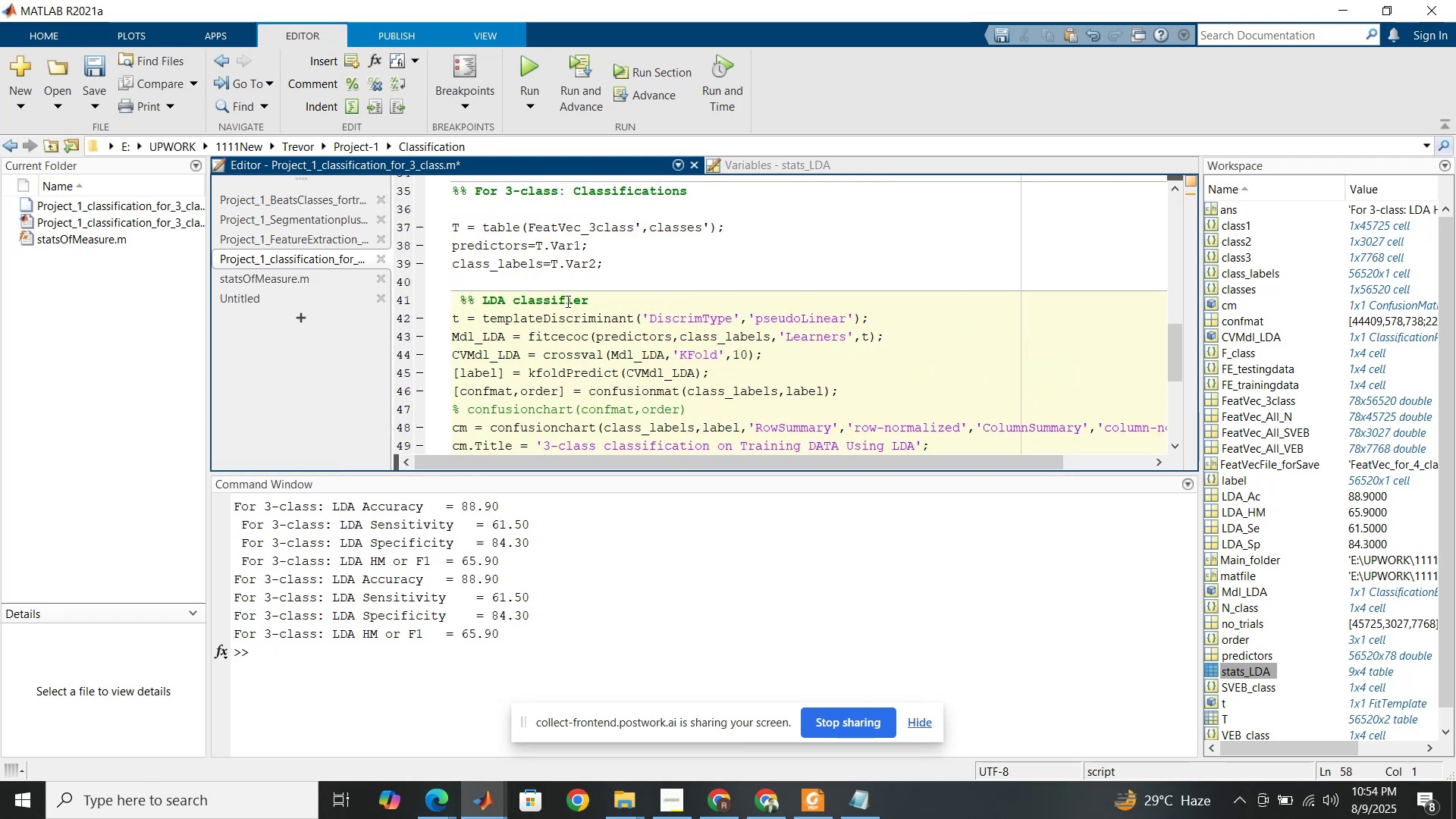 
double_click([566, 301])
 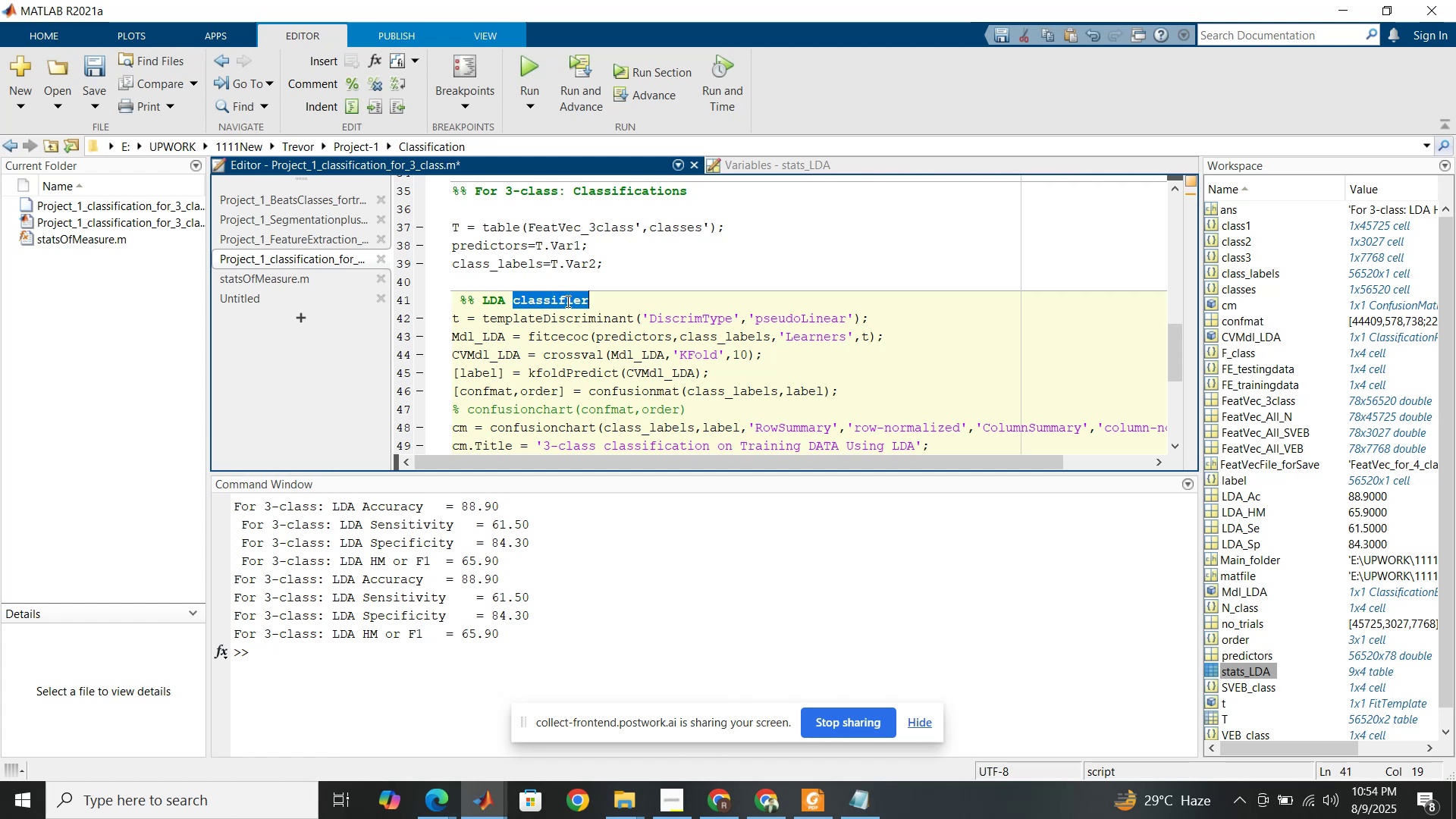 
key(Control+C)
 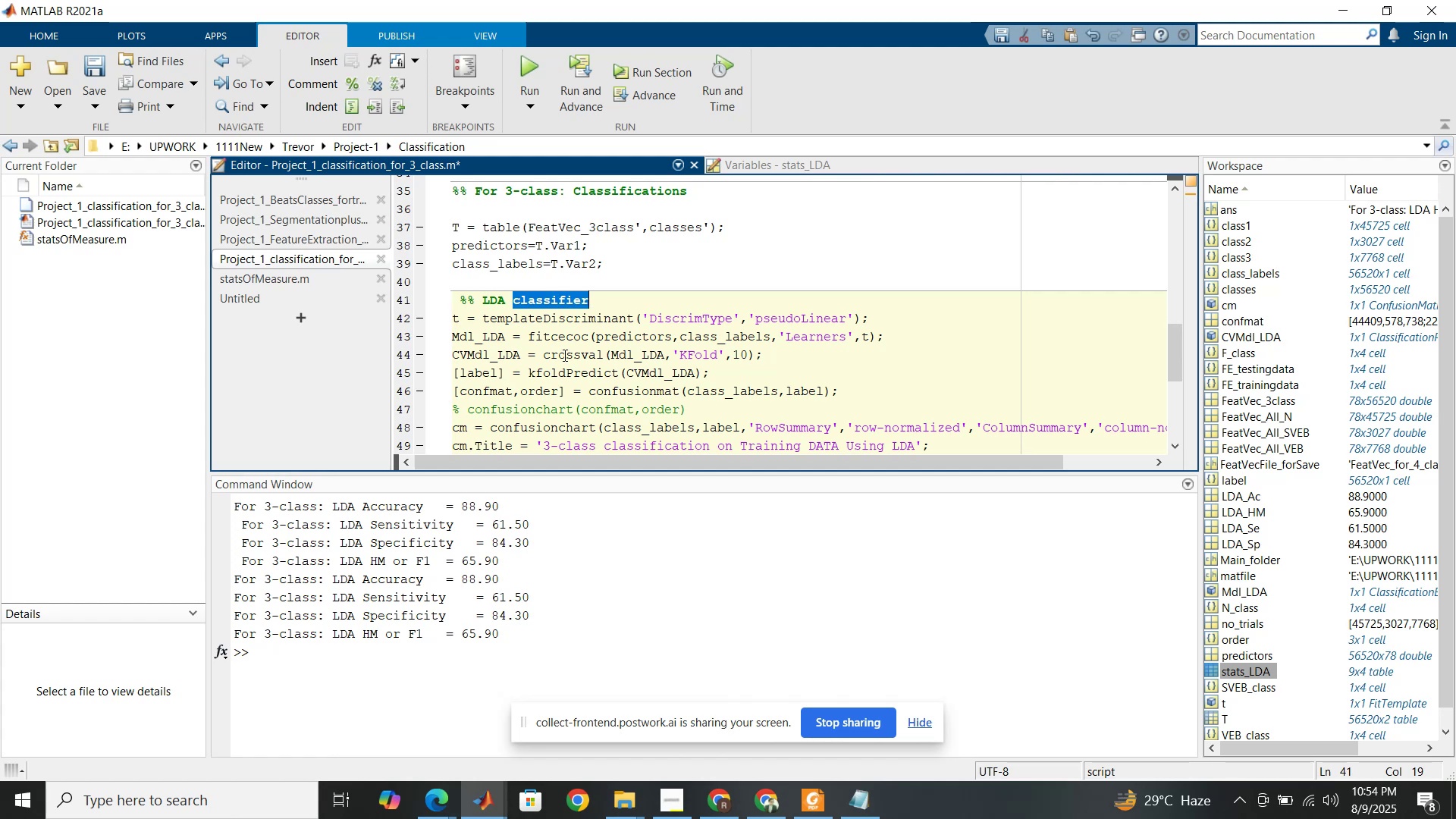 
scroll: coordinate [561, 366], scroll_direction: down, amount: 4.0
 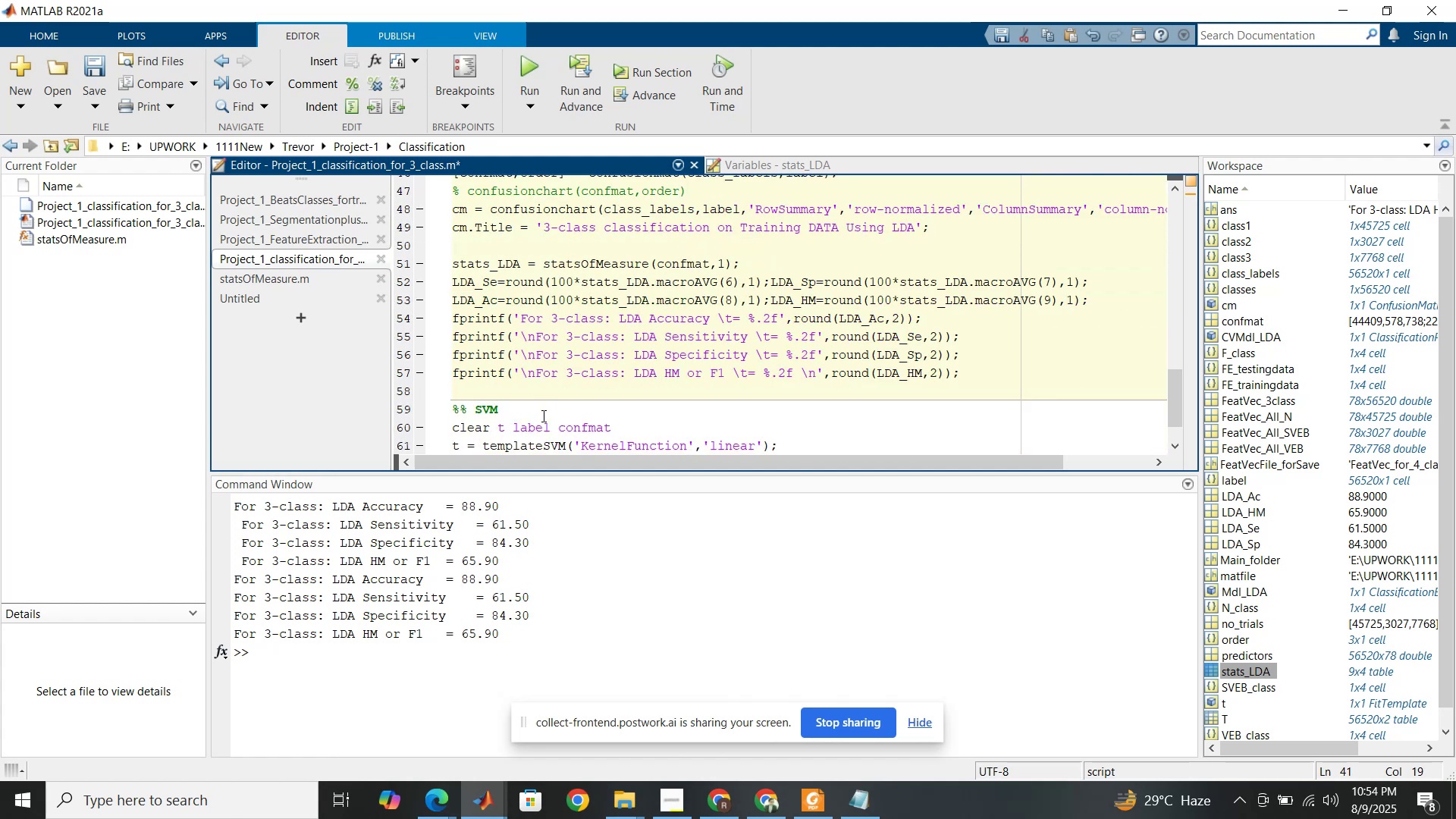 
left_click([542, 416])
 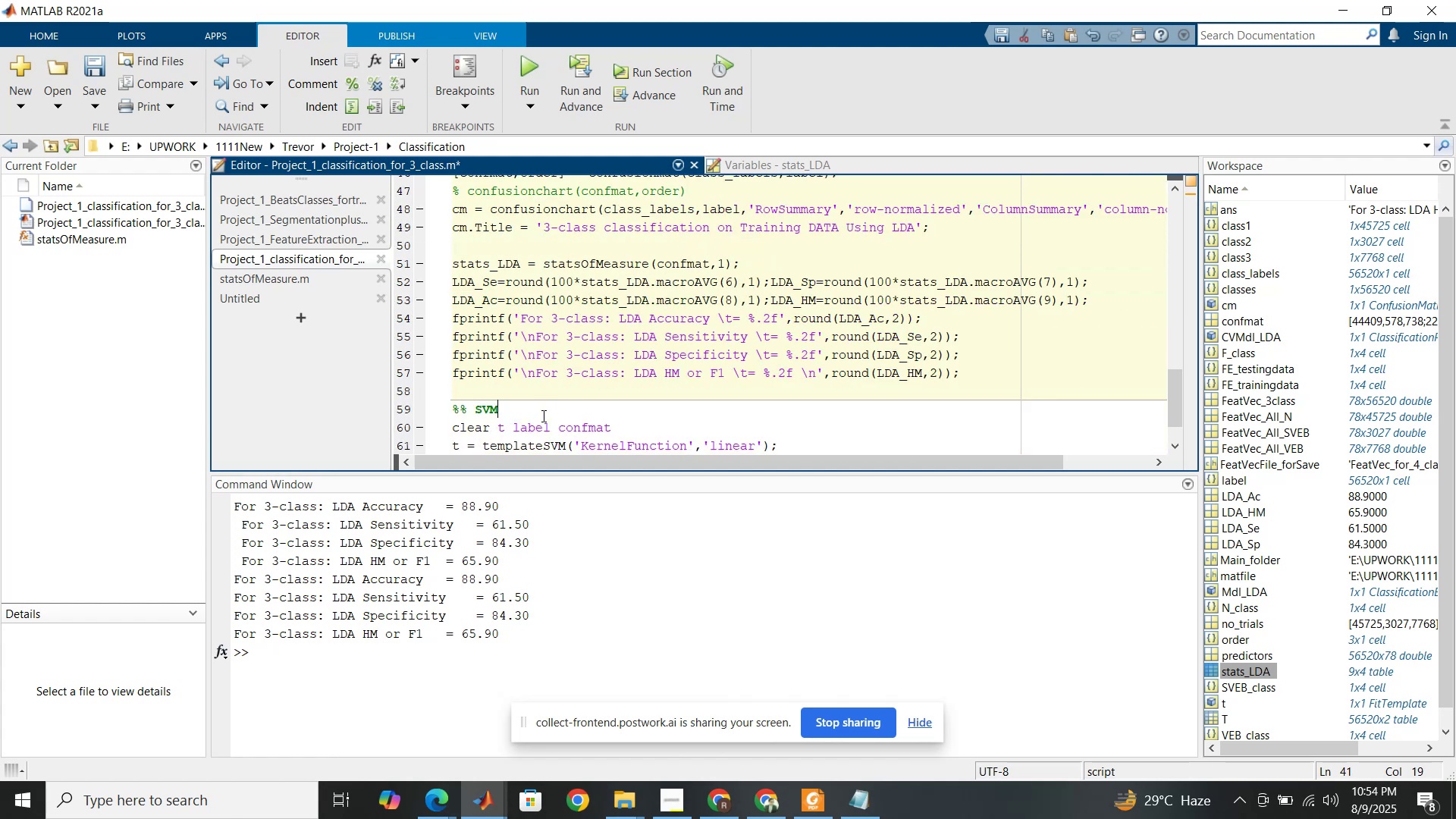 
scroll: coordinate [542, 416], scroll_direction: down, amount: 1.0
 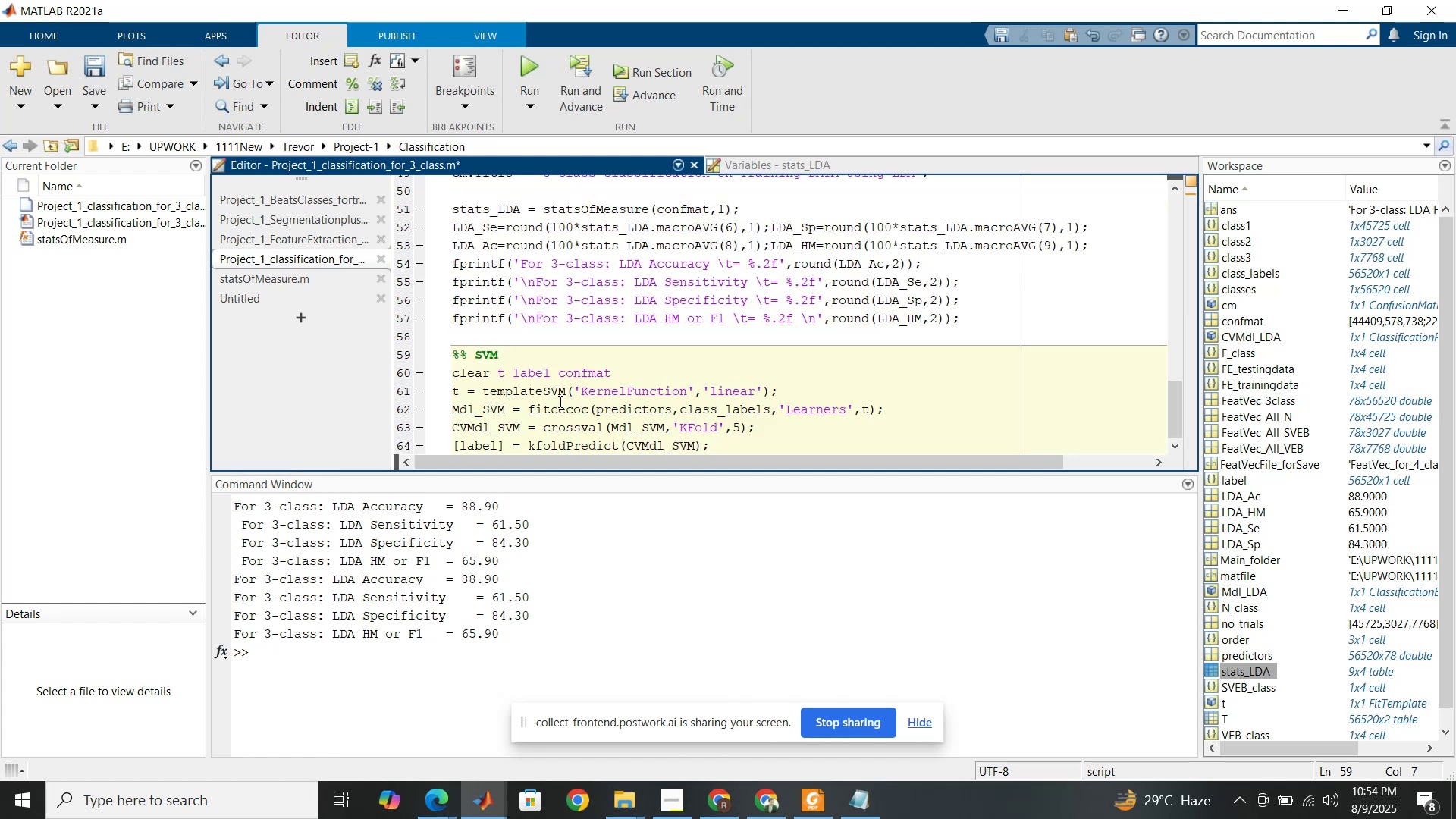 
key(Space)
 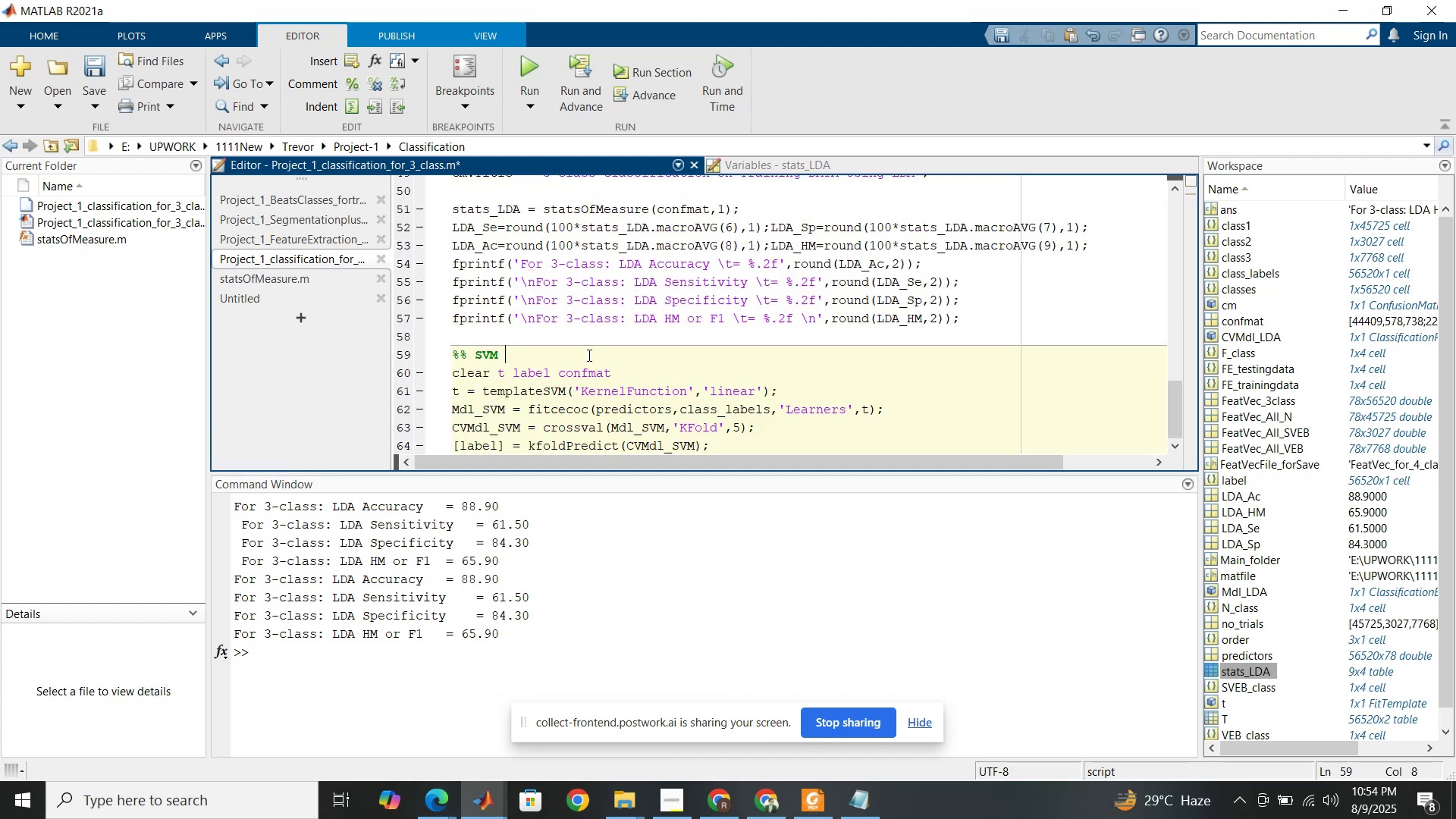 
key(Control+V)
 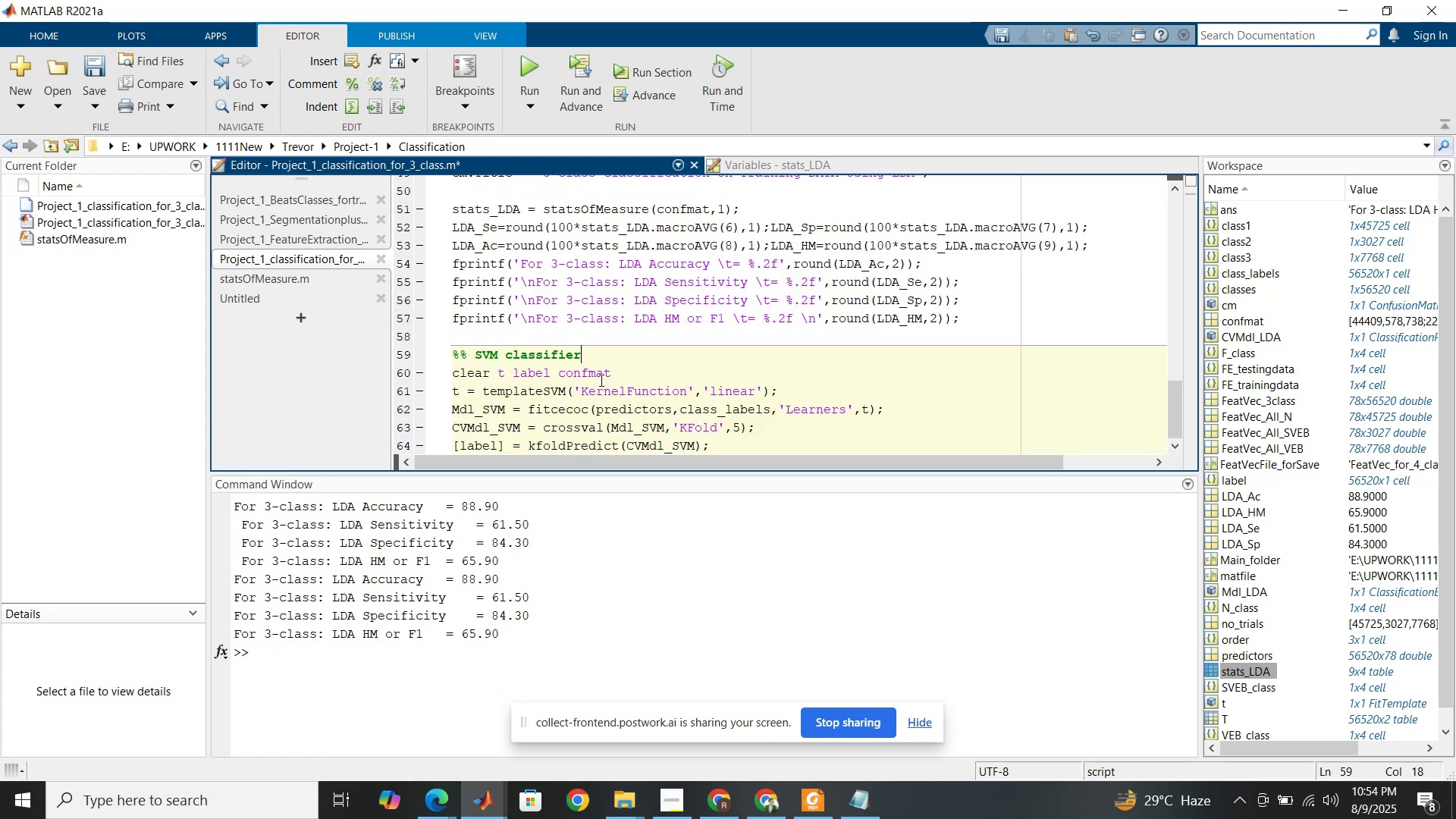 
scroll: coordinate [600, 380], scroll_direction: down, amount: 2.0
 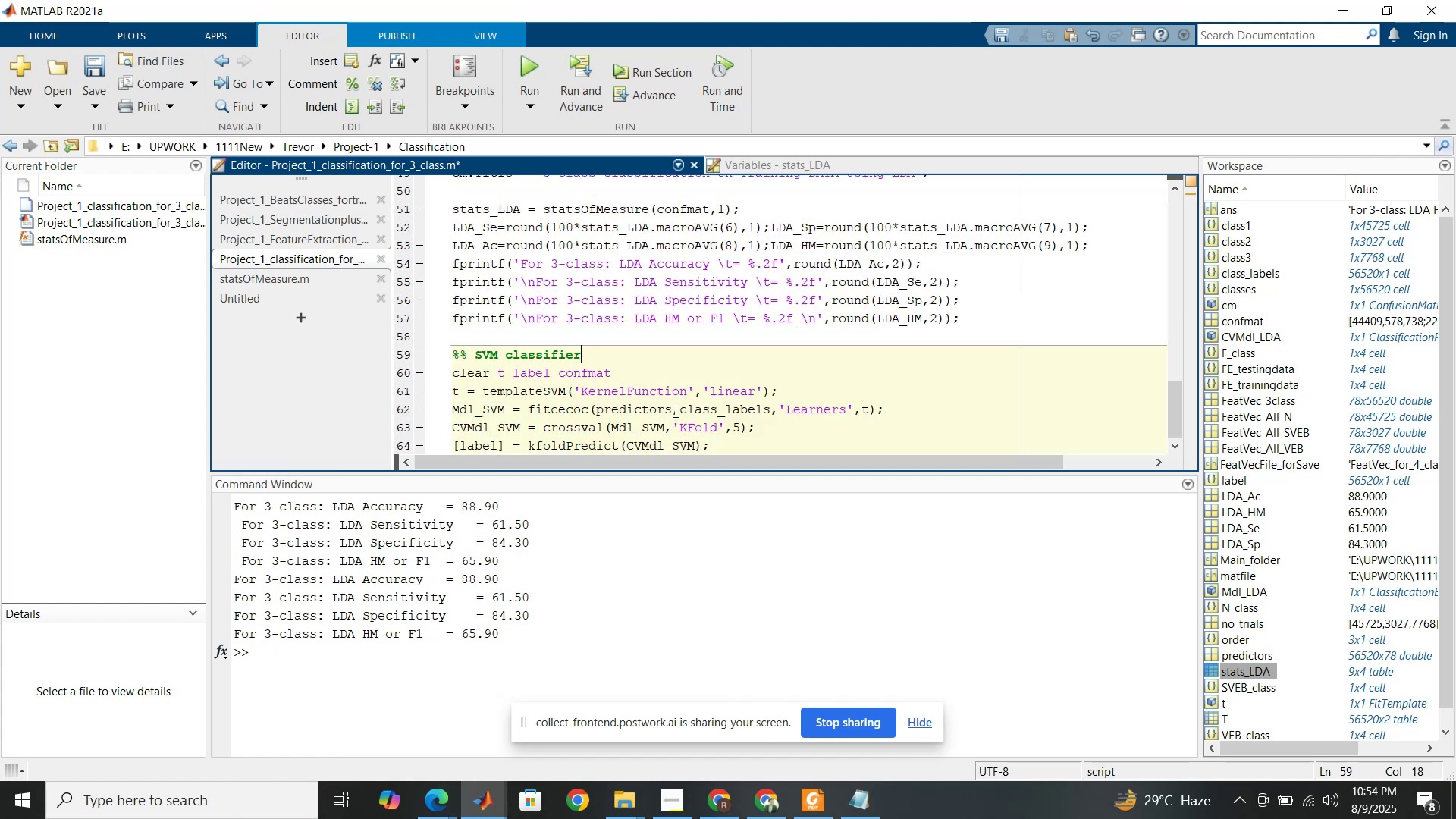 
left_click([674, 411])
 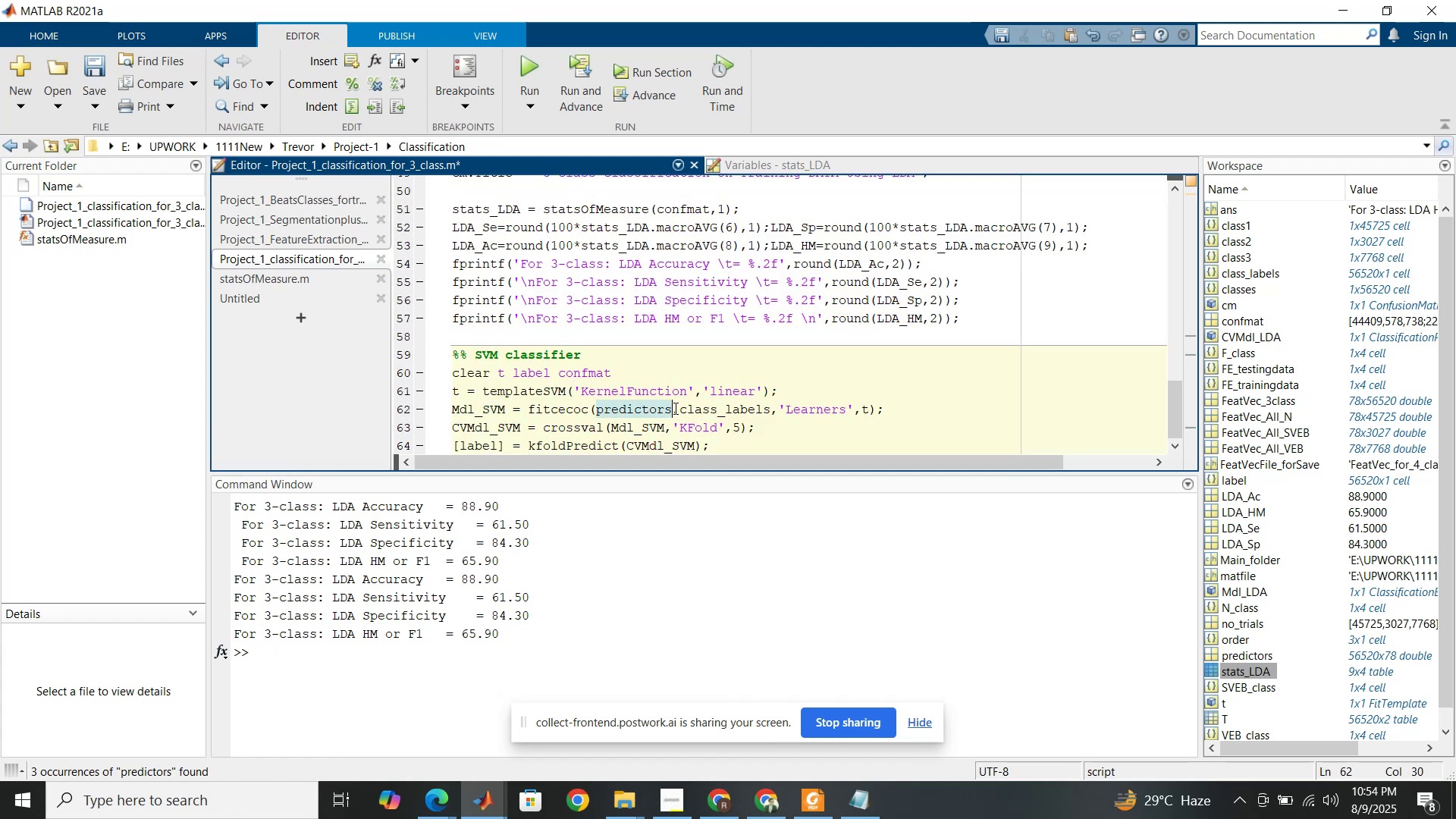 
scroll: coordinate [673, 403], scroll_direction: down, amount: 2.0
 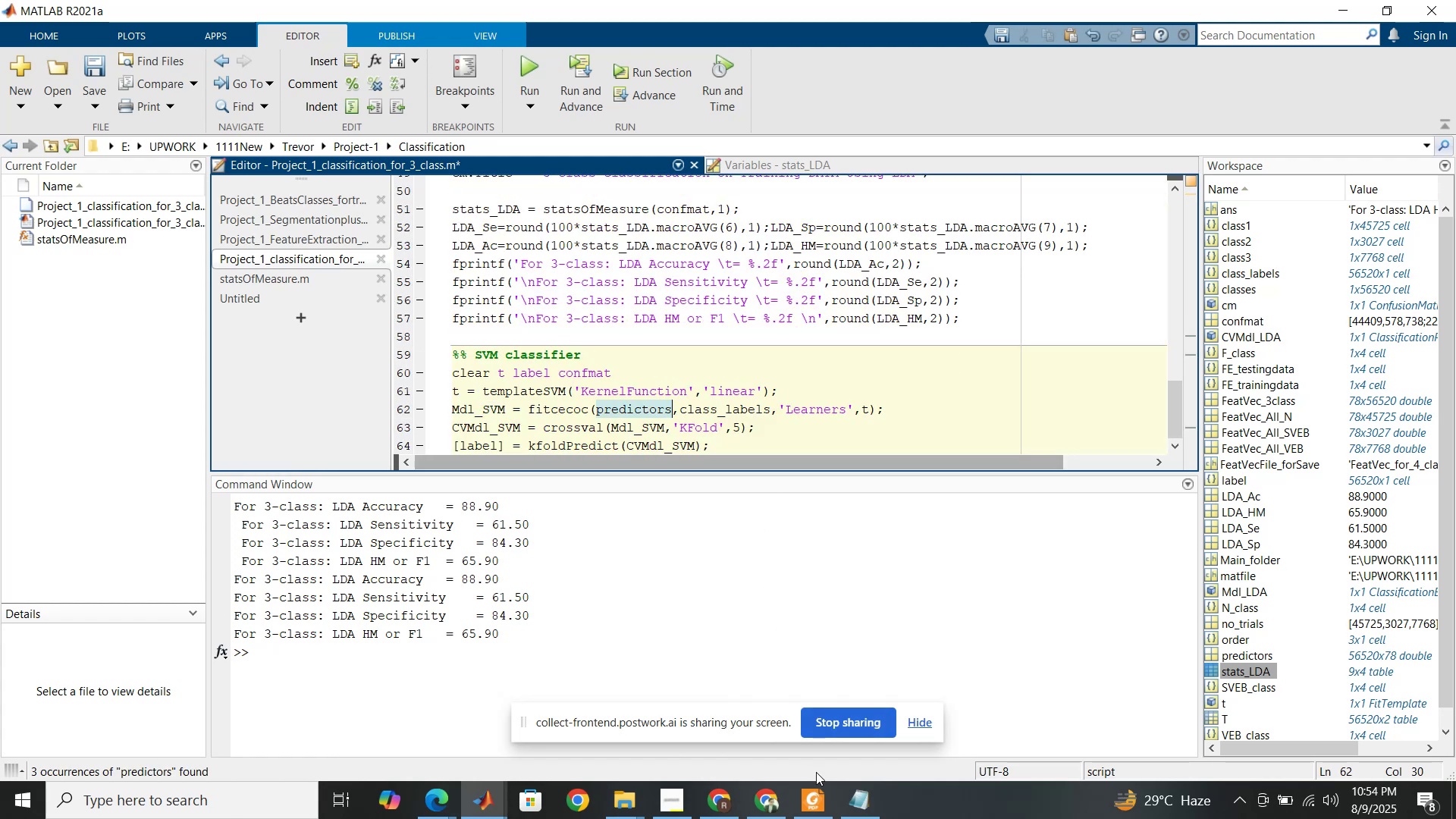 
left_click([814, 797])
 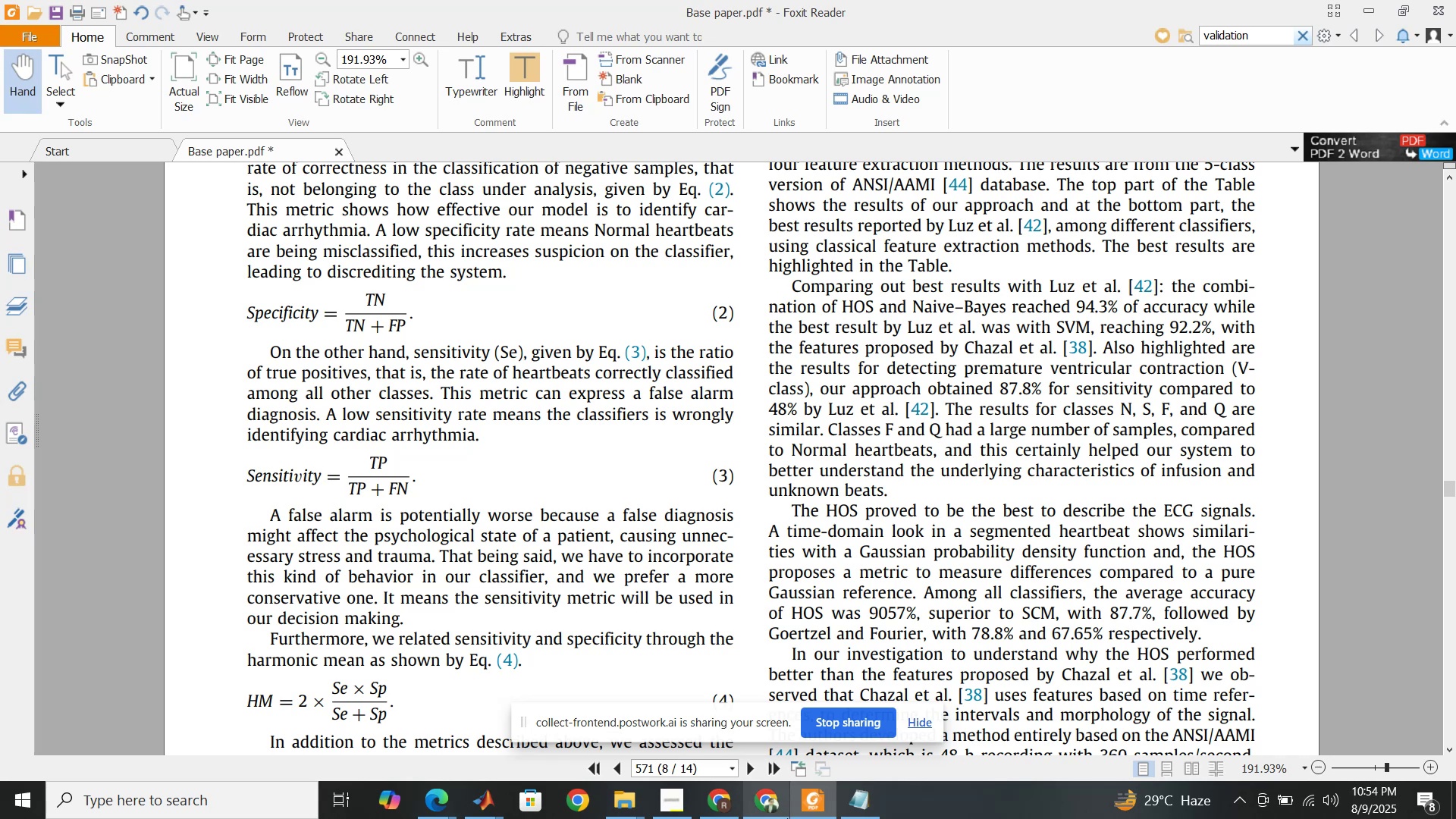 
left_click([803, 799])
 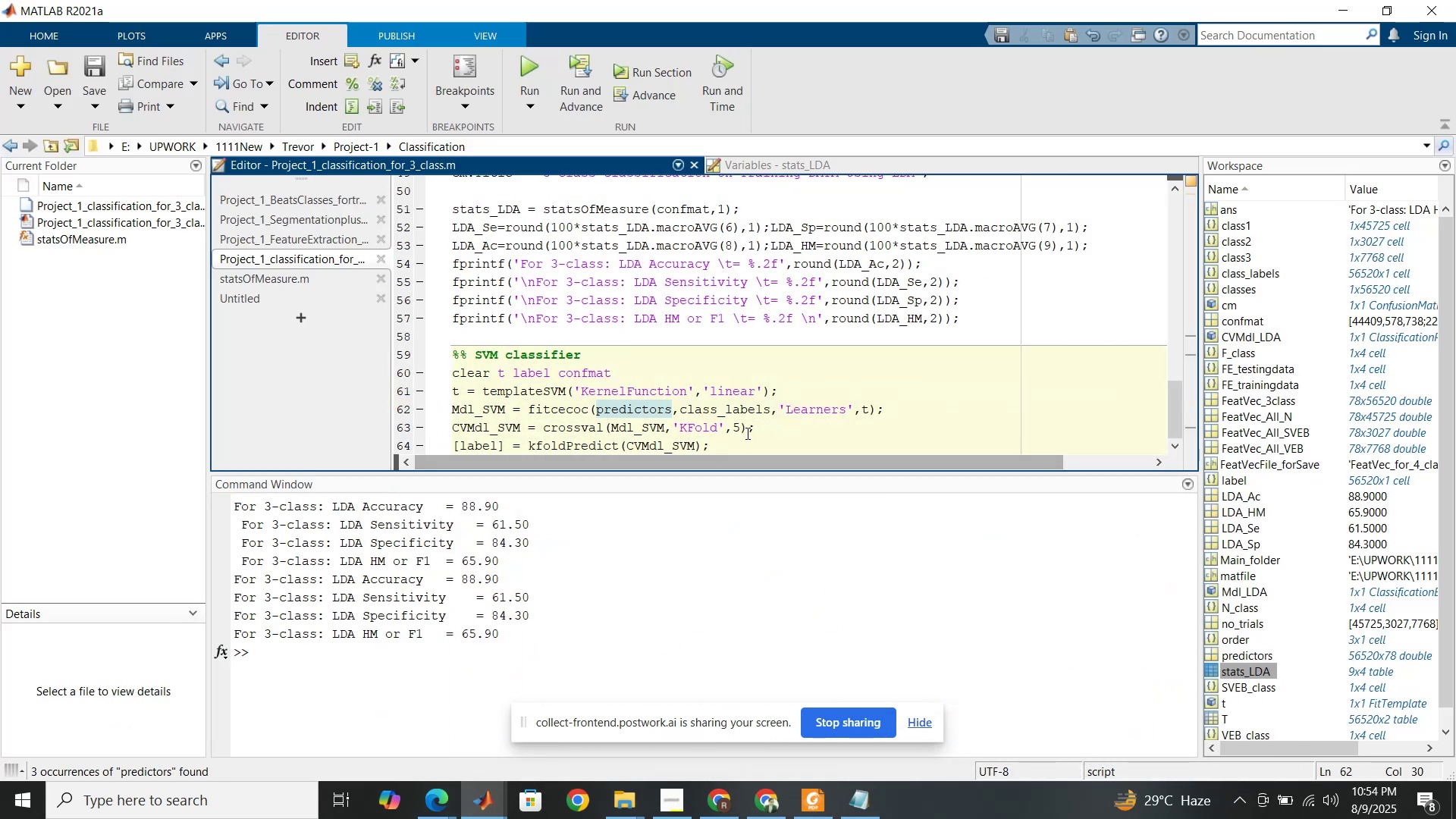 
left_click_drag(start_coordinate=[739, 434], to_coordinate=[733, 431])
 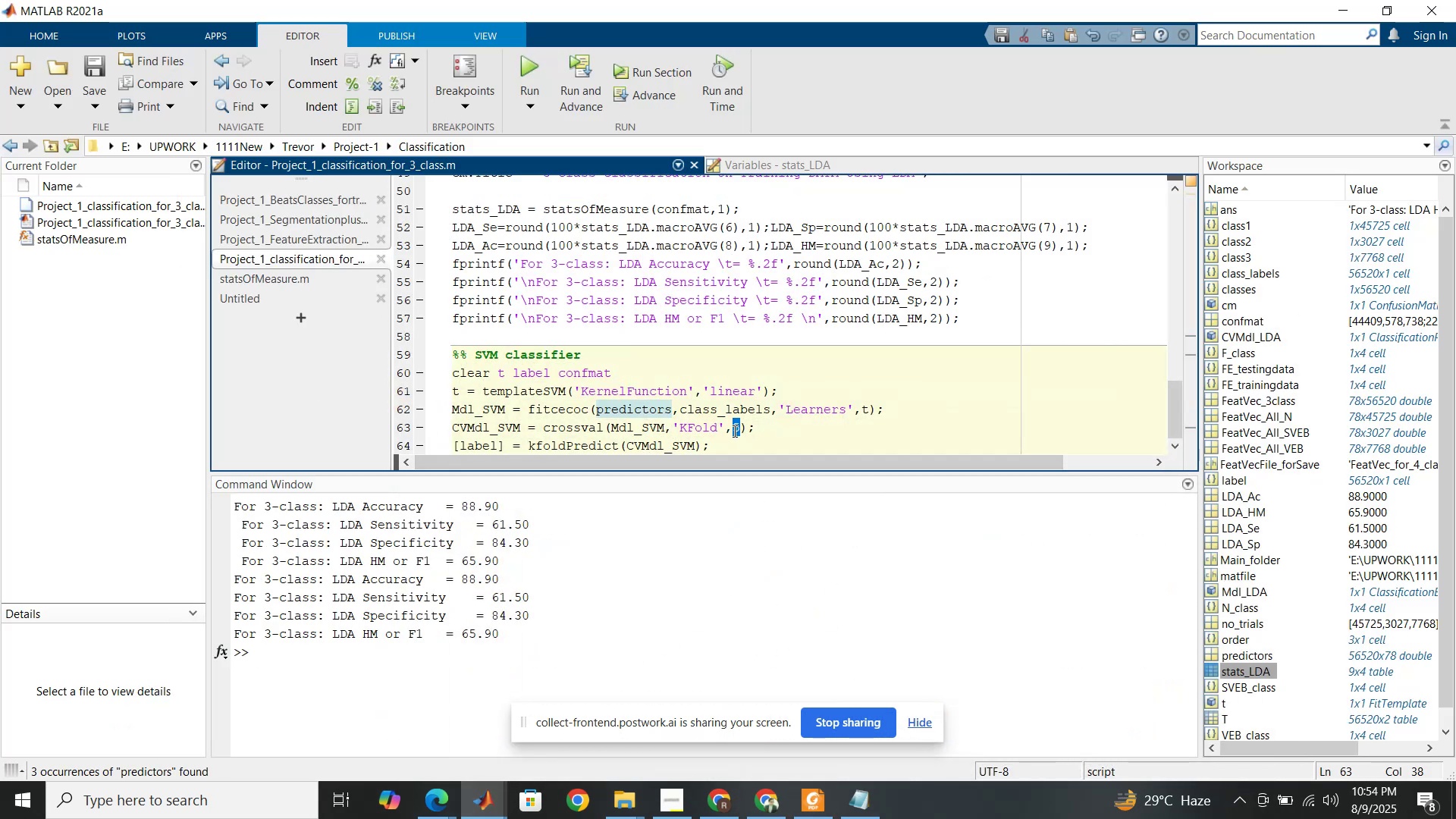 
key(Numpad1)
 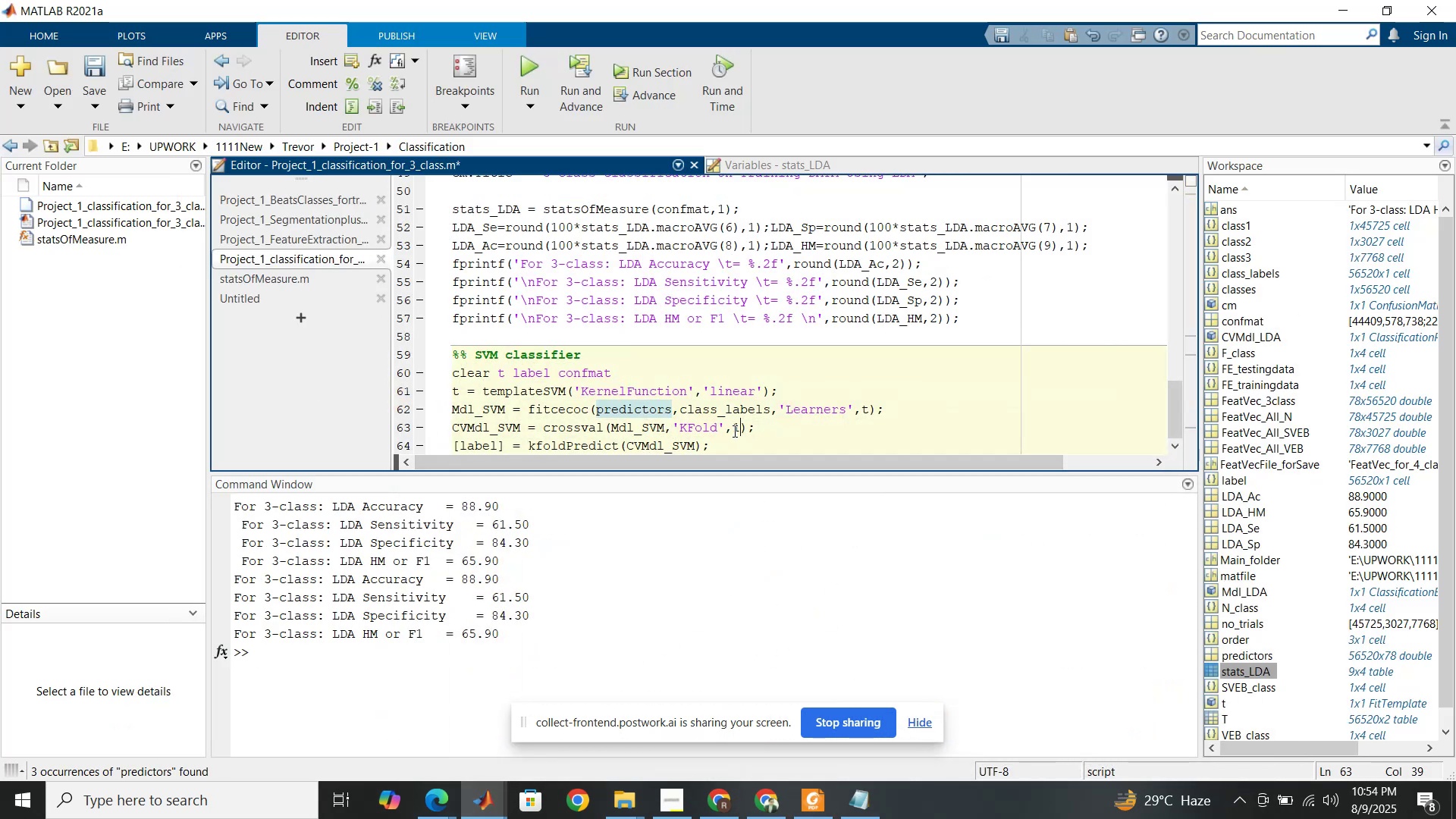 
key(Numpad0)
 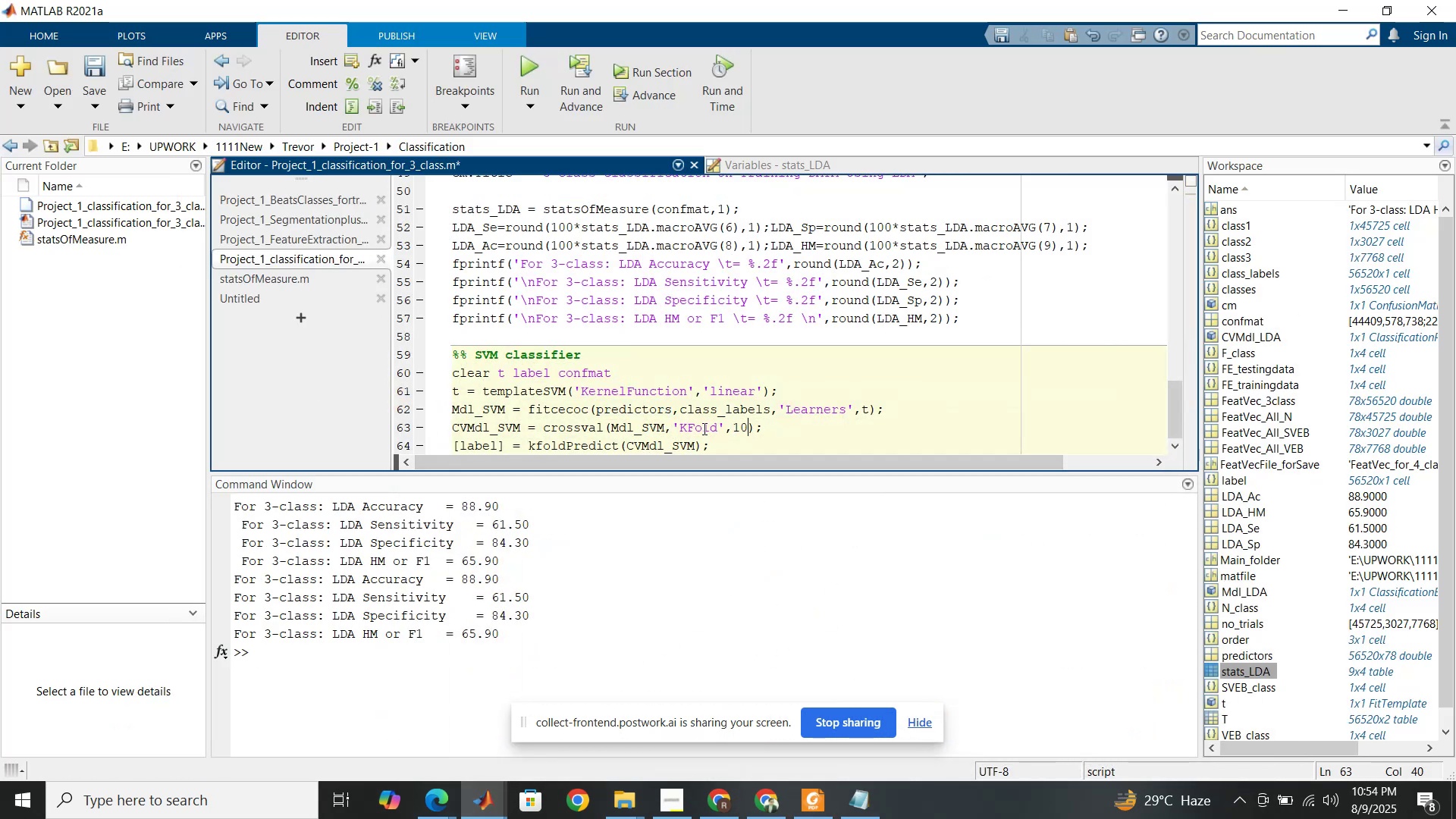 
scroll: coordinate [695, 426], scroll_direction: down, amount: 1.0
 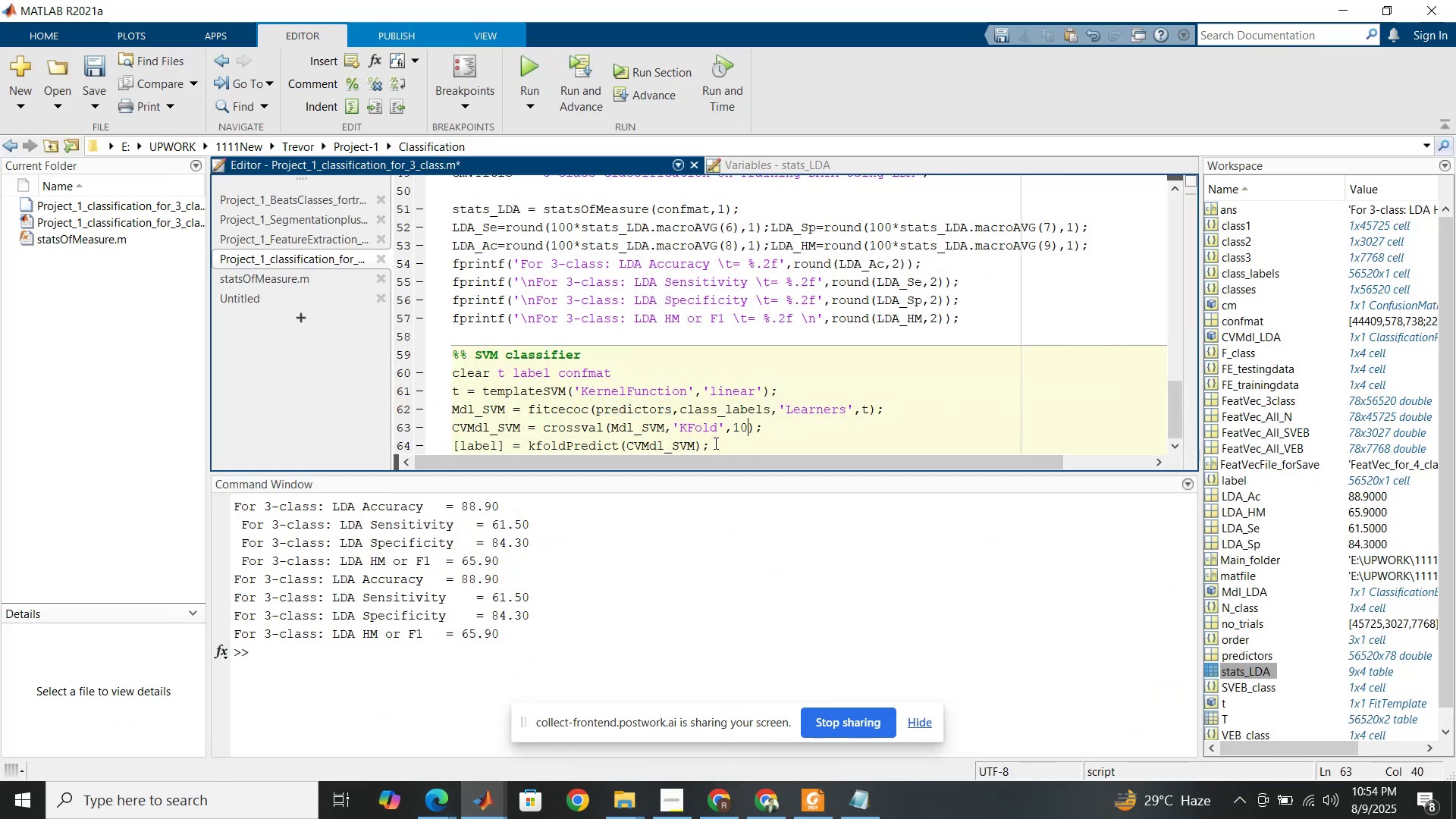 
left_click([717, 443])
 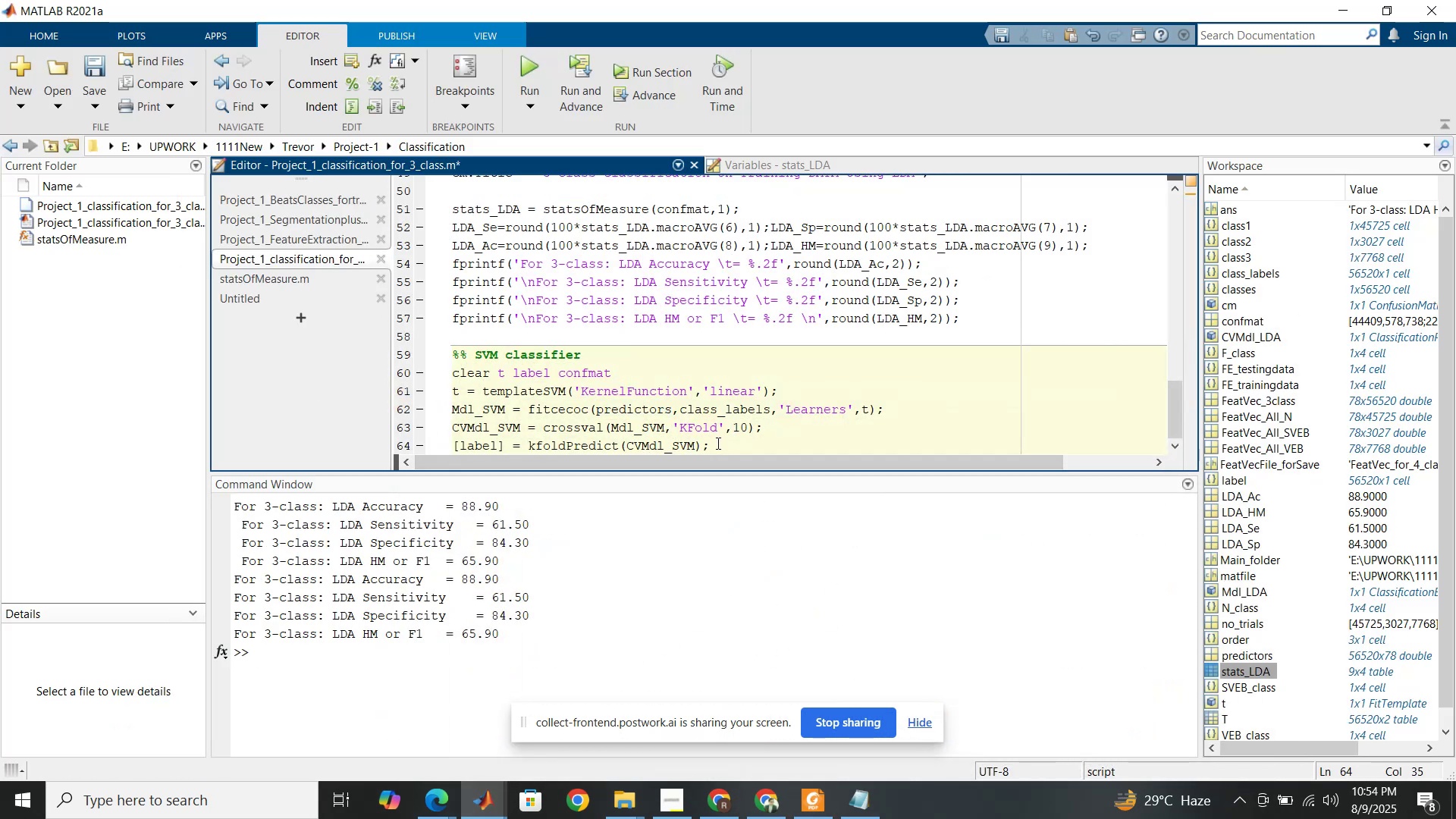 
key(Enter)
 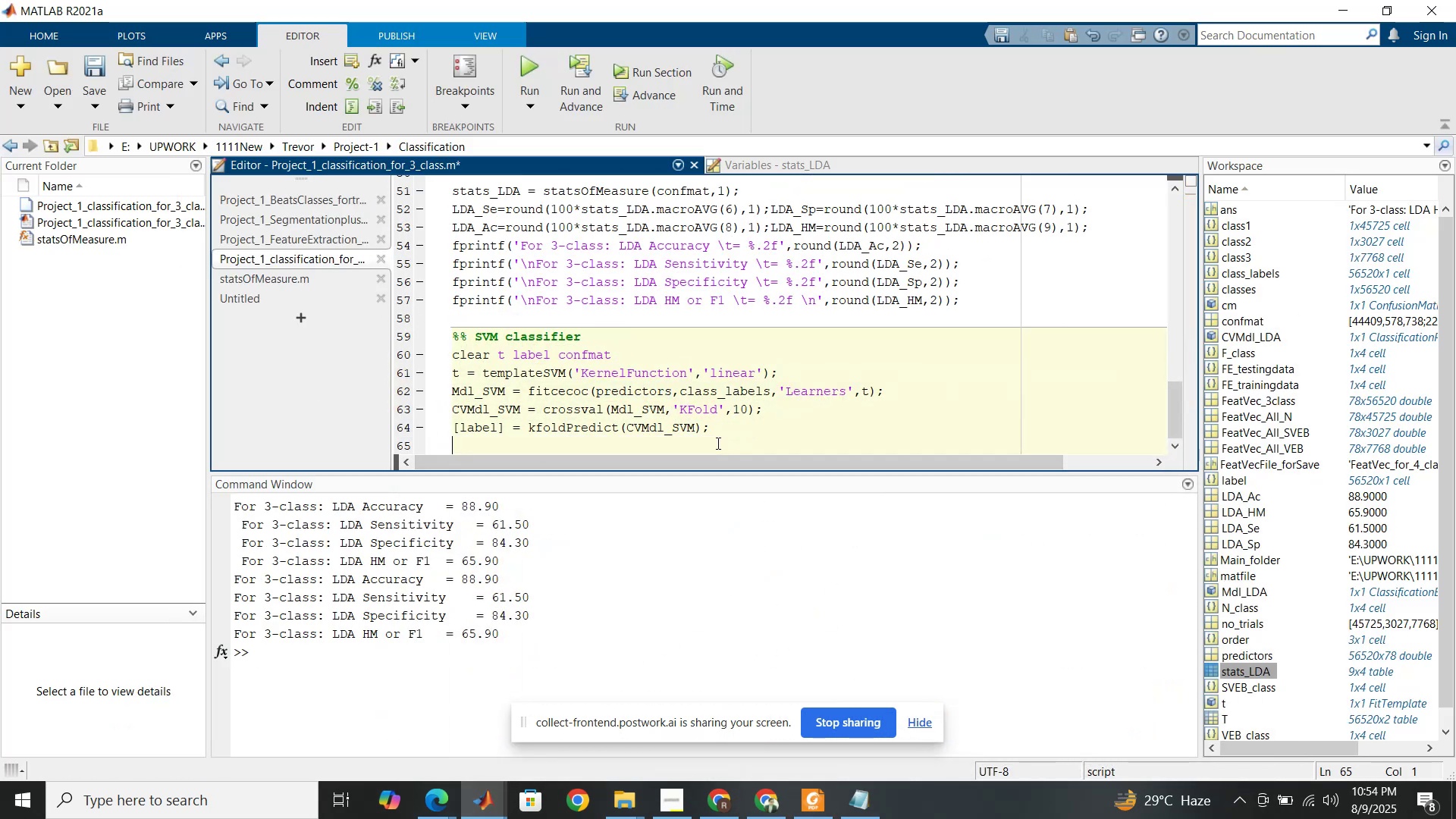 
key(Enter)
 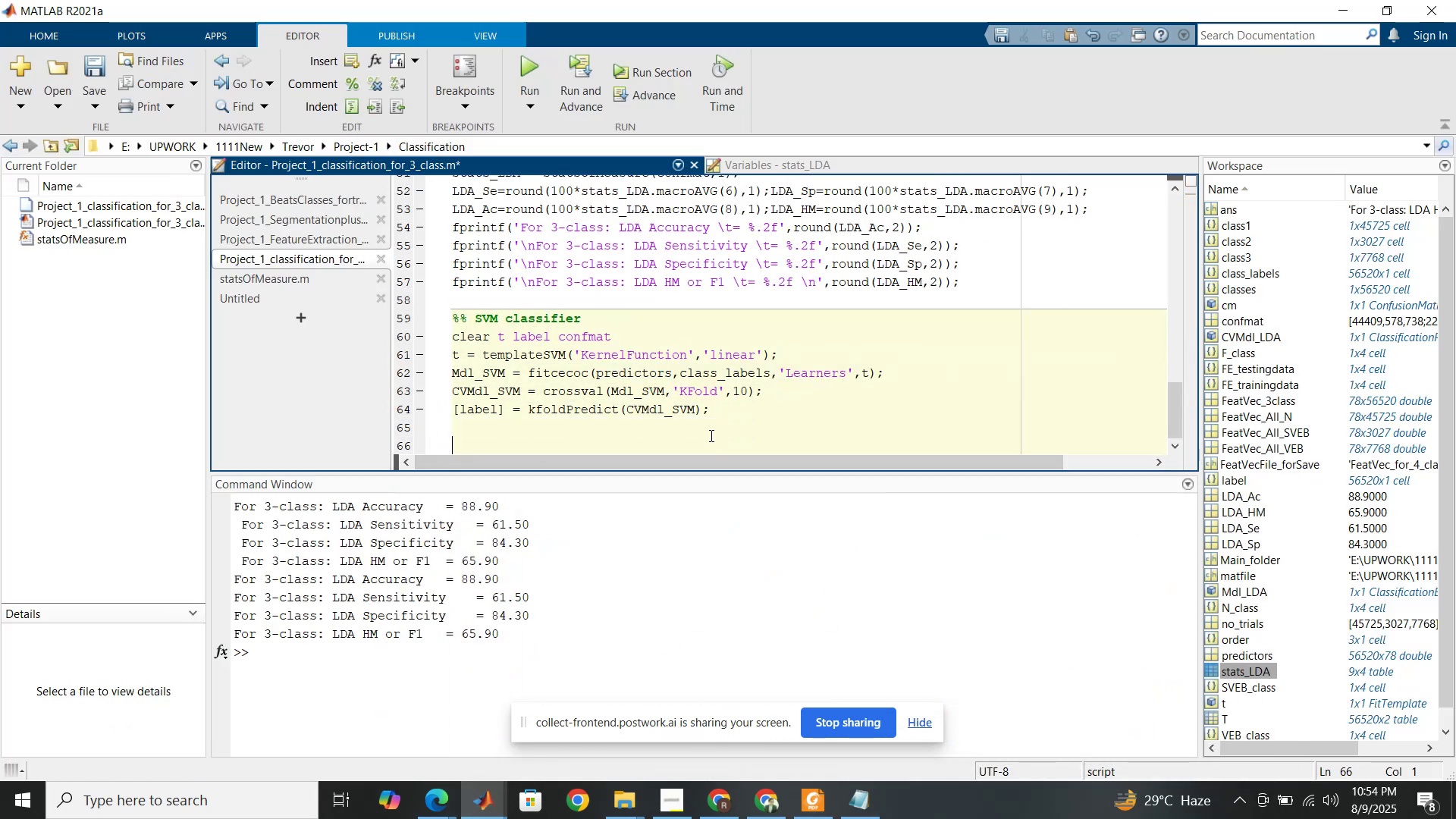 
scroll: coordinate [698, 428], scroll_direction: up, amount: 4.0
 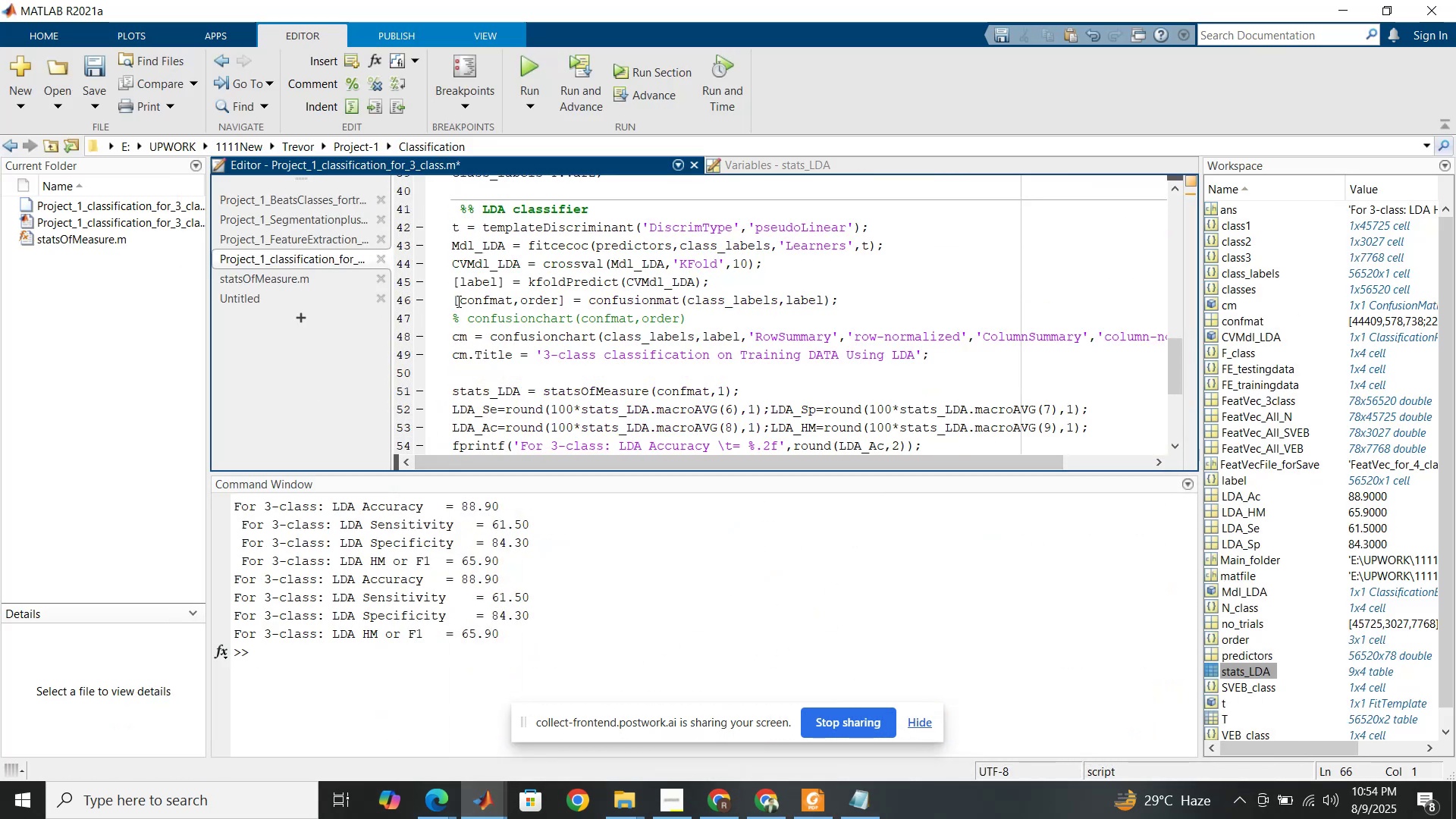 
left_click_drag(start_coordinate=[453, 299], to_coordinate=[445, 366])
 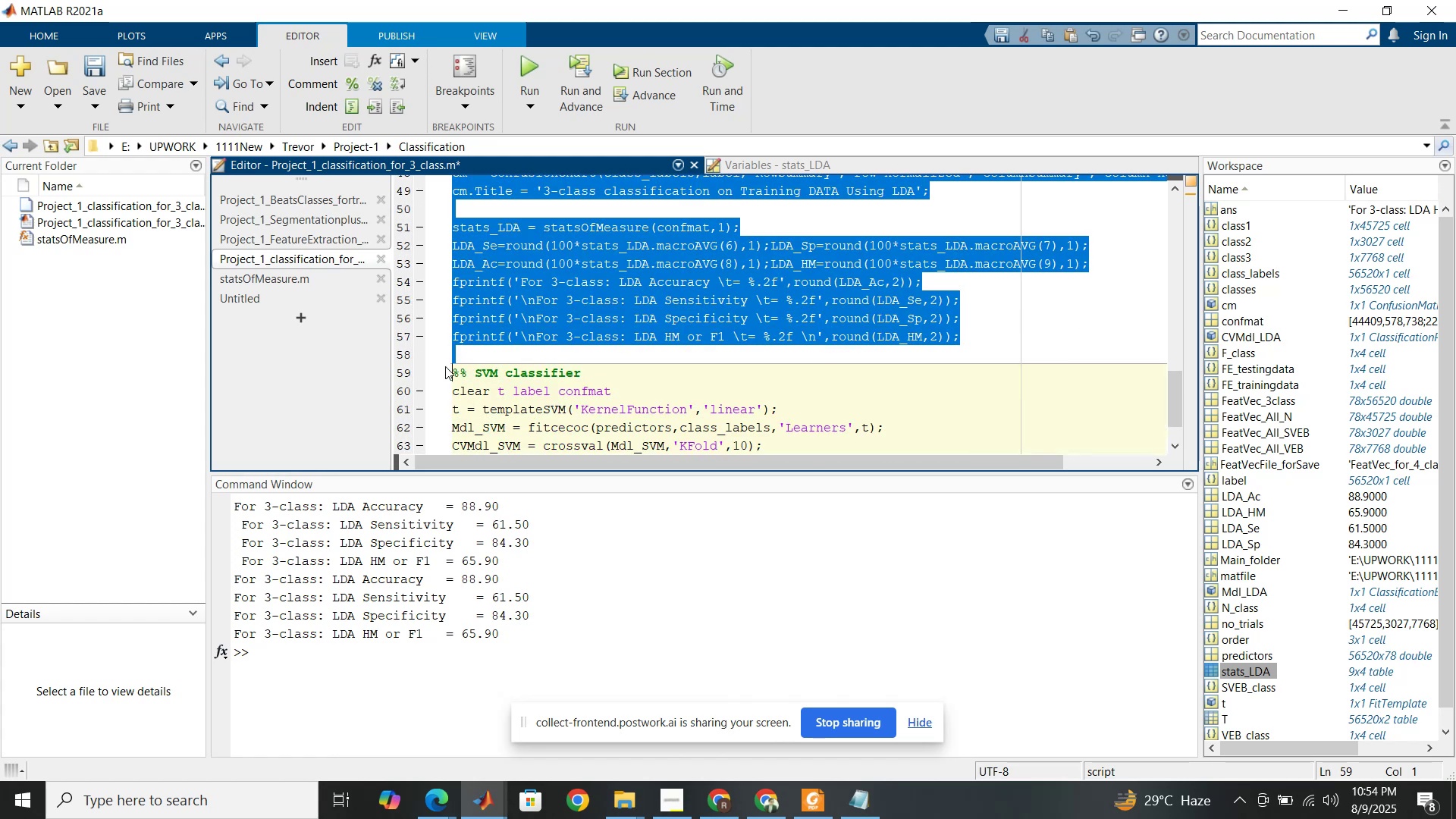 
scroll: coordinate [469, 392], scroll_direction: down, amount: 1.0
 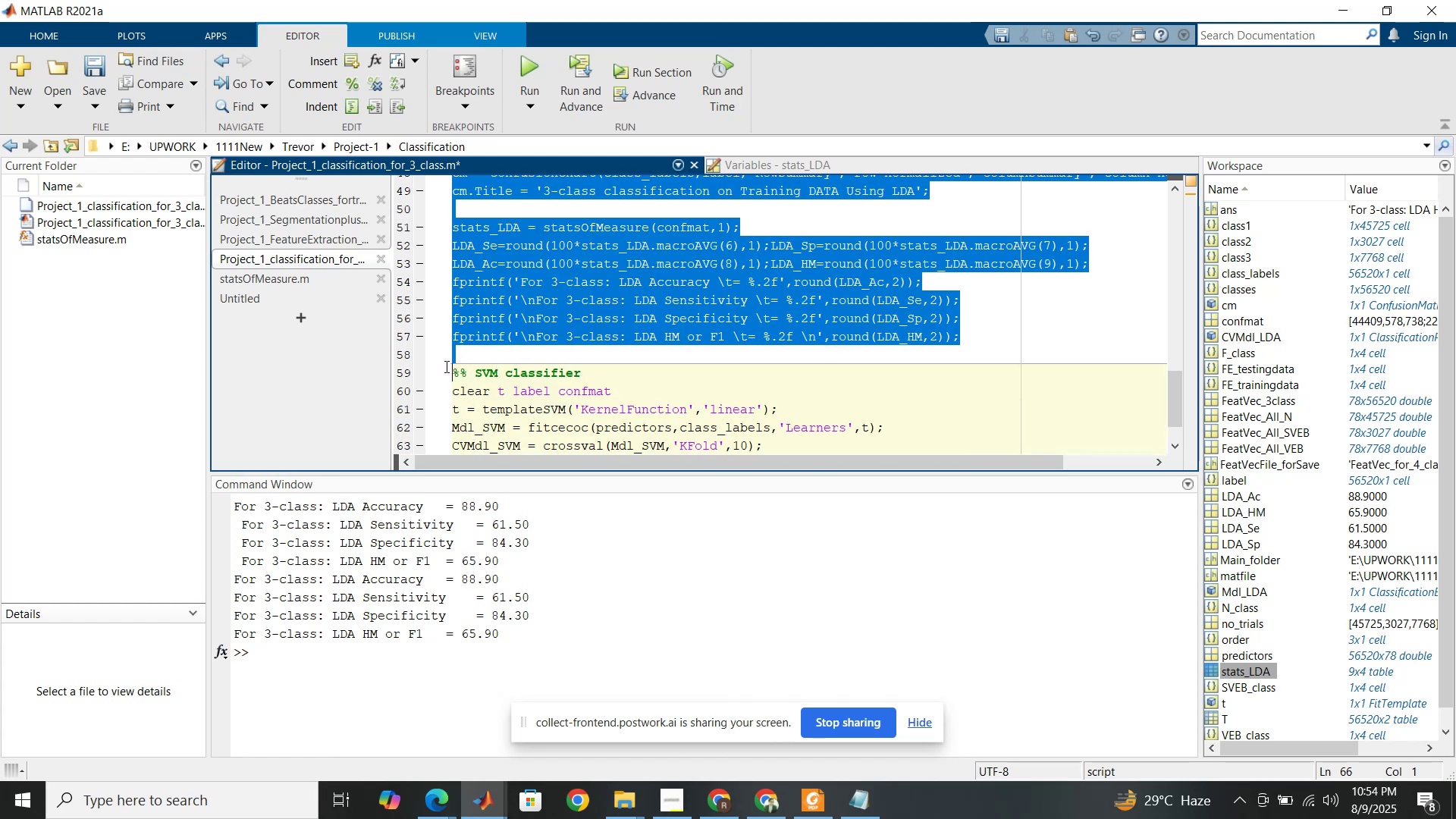 
key(Control+C)
 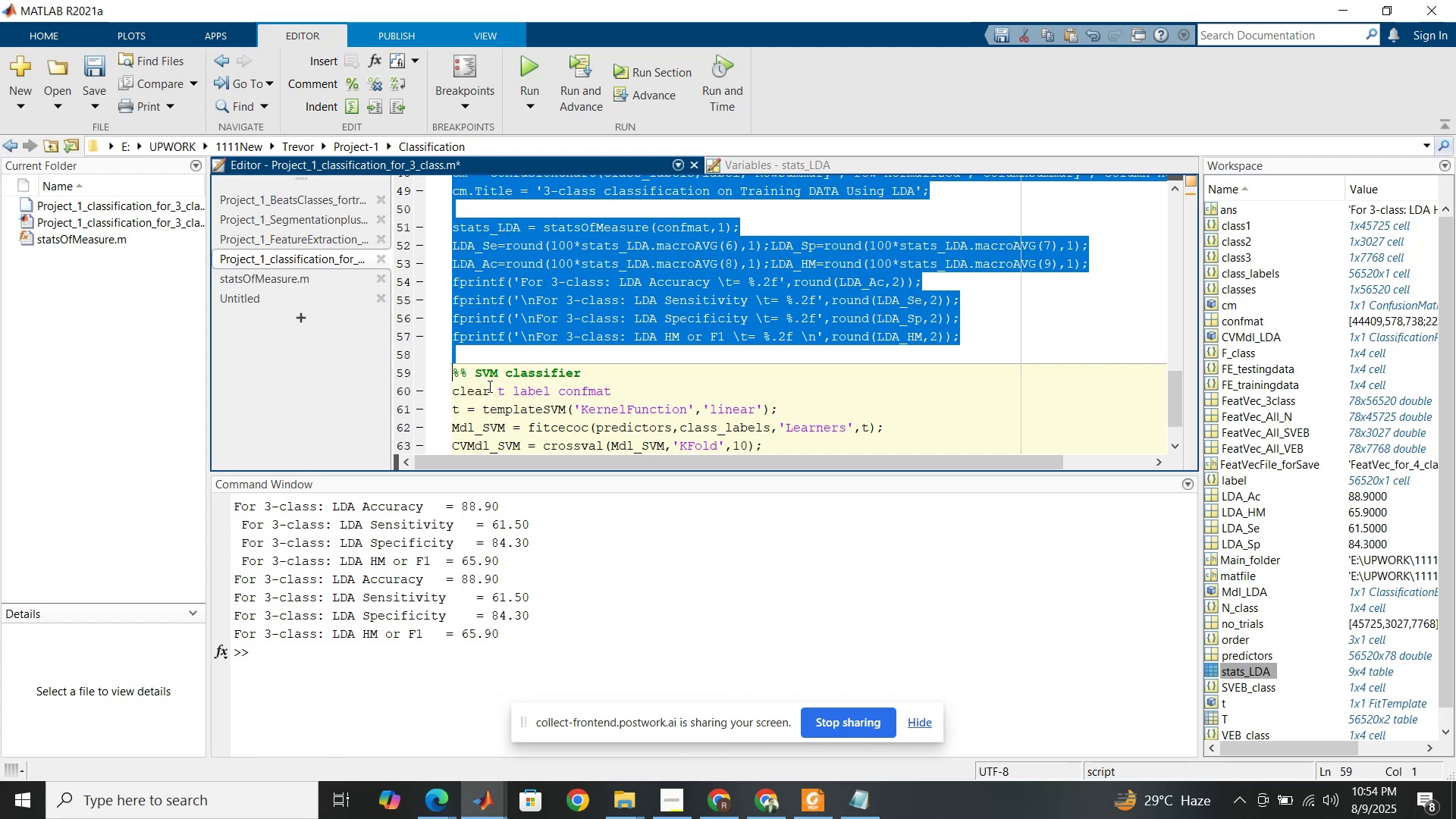 
scroll: coordinate [490, 391], scroll_direction: down, amount: 4.0
 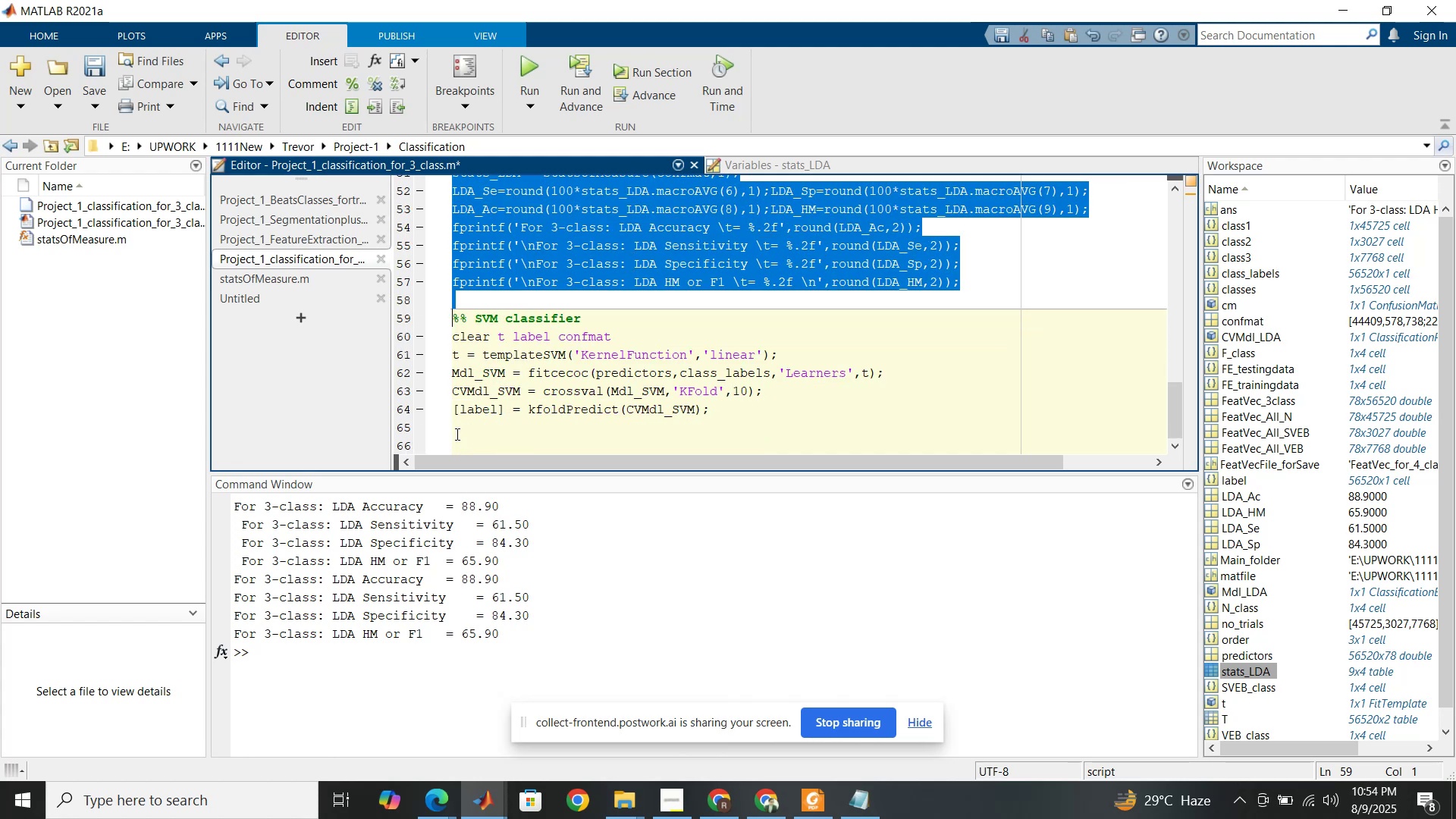 
left_click([460, 431])
 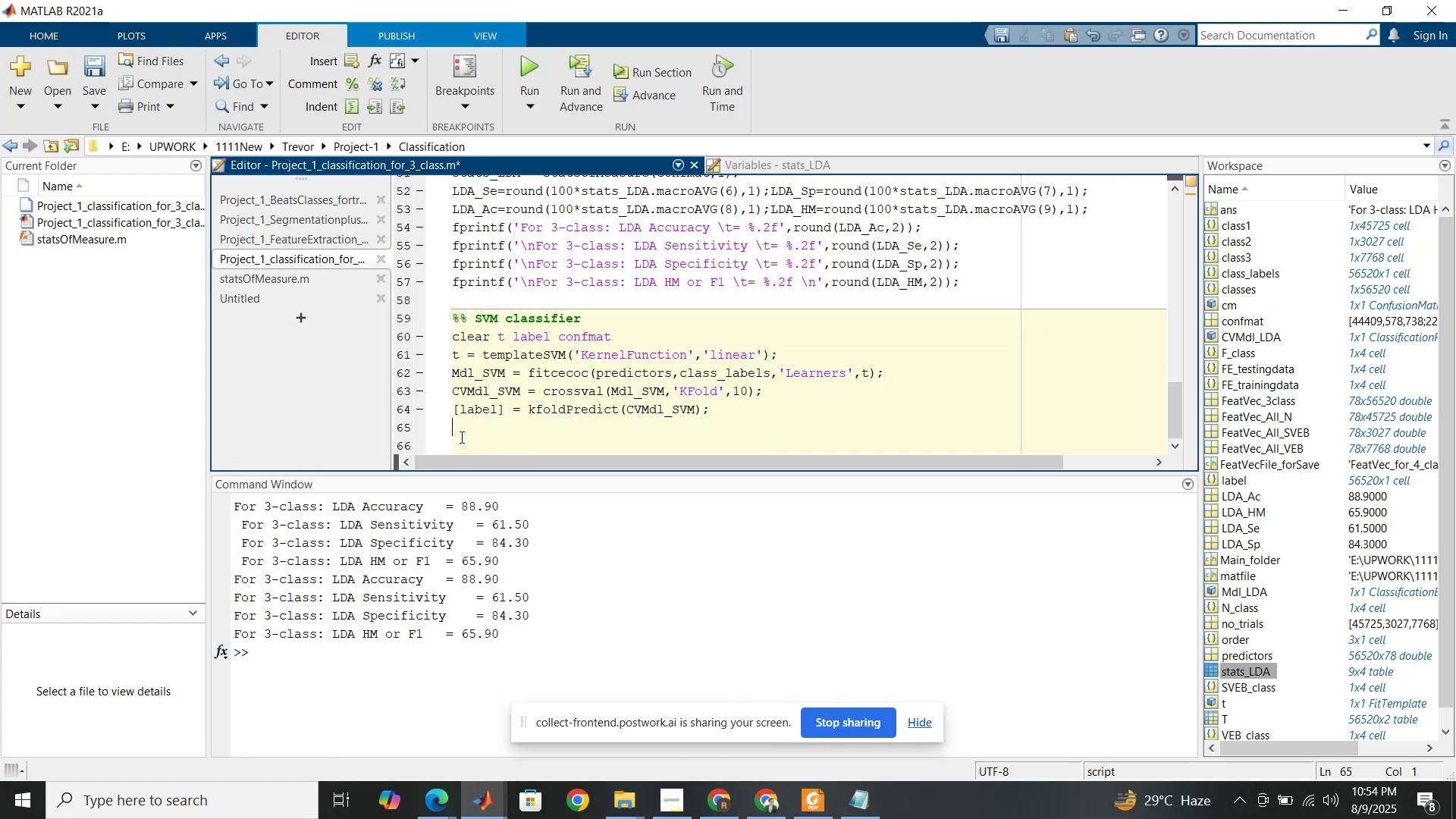 
key(Control+V)
 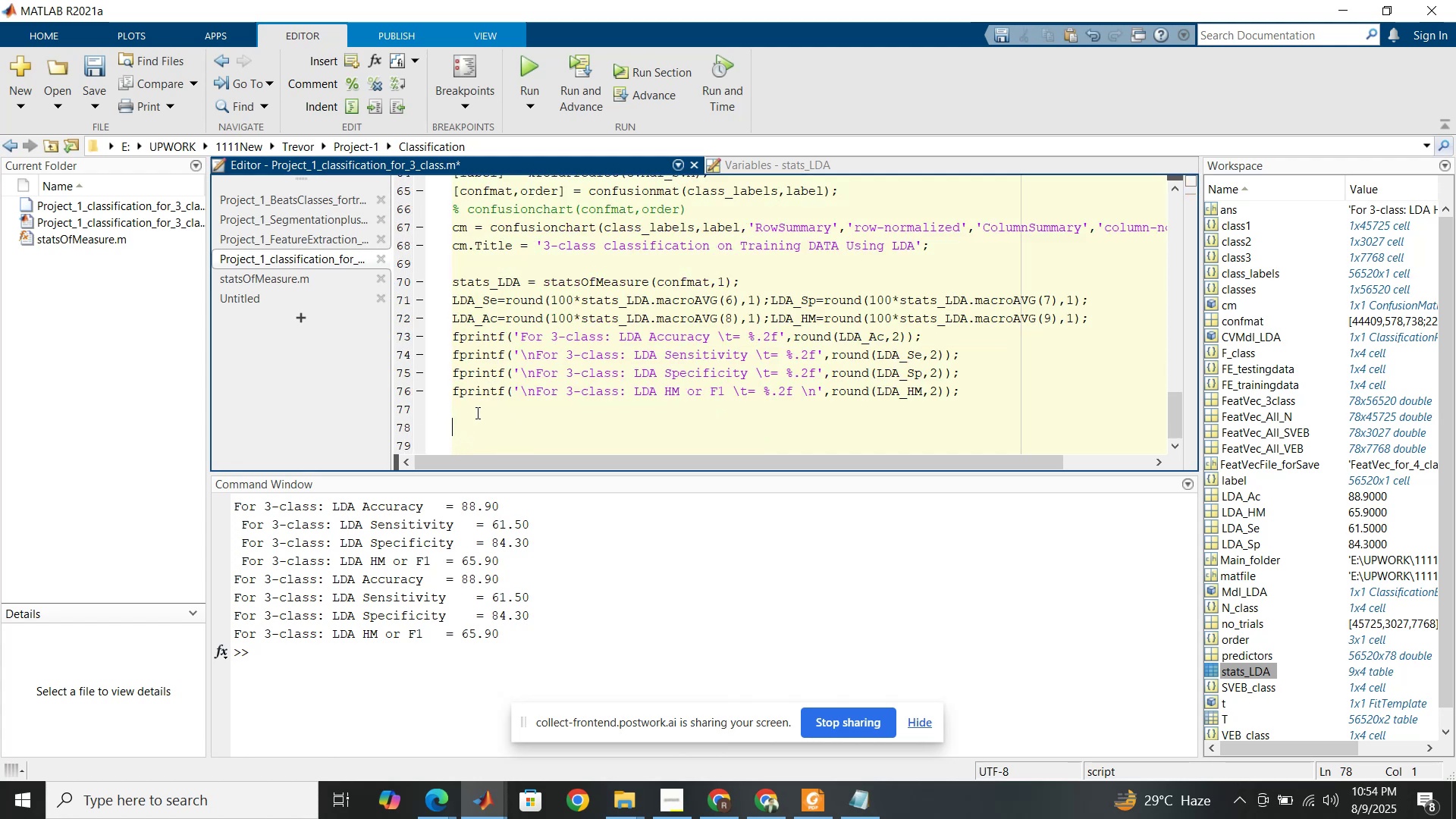 
scroll: coordinate [477, 412], scroll_direction: up, amount: 3.0
 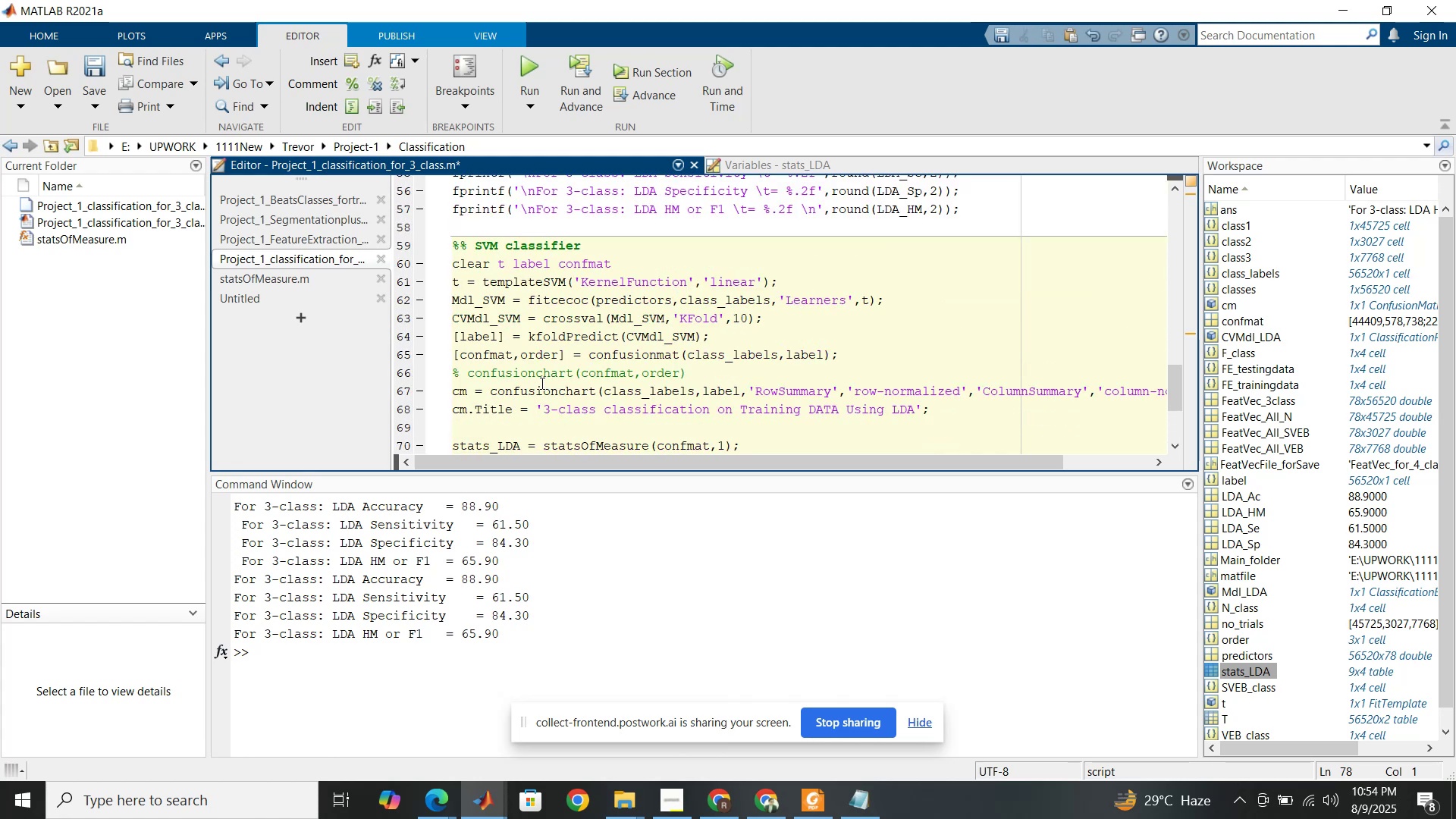 
scroll: coordinate [532, 410], scroll_direction: down, amount: 1.0
 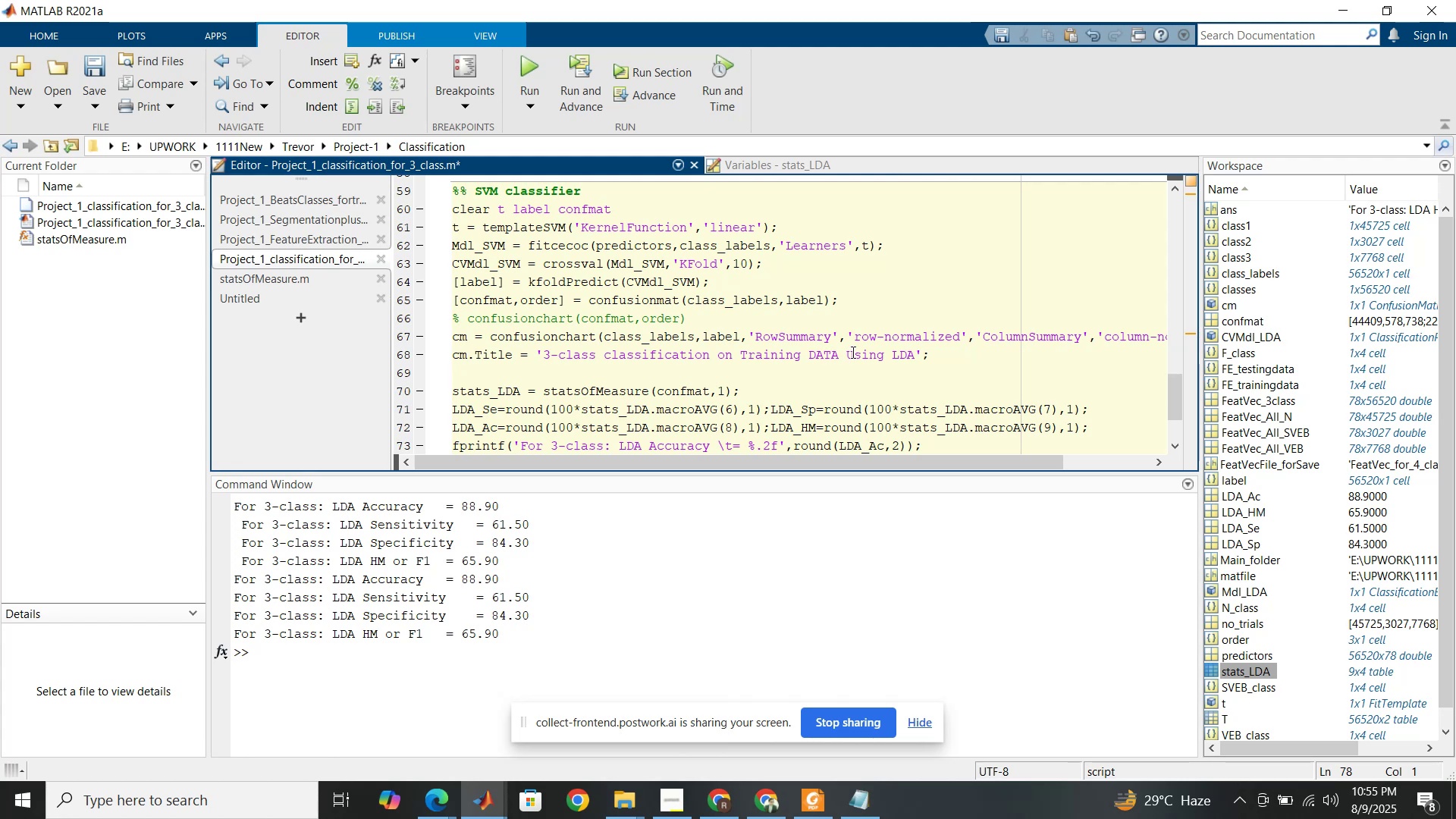 
double_click([899, 353])
 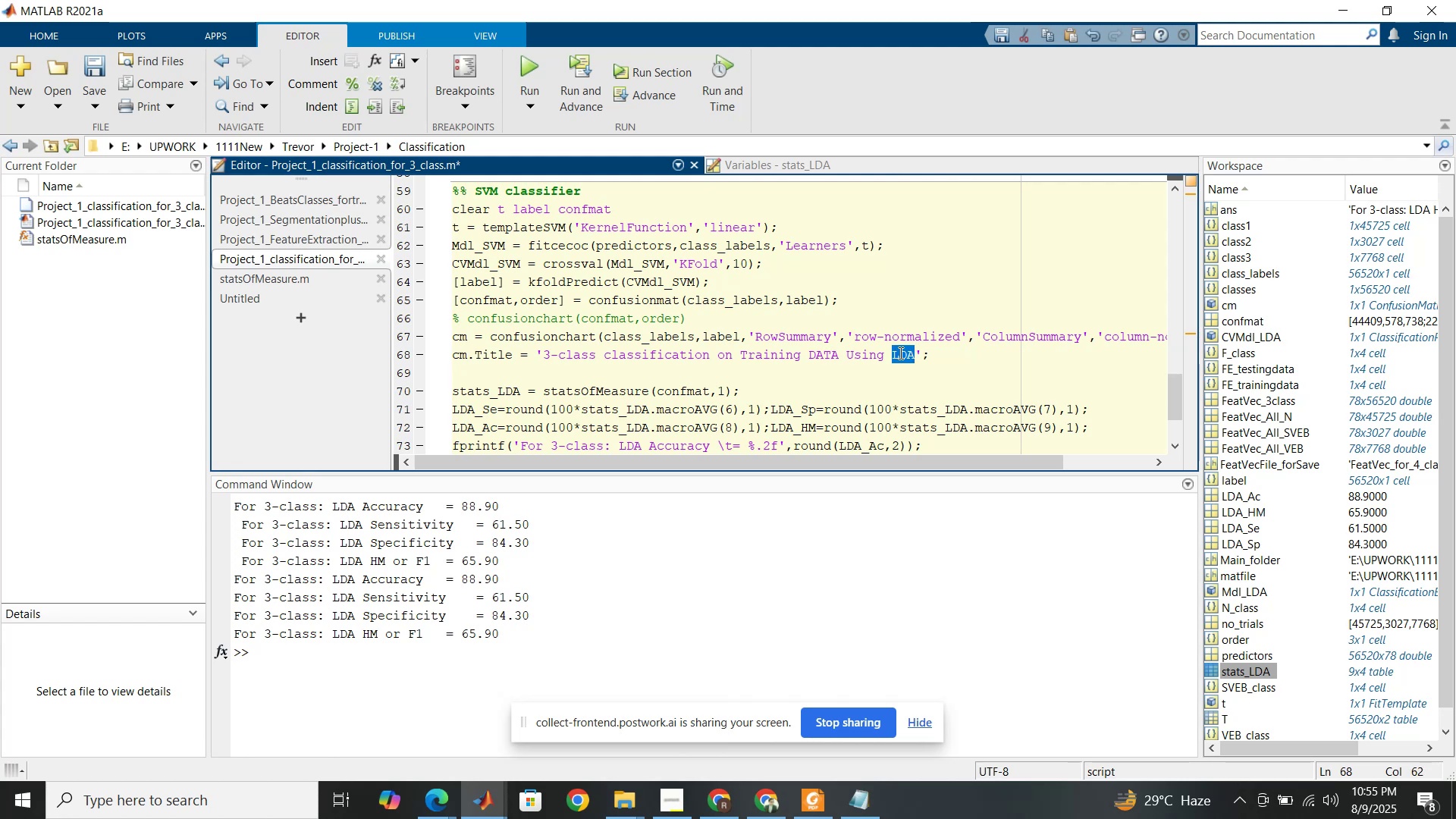 
type(SVM)
 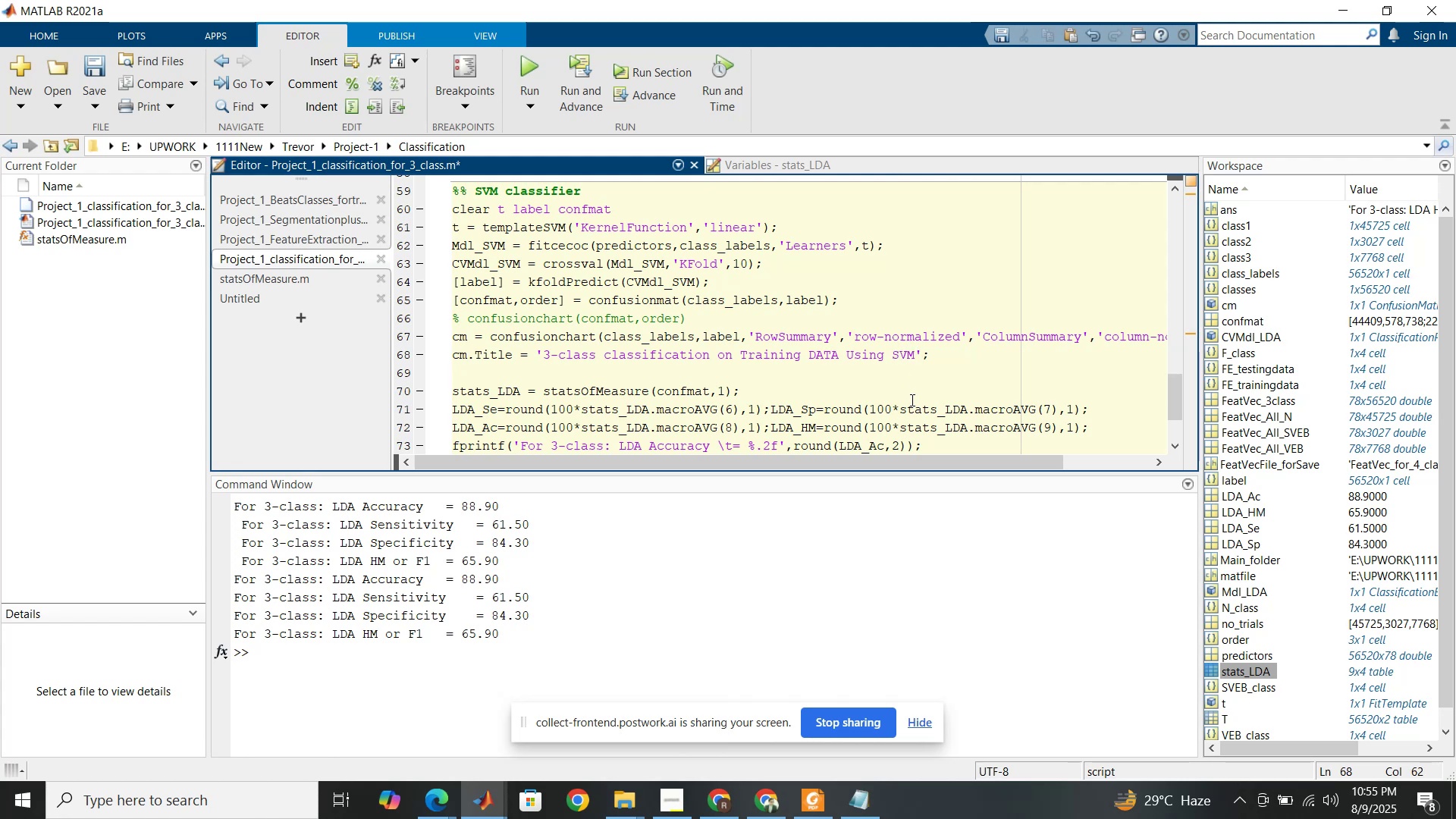 
scroll: coordinate [823, 414], scroll_direction: down, amount: 2.0
 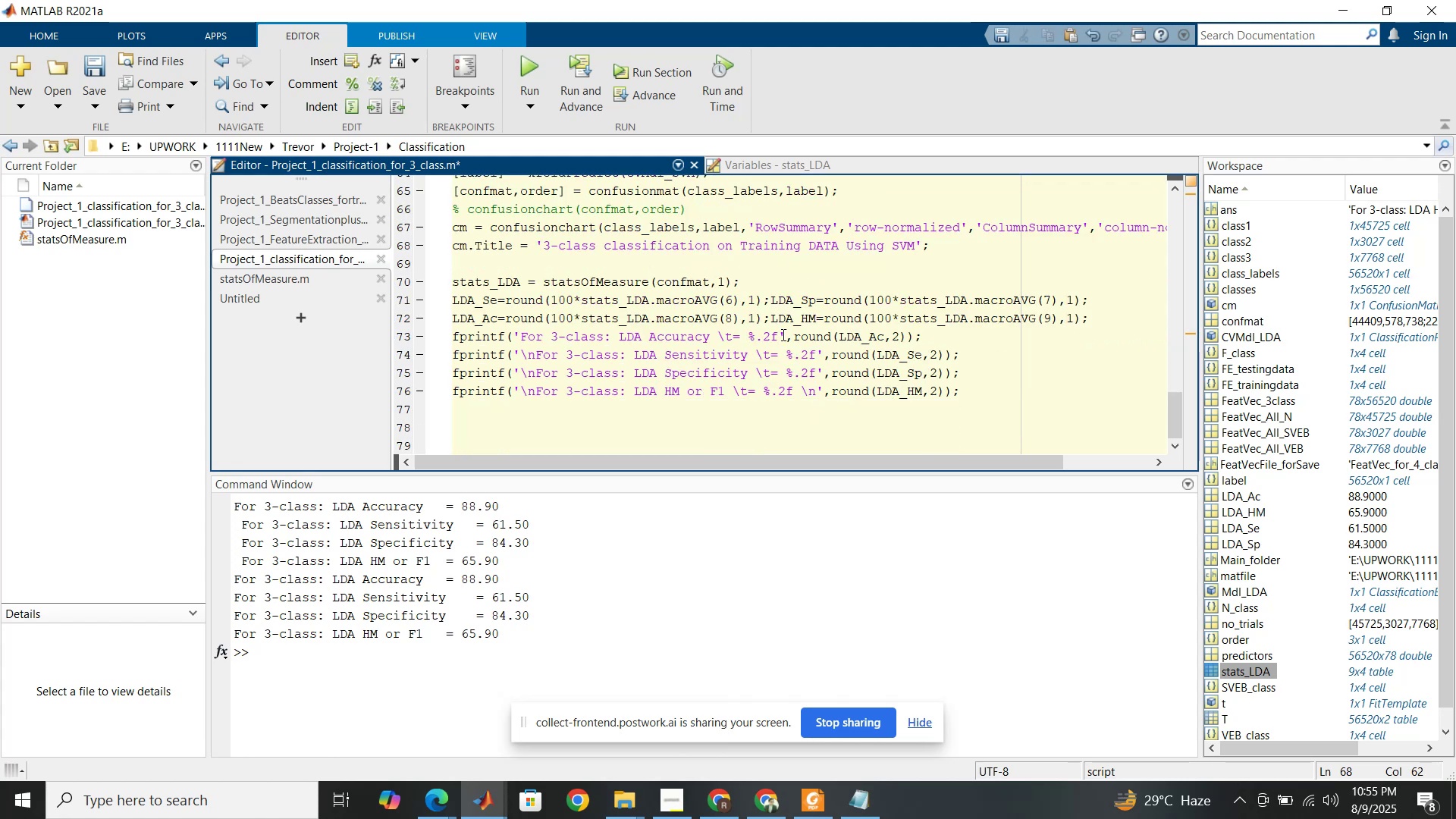 
scroll: coordinate [734, 334], scroll_direction: up, amount: 2.0
 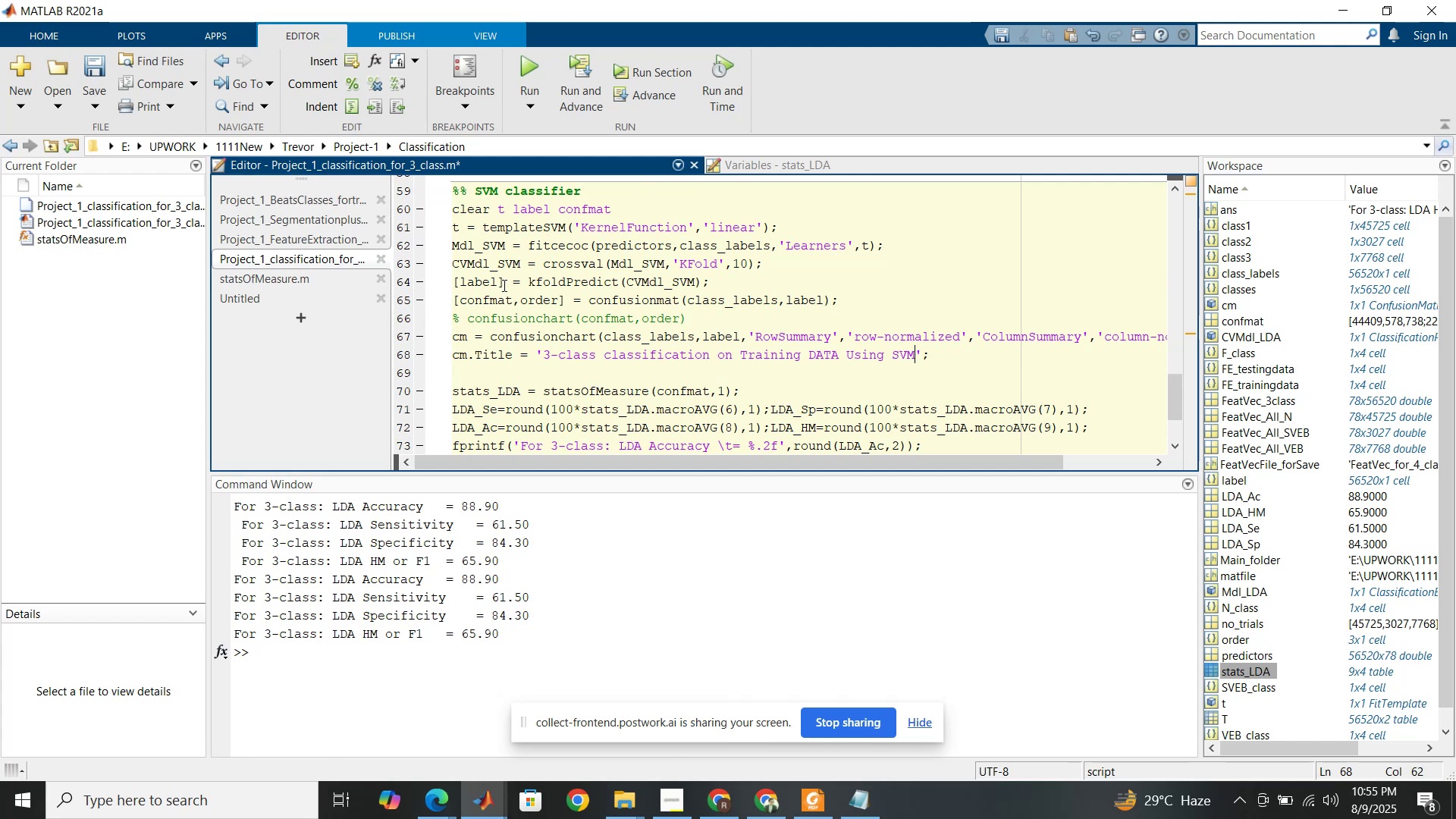 
wait(5.01)
 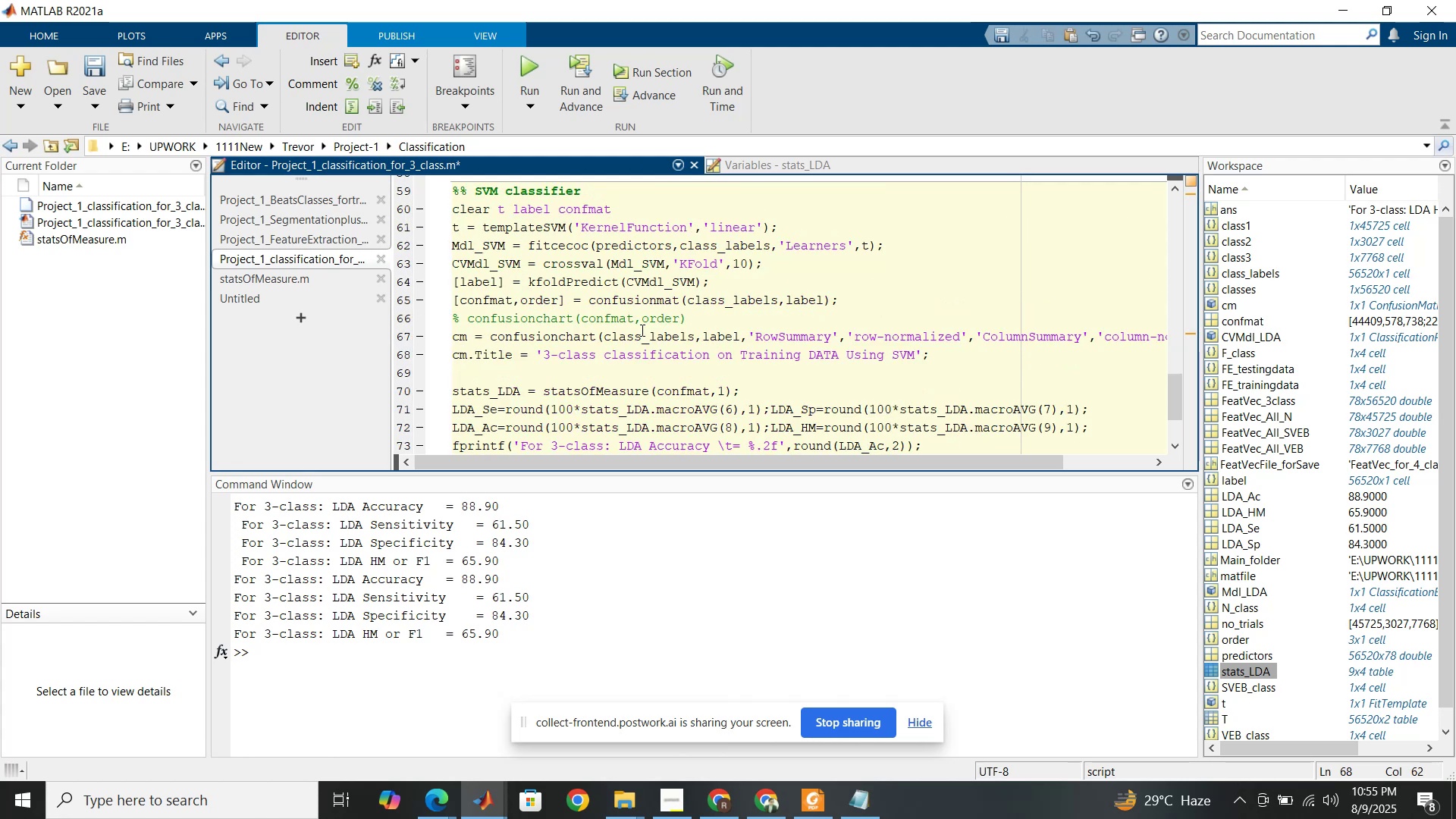 
left_click_drag(start_coordinate=[506, 244], to_coordinate=[485, 248])
 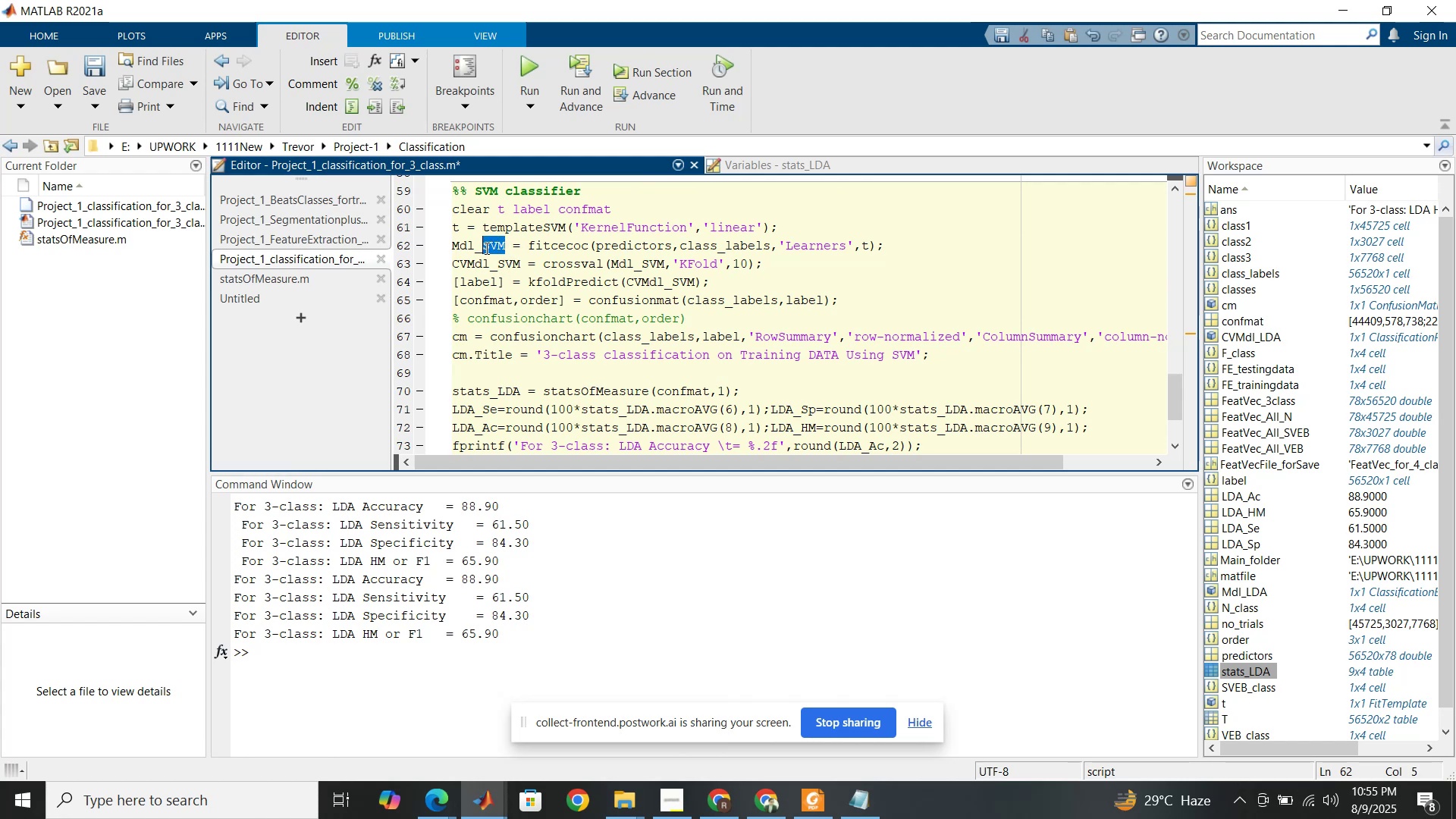 
key(Control+C)
 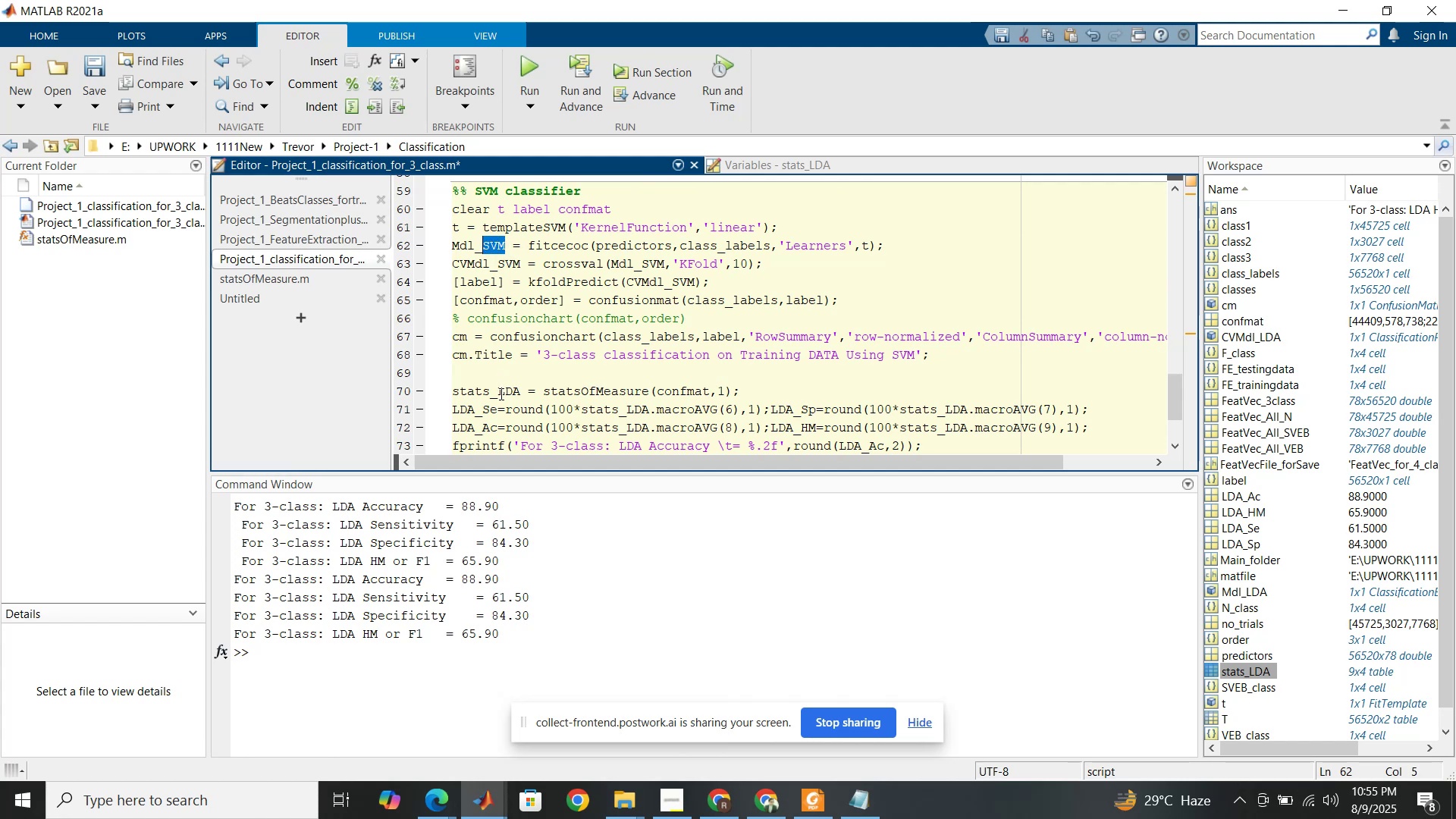 
scroll: coordinate [500, 394], scroll_direction: down, amount: 1.0
 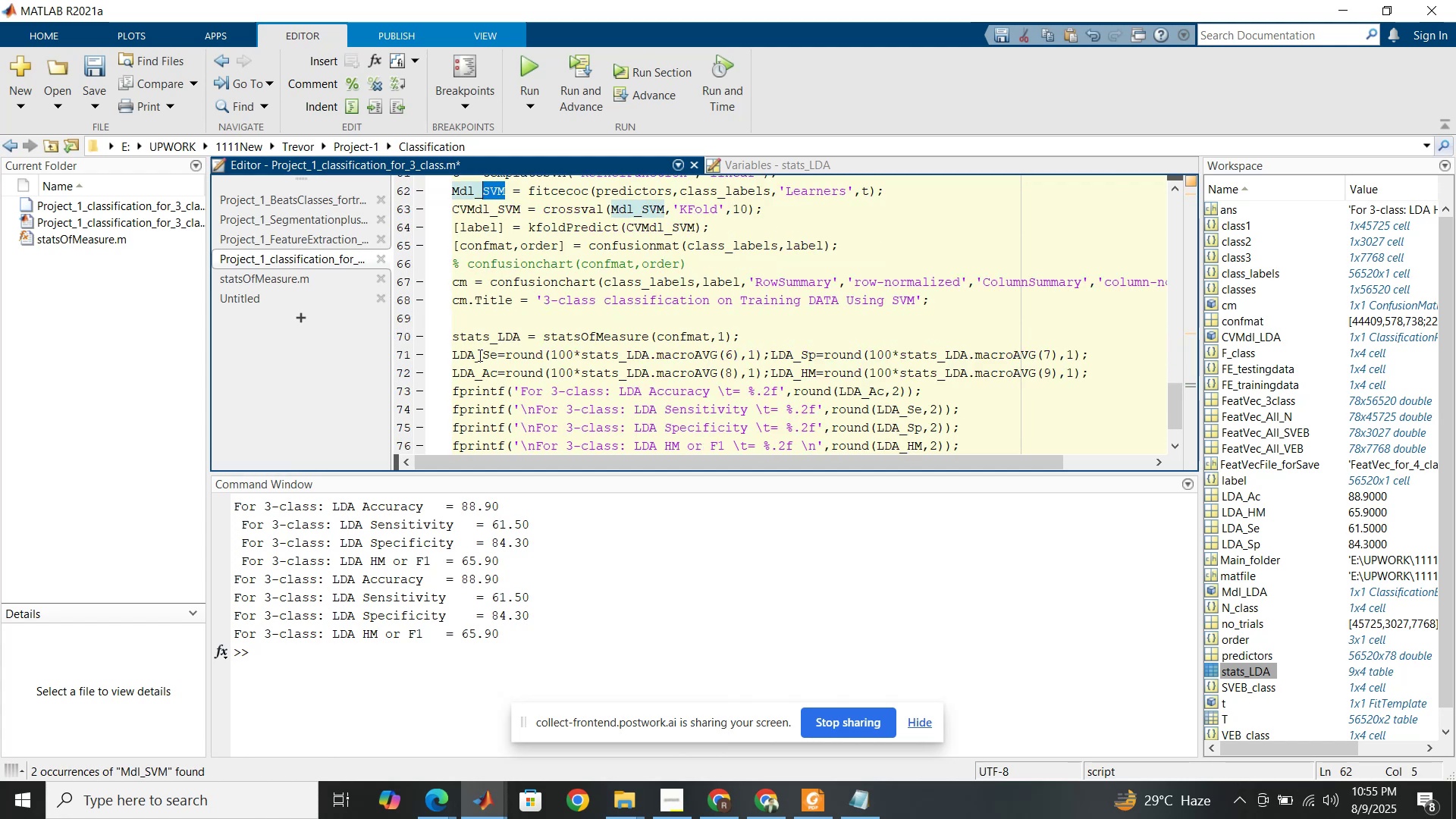 
left_click_drag(start_coordinate=[474, 354], to_coordinate=[454, 356])
 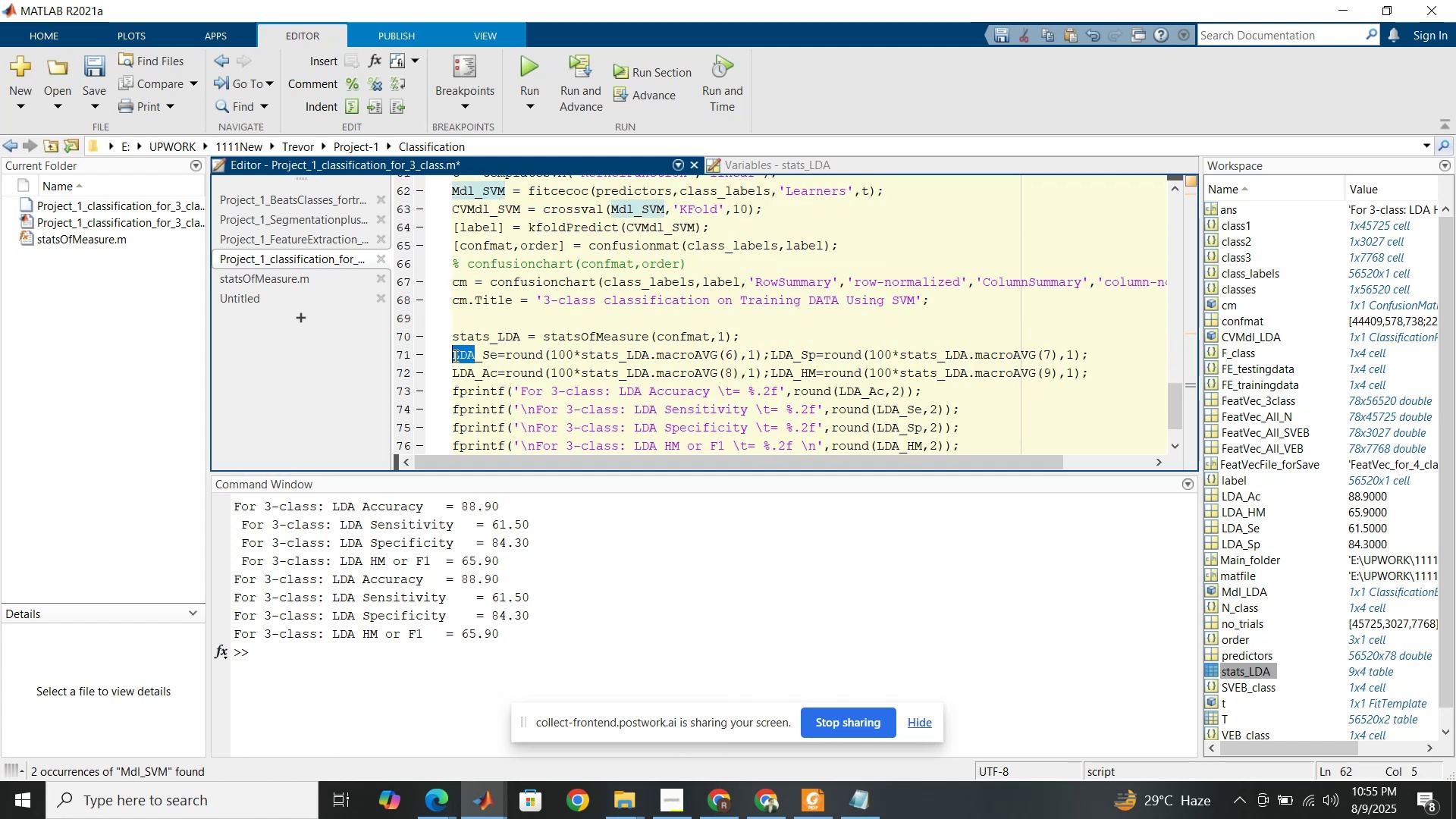 
key(Control+V)
 